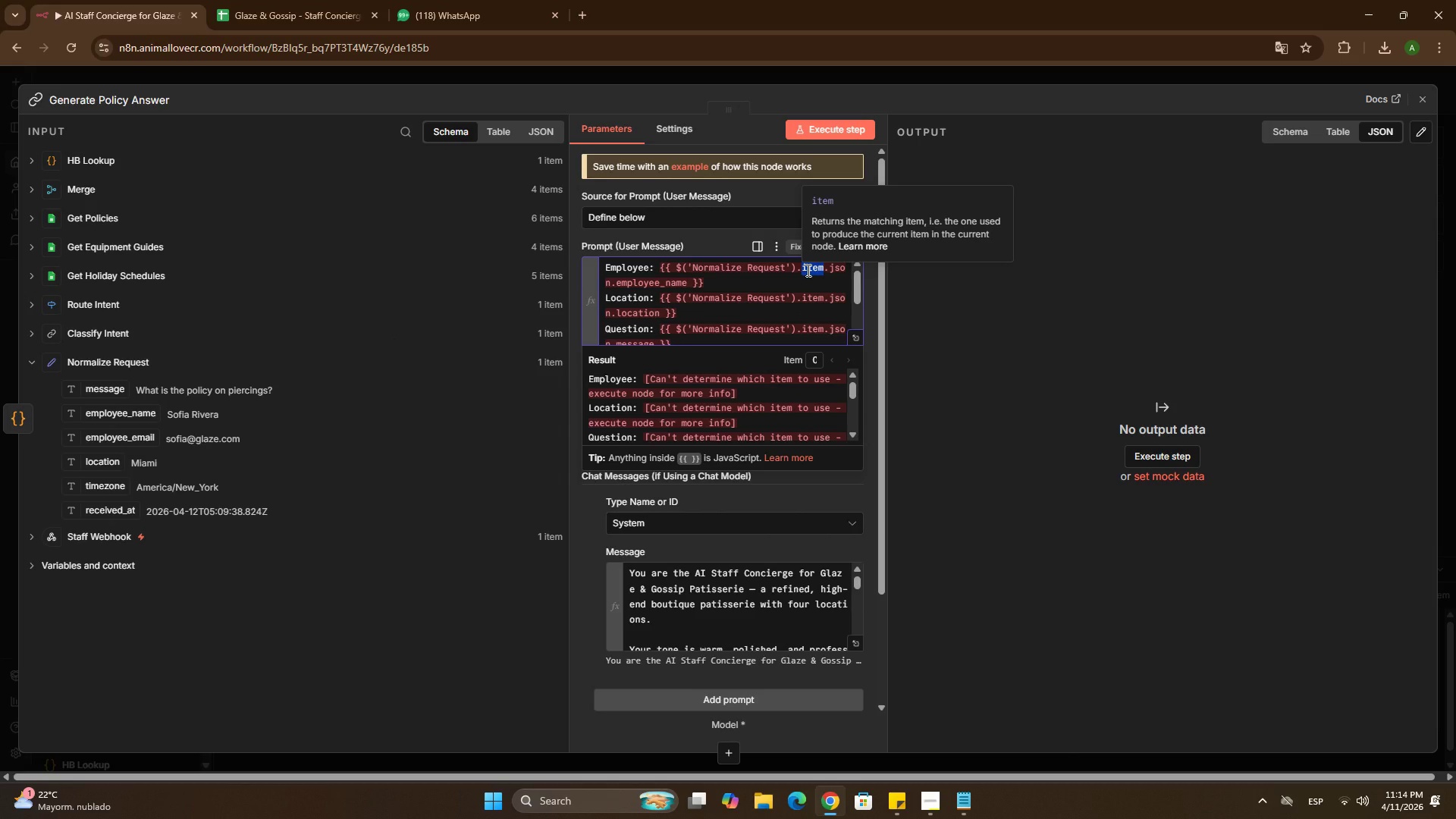 
type(fir)
 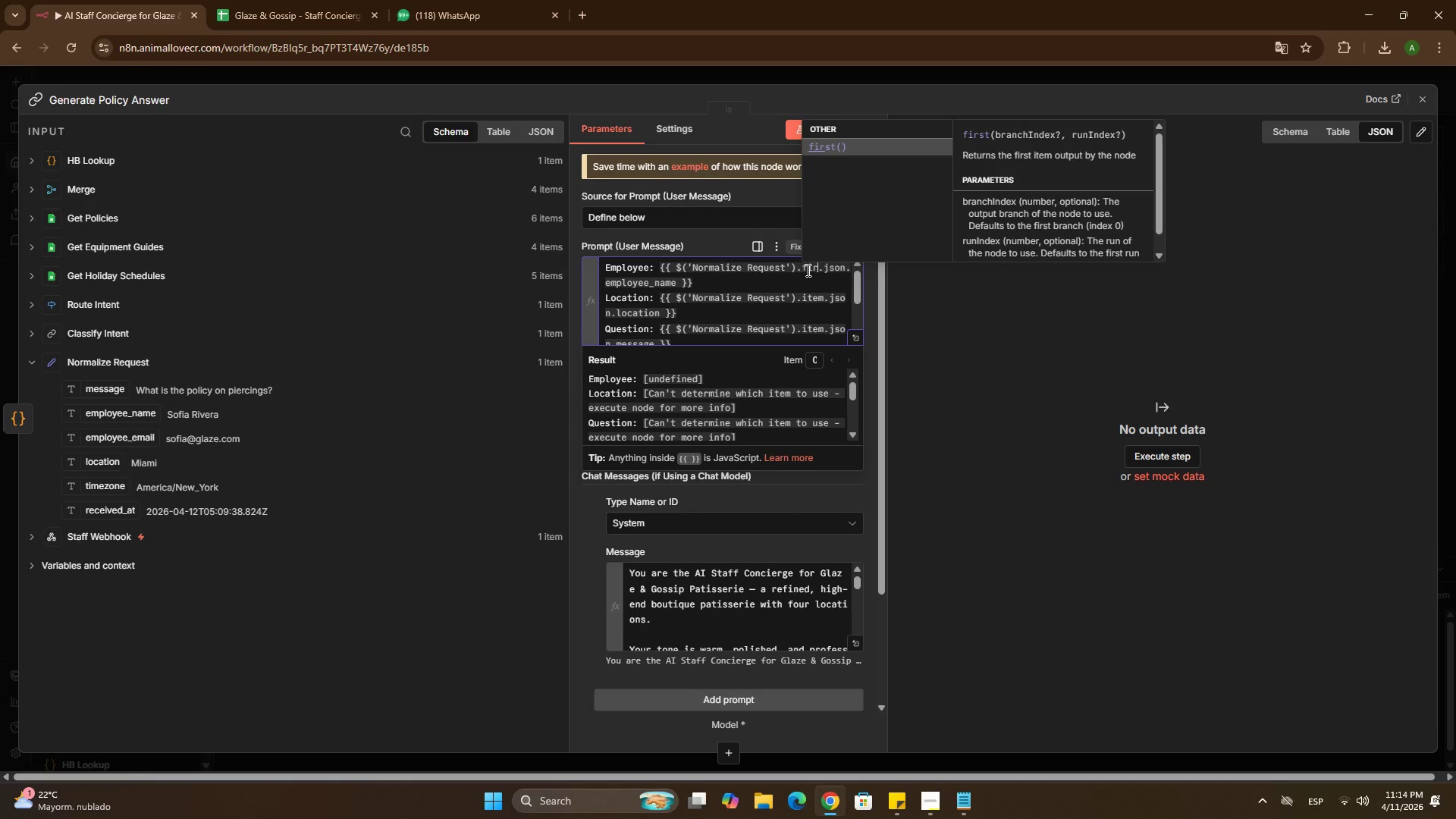 
key(Enter)
 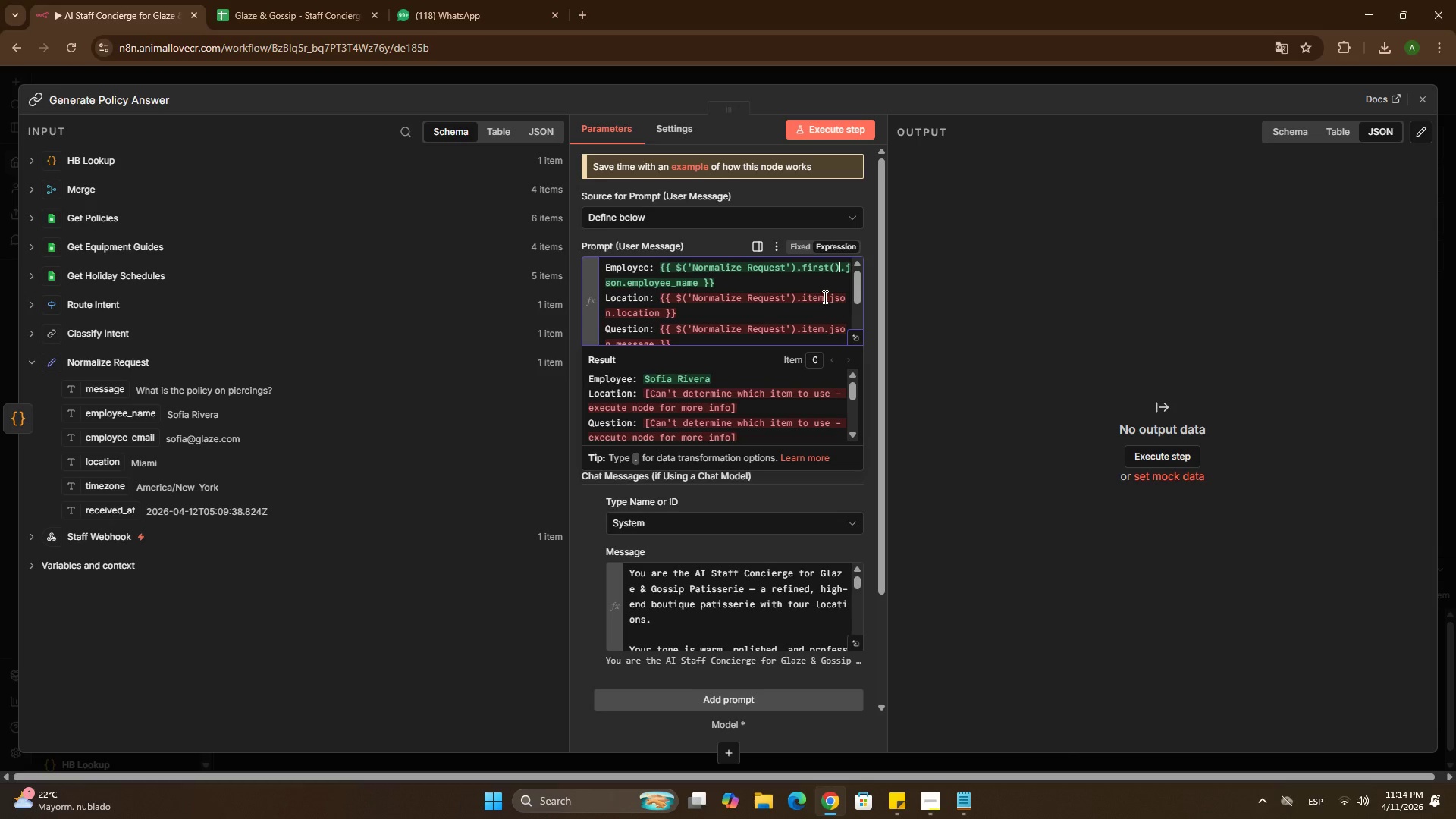 
double_click([820, 297])
 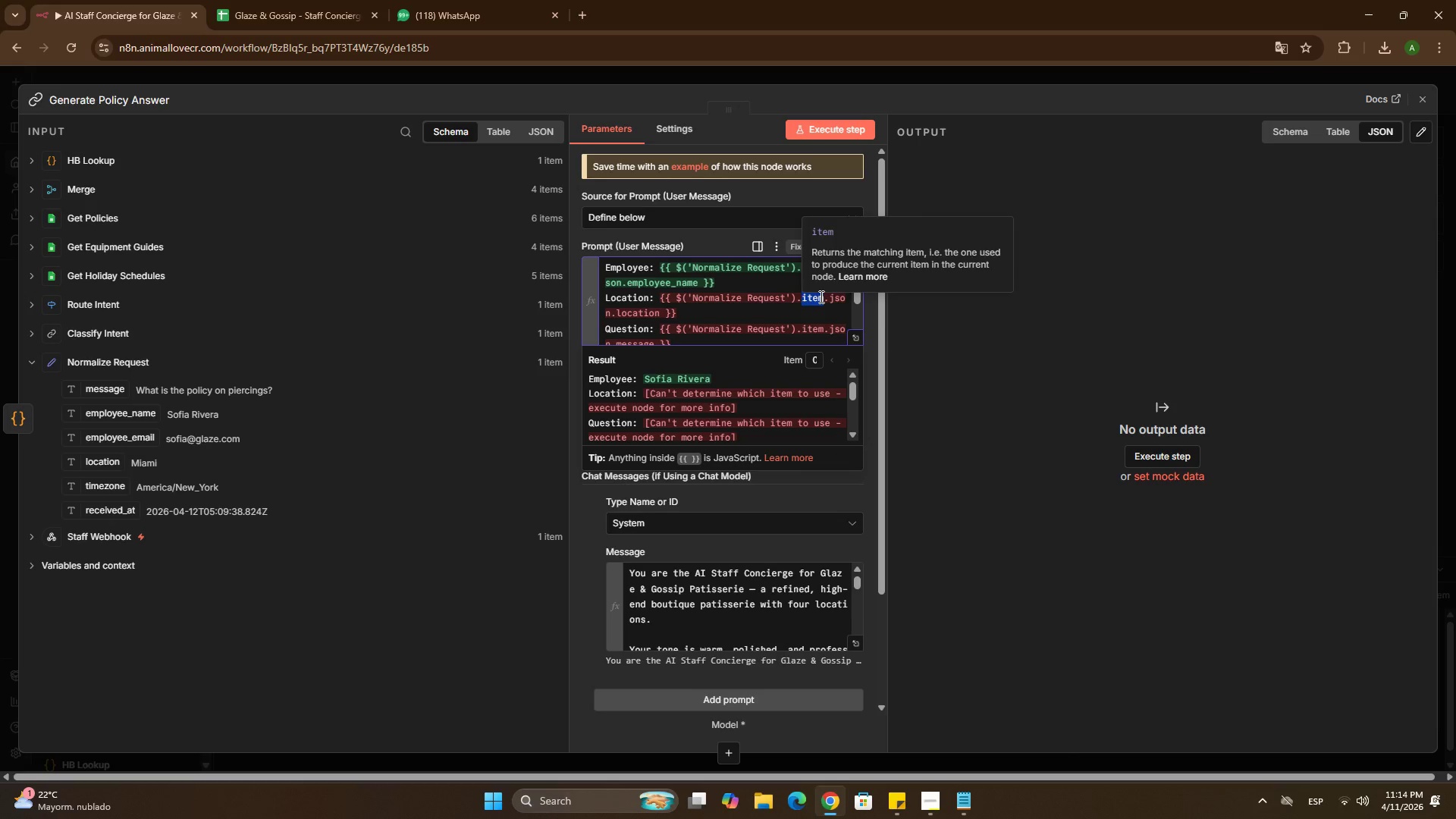 
type(fir)
 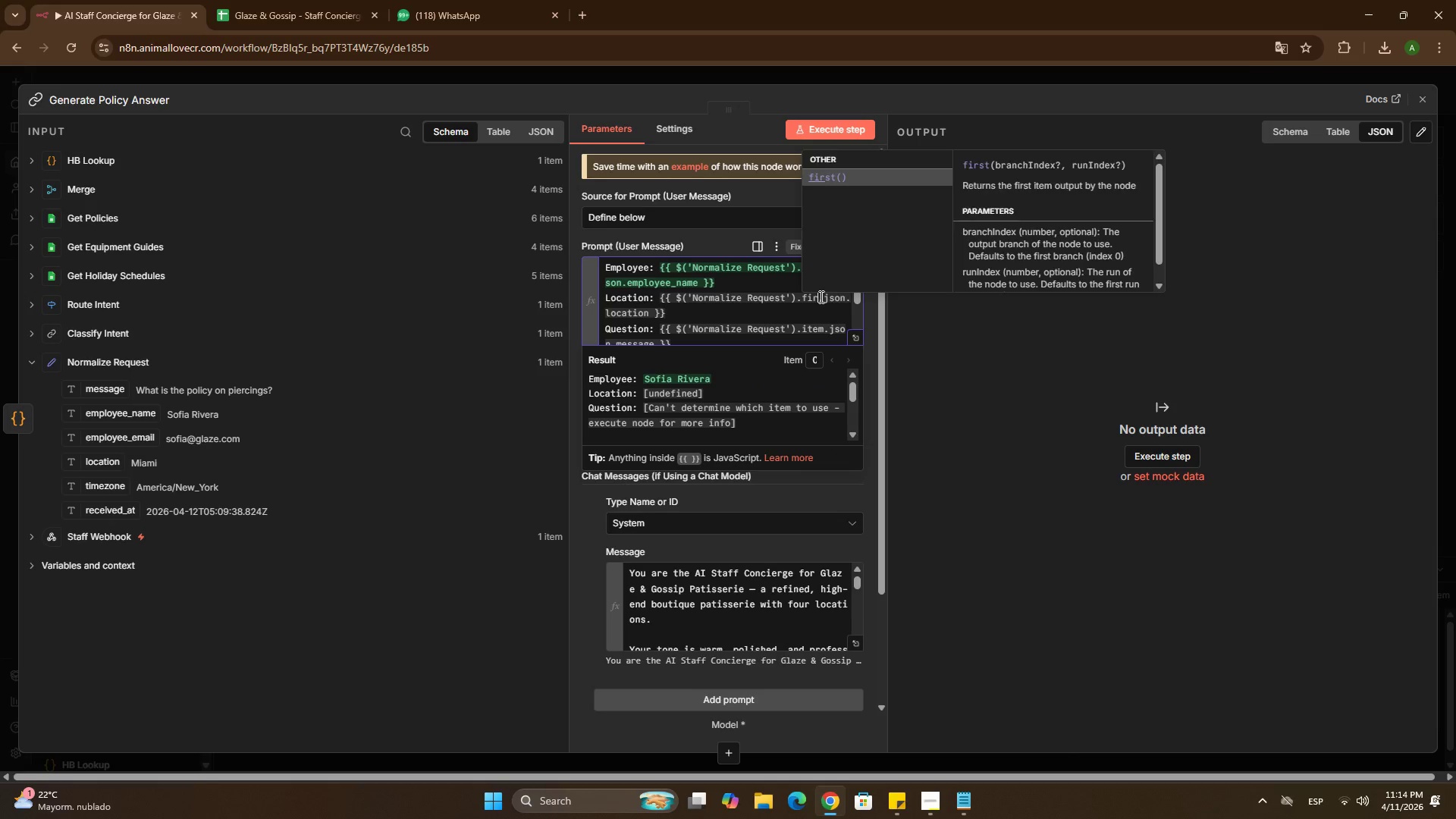 
key(Enter)
 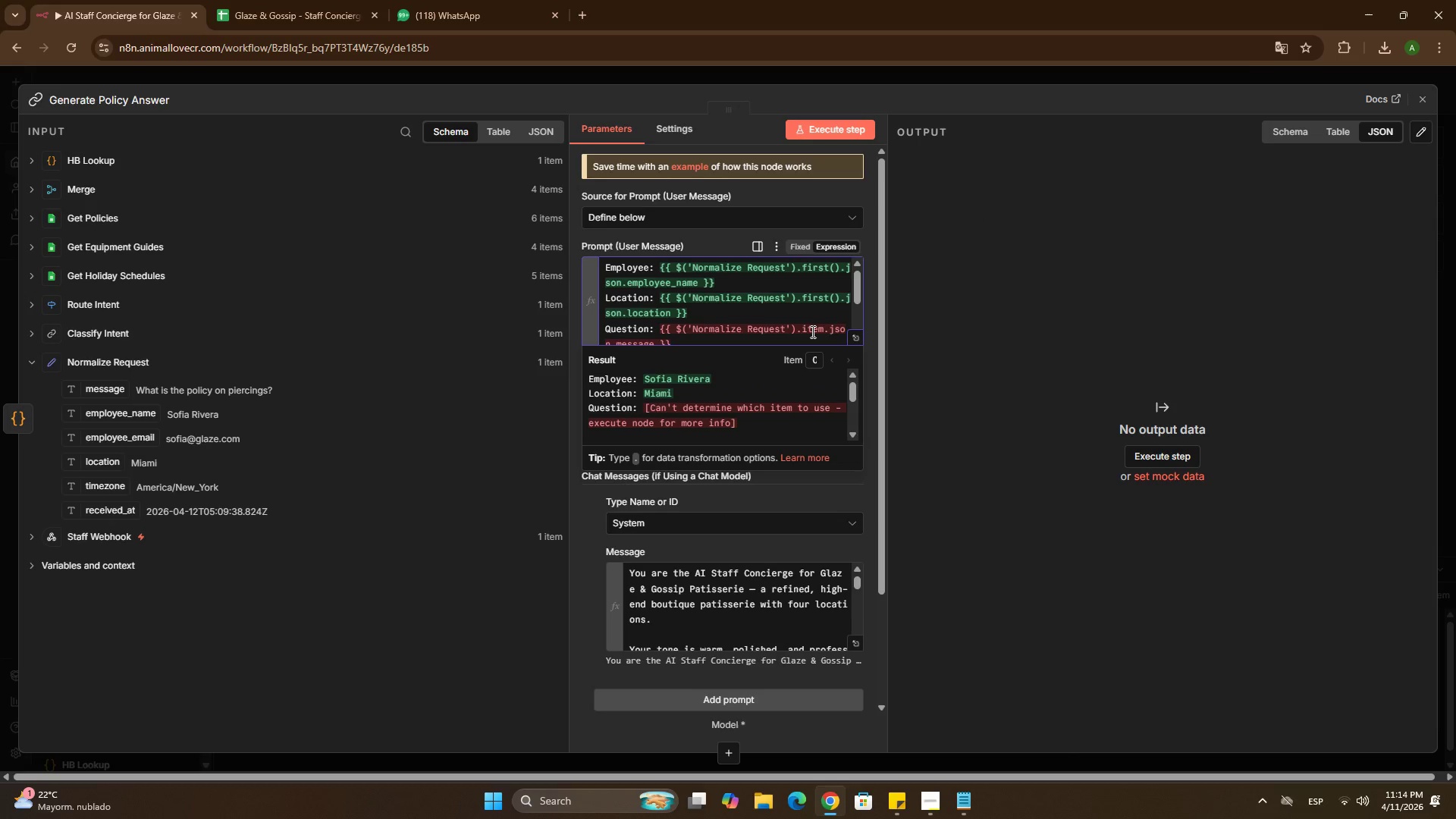 
double_click([811, 331])
 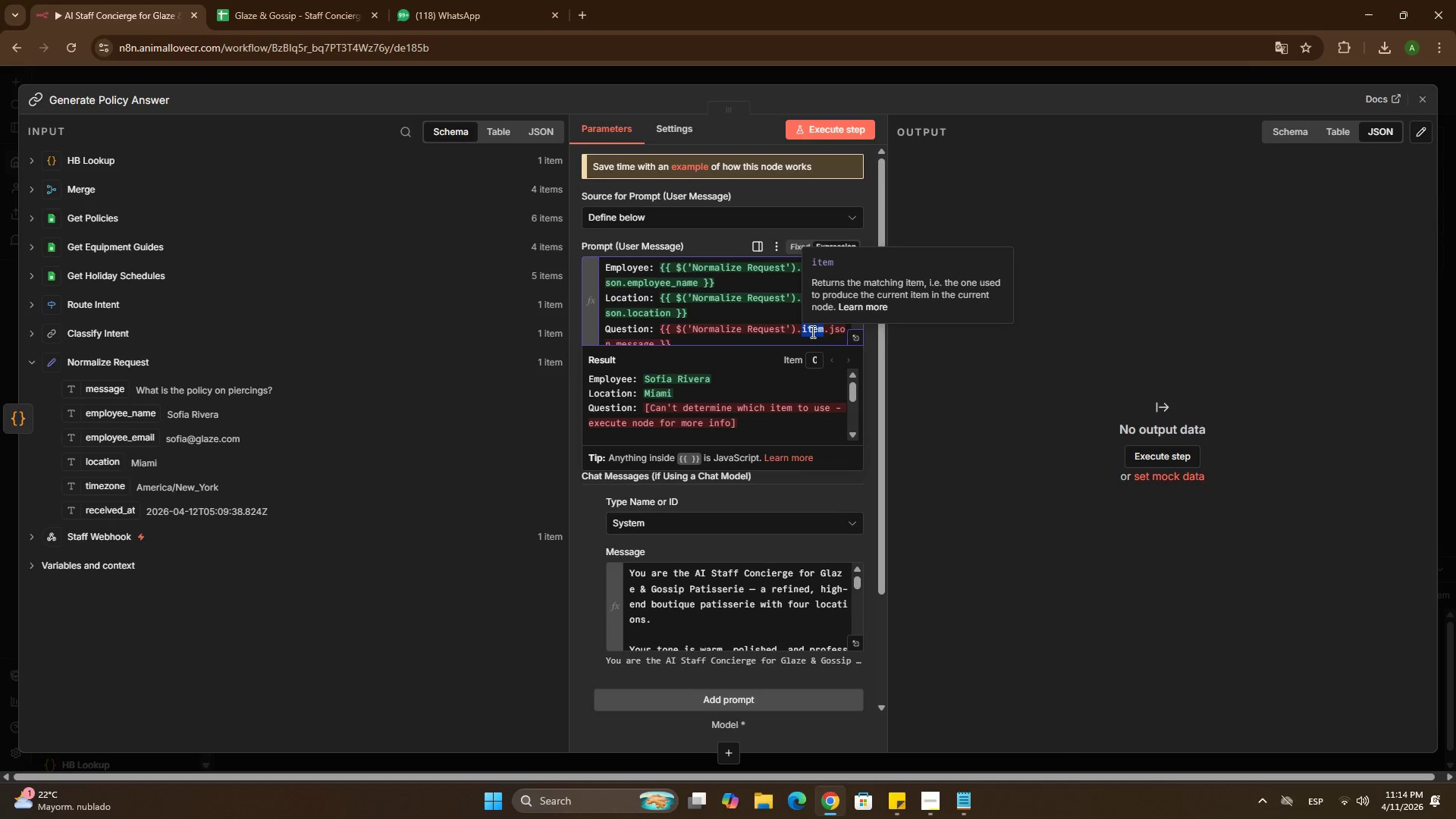 
type(fir)
 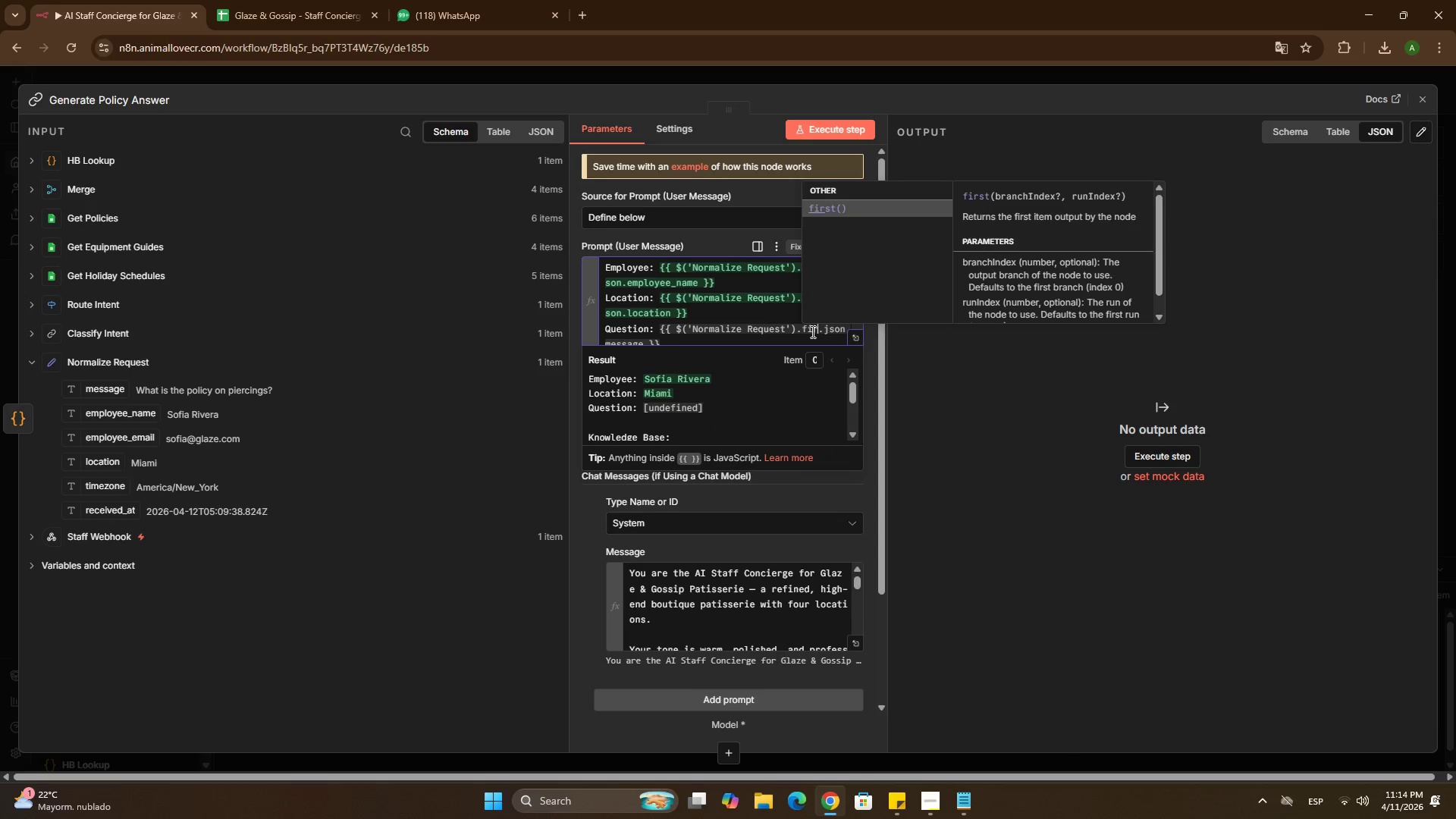 
key(Enter)
 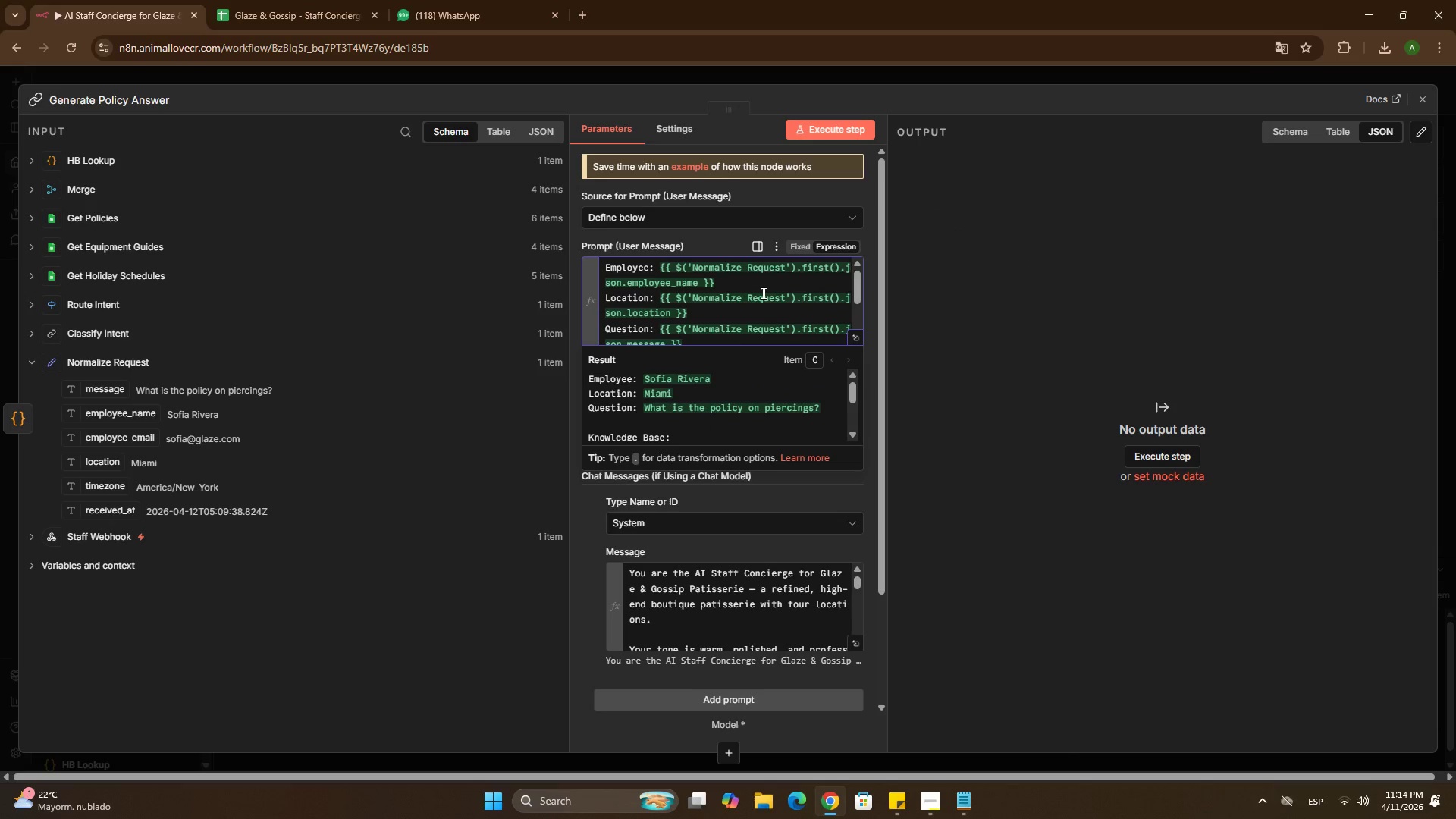 
scroll: coordinate [607, 296], scroll_direction: down, amount: 2.0
 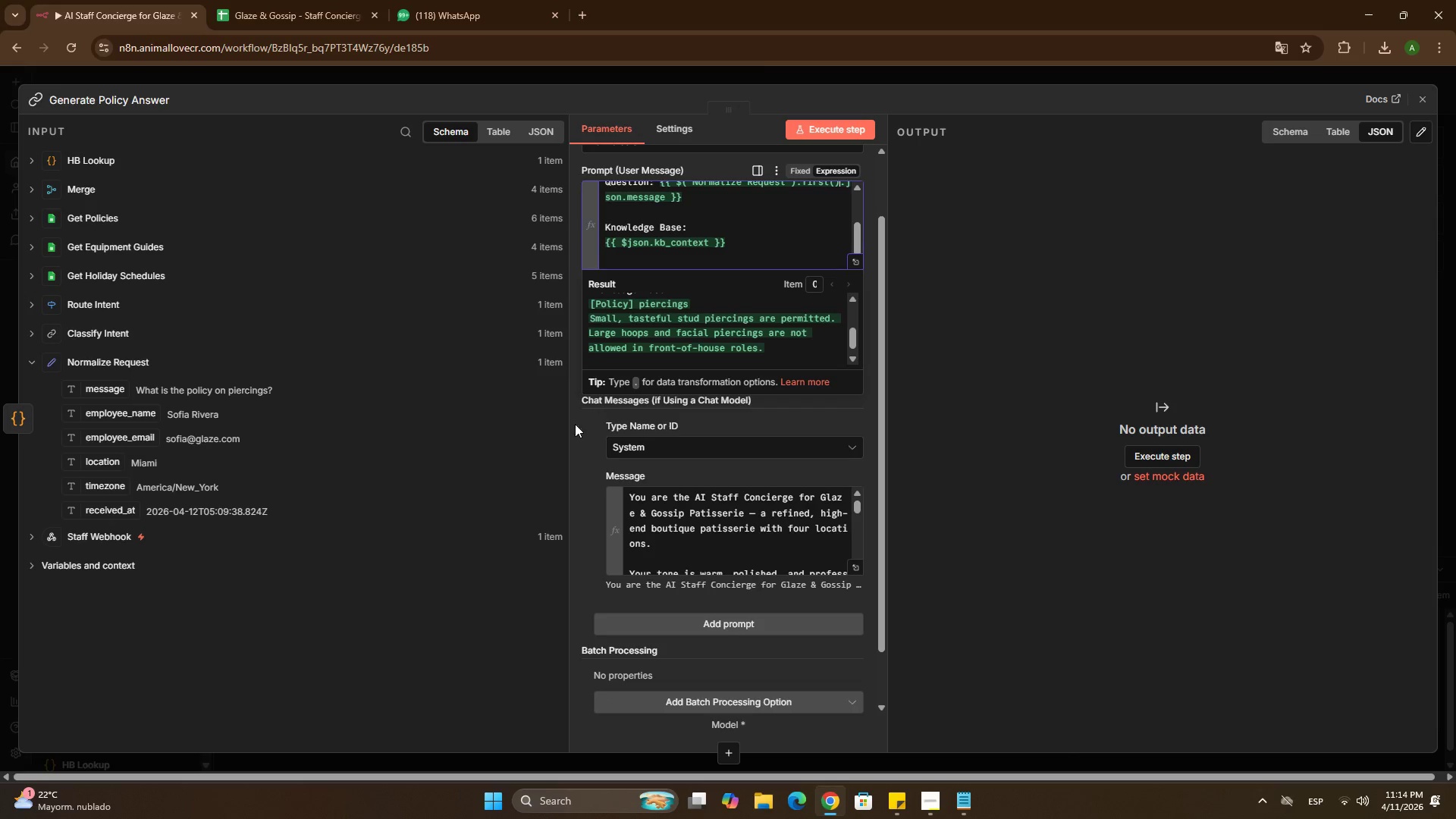 
left_click([593, 425])
 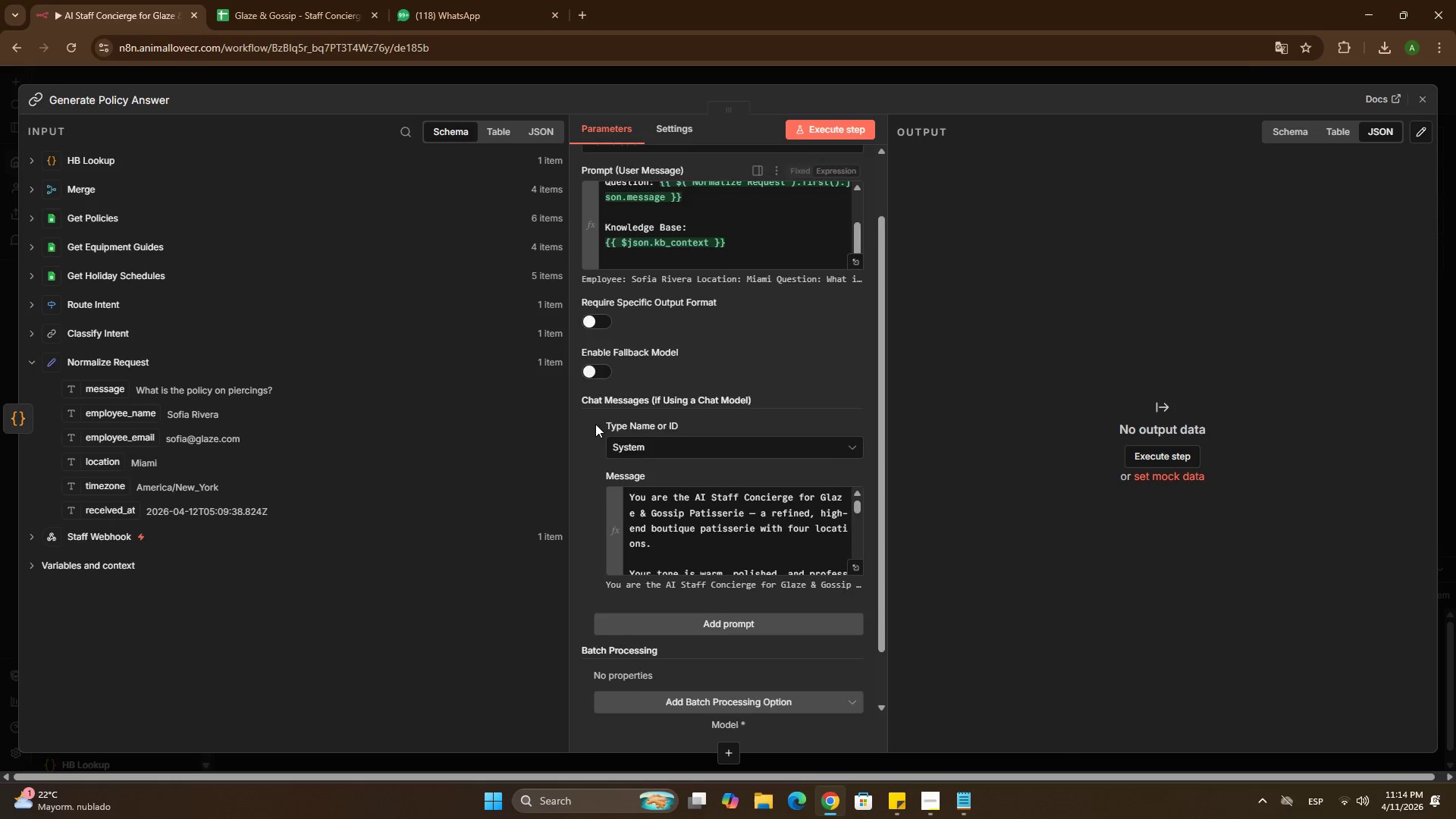 
scroll: coordinate [606, 424], scroll_direction: down, amount: 3.0
 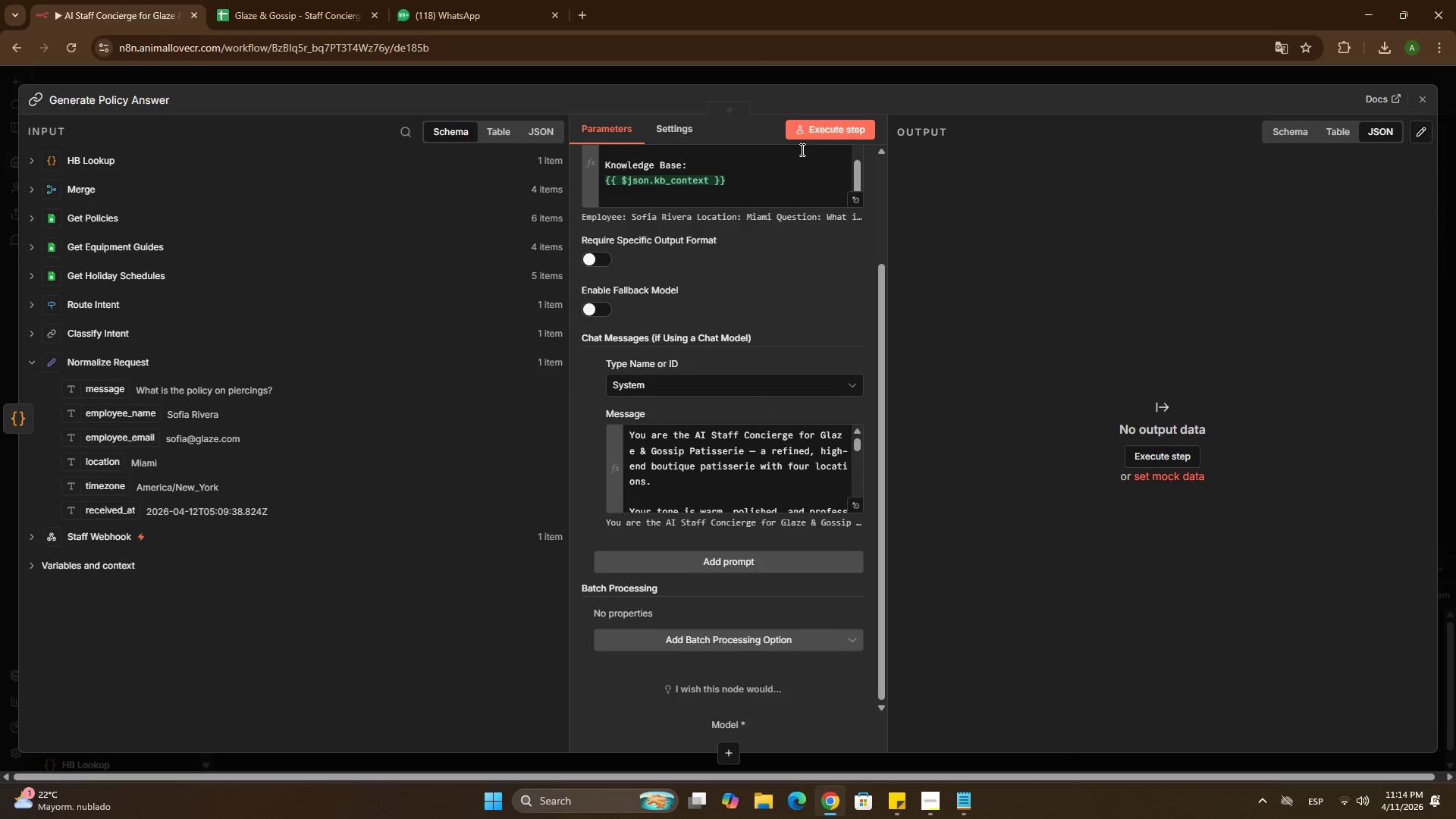 
left_click([809, 130])
 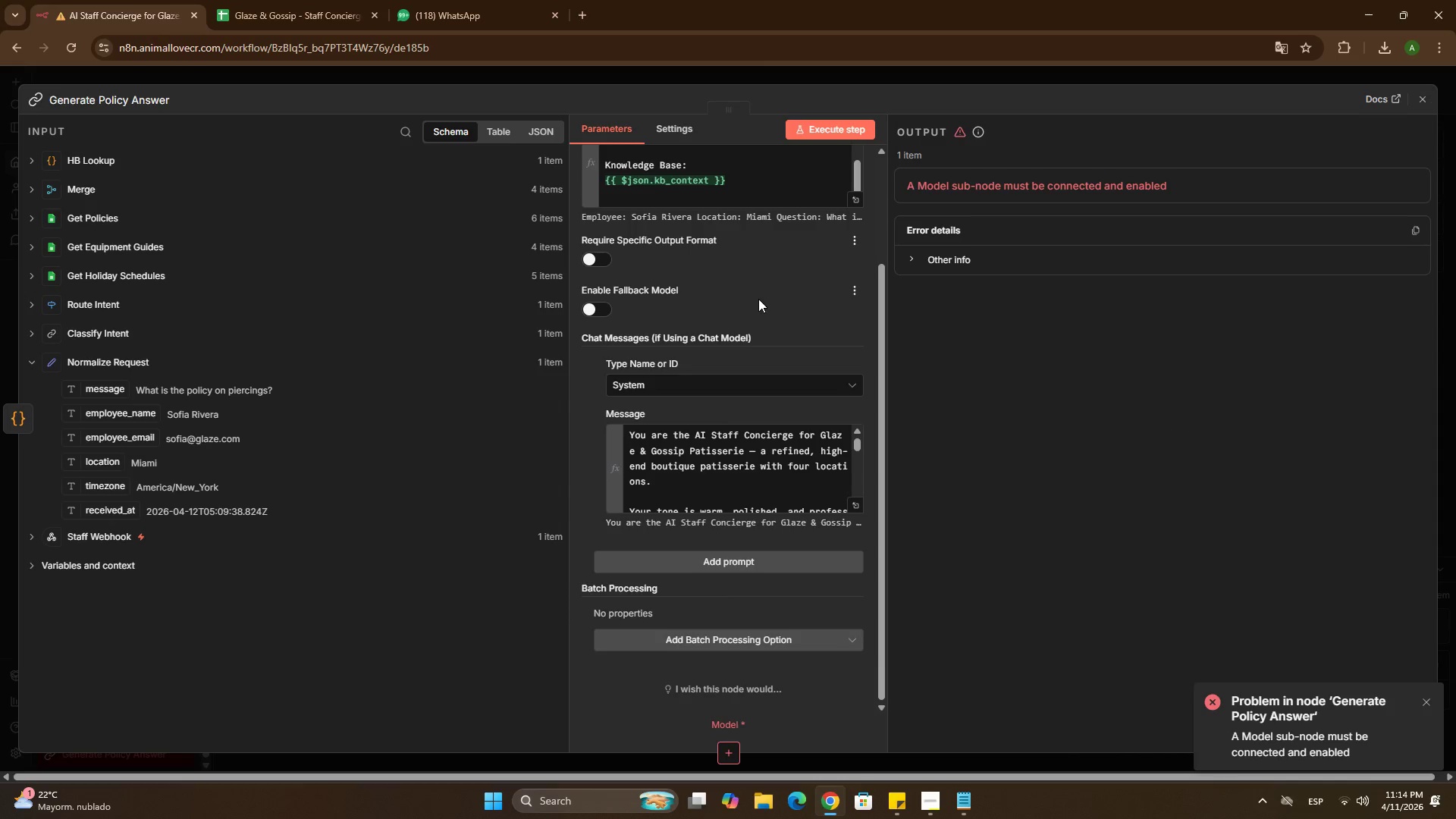 
left_click([721, 80])
 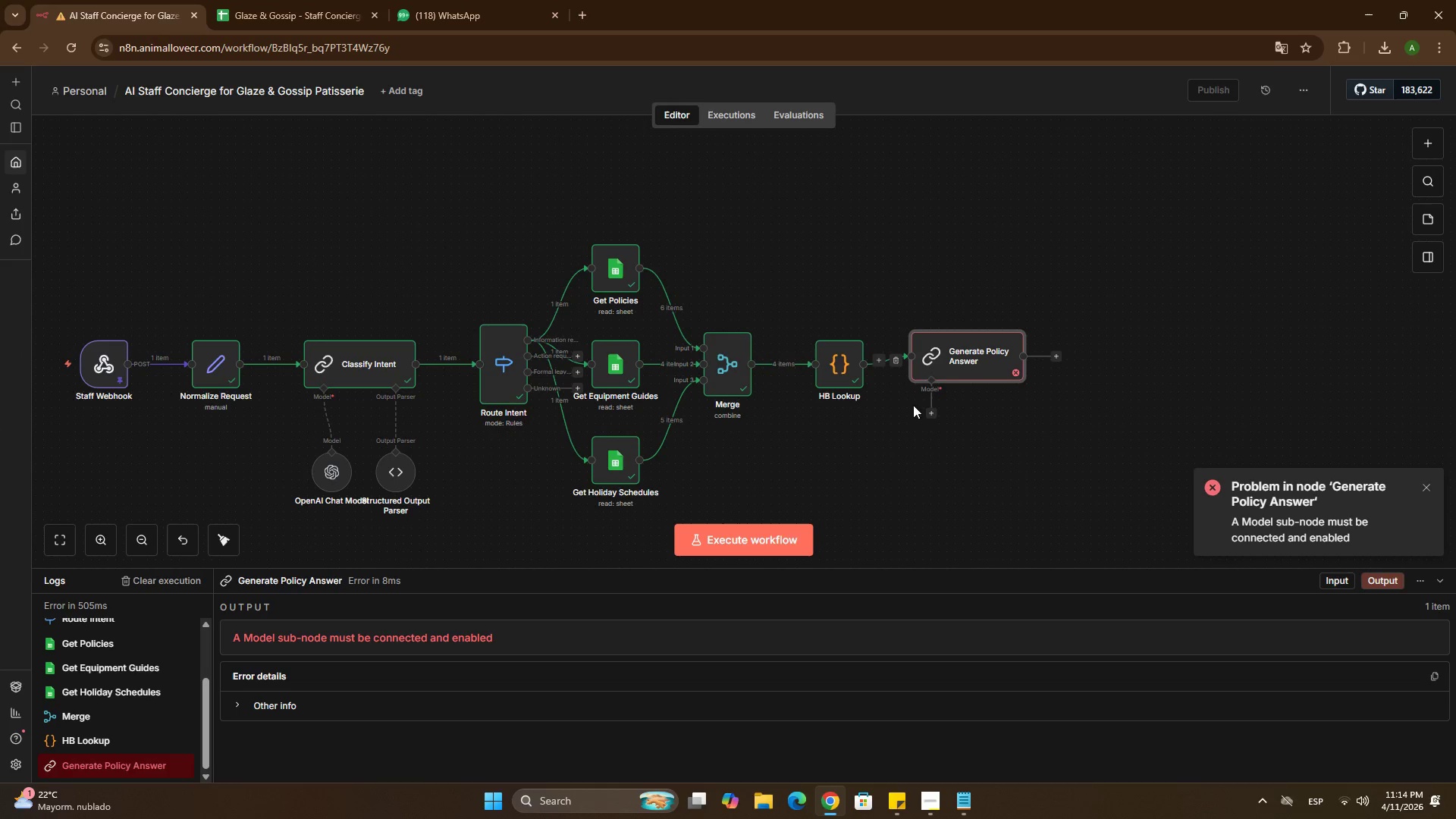 
left_click([932, 411])
 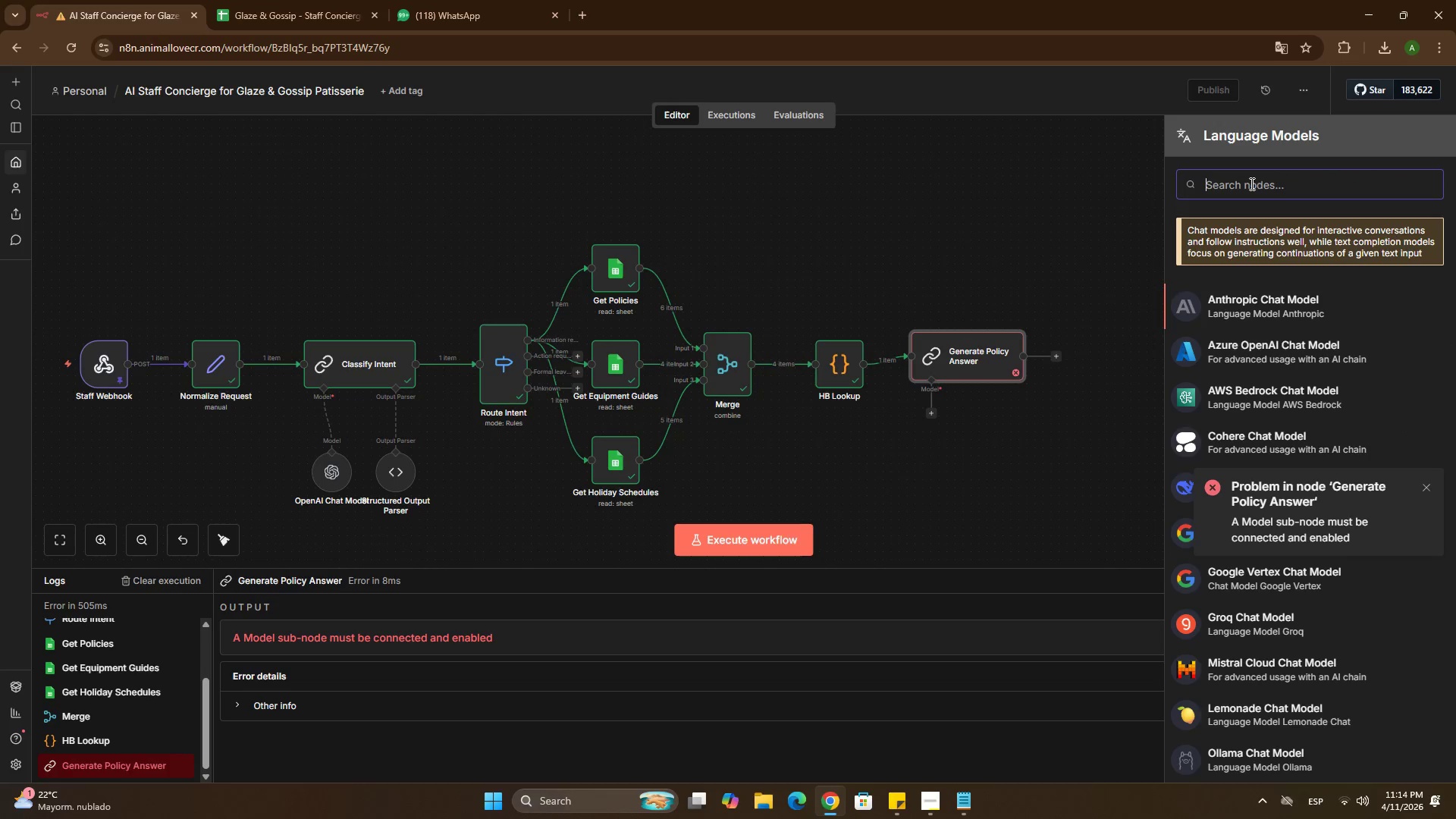 
type(n8n)
key(Backspace)
key(Backspace)
 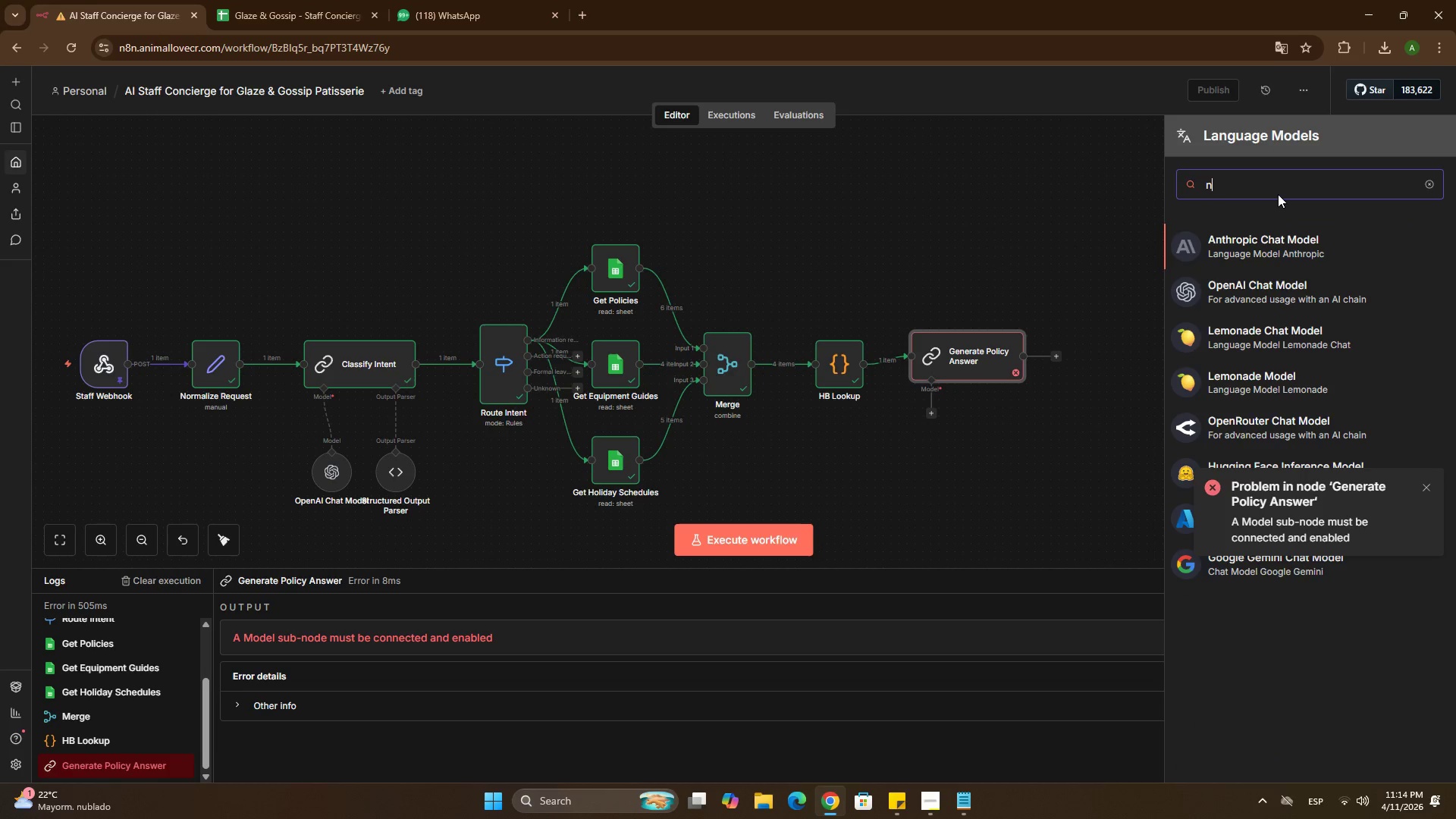 
key(Backspace)
type(op)
 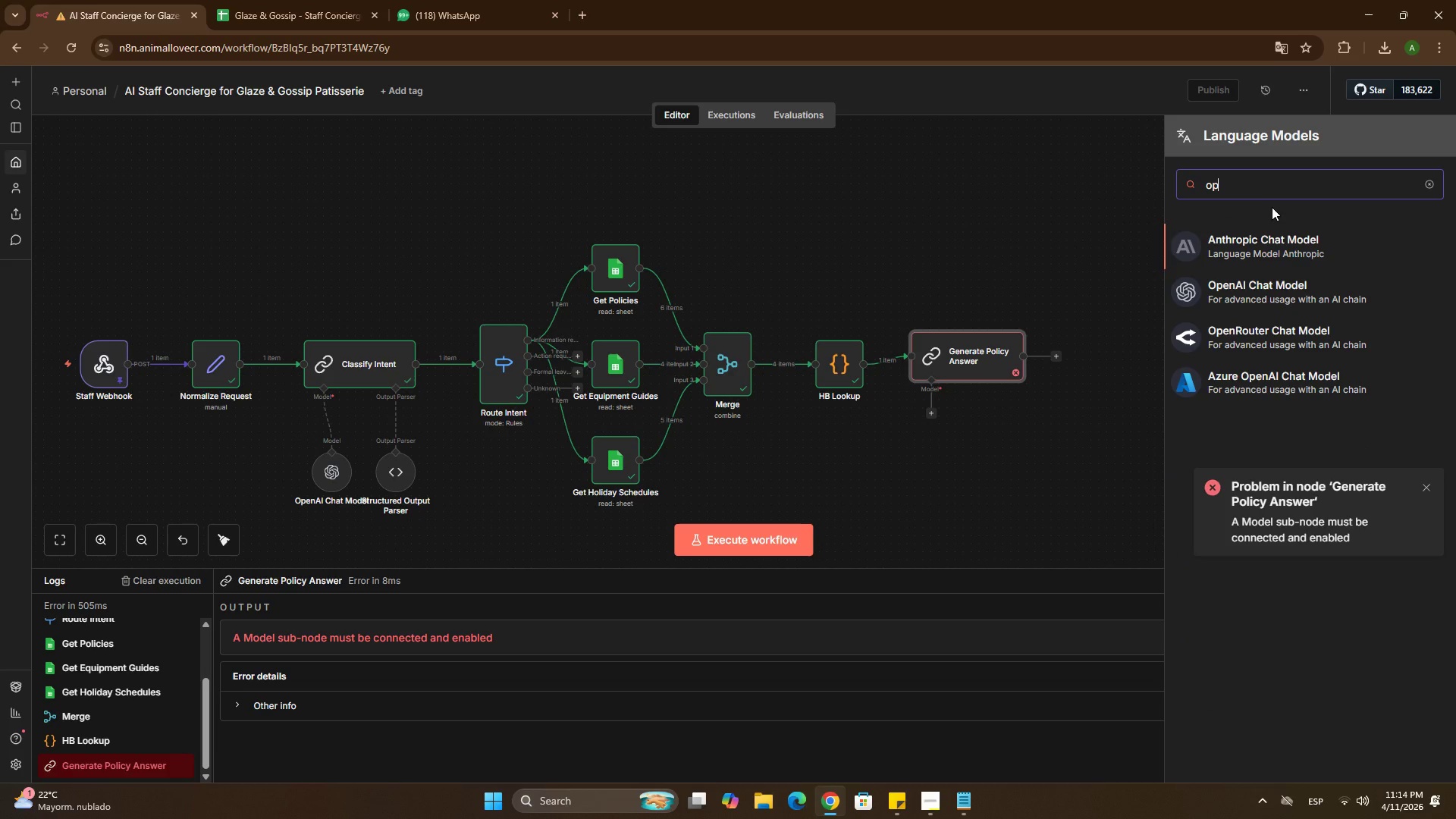 
left_click([1236, 301])
 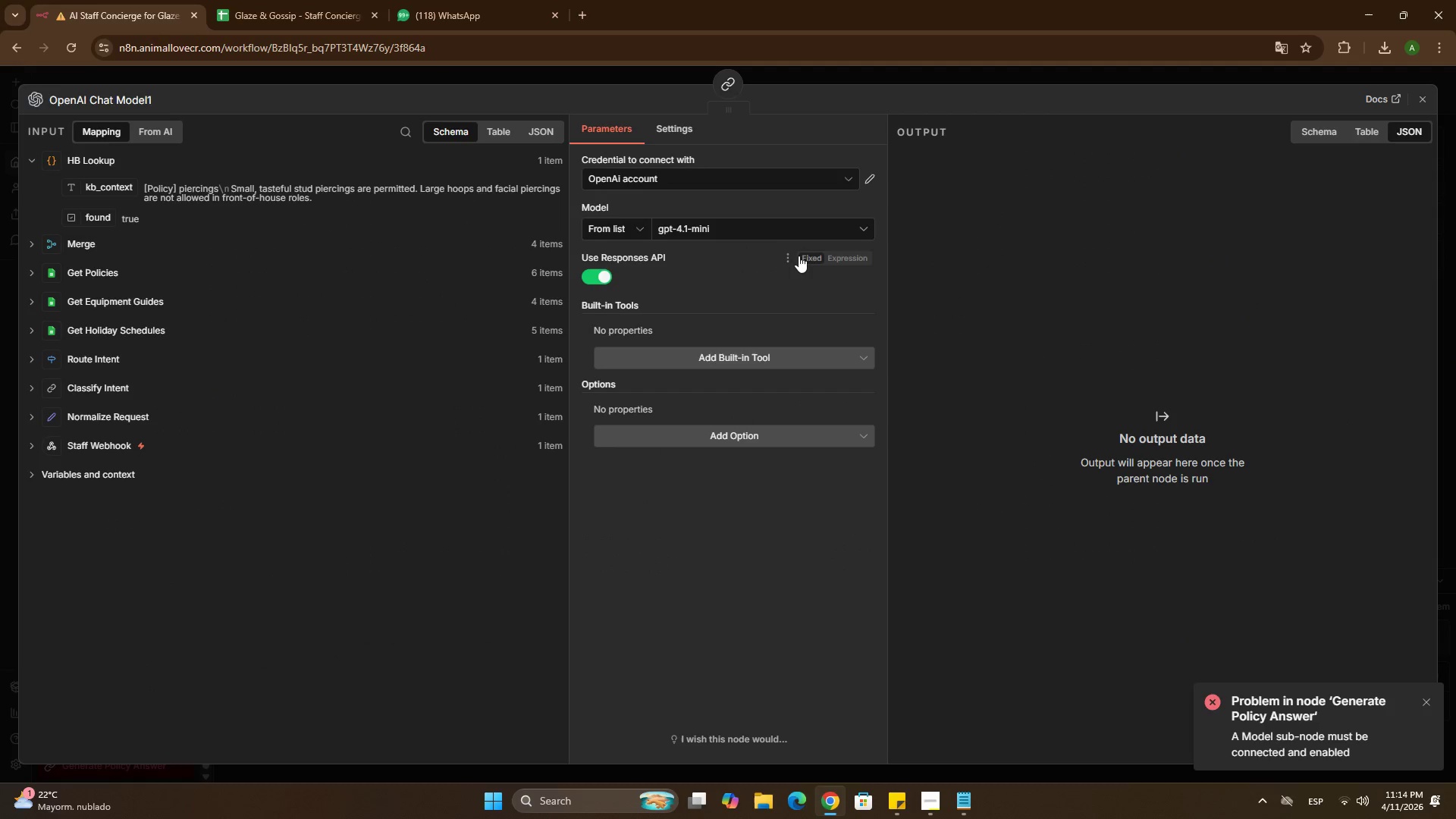 
left_click([749, 229])
 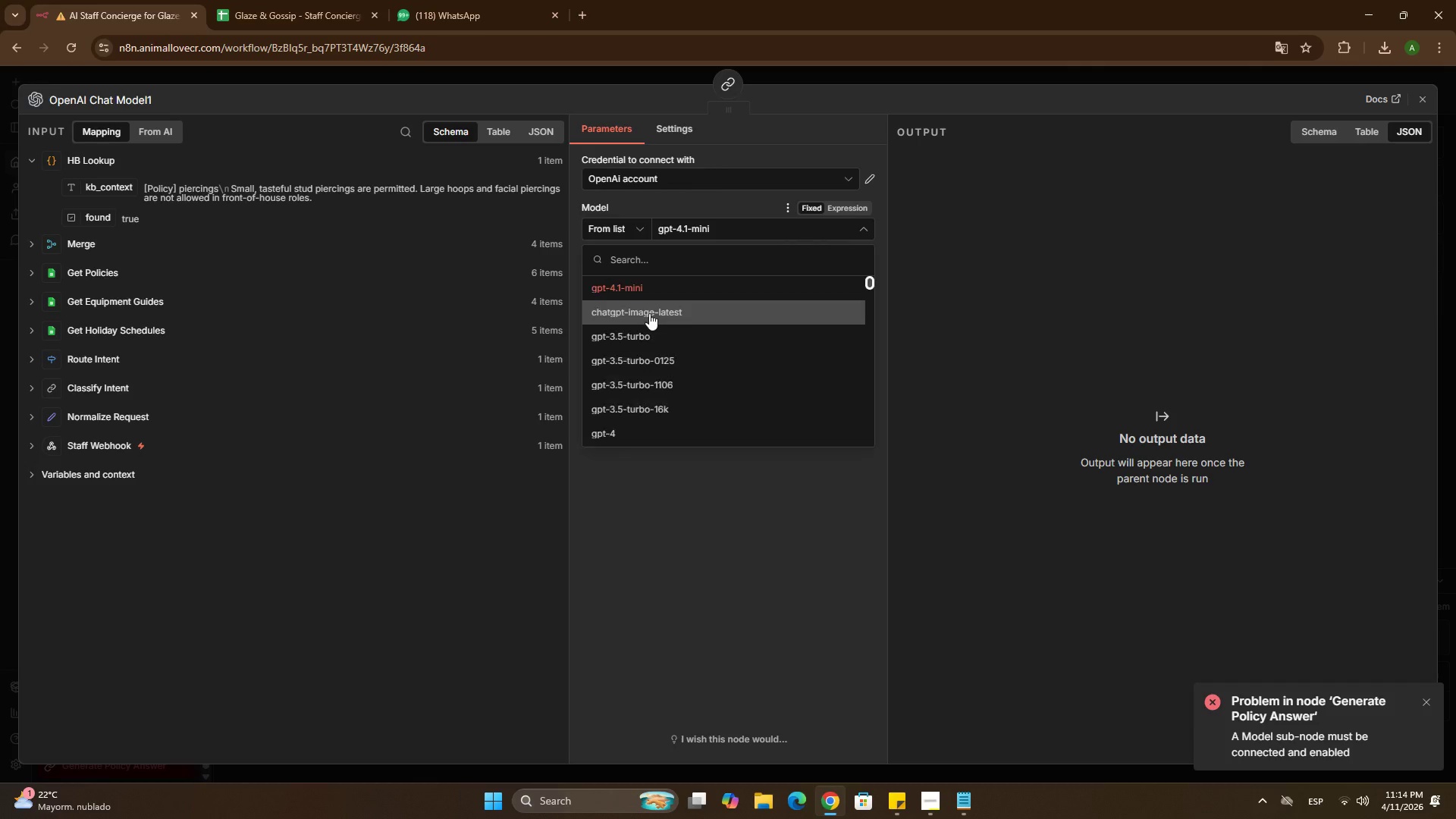 
scroll: coordinate [649, 349], scroll_direction: down, amount: 5.0
 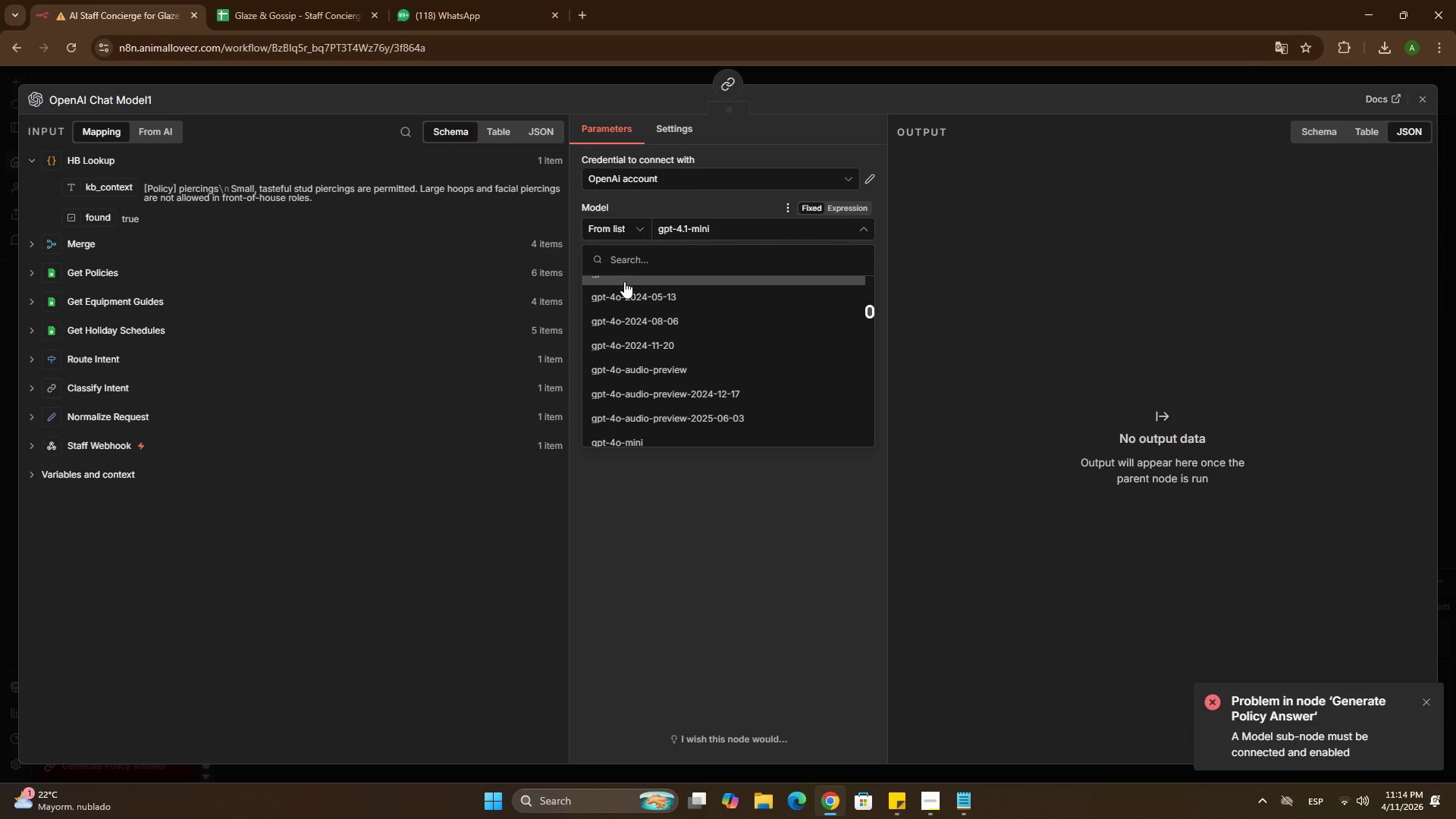 
scroll: coordinate [624, 286], scroll_direction: up, amount: 1.0
 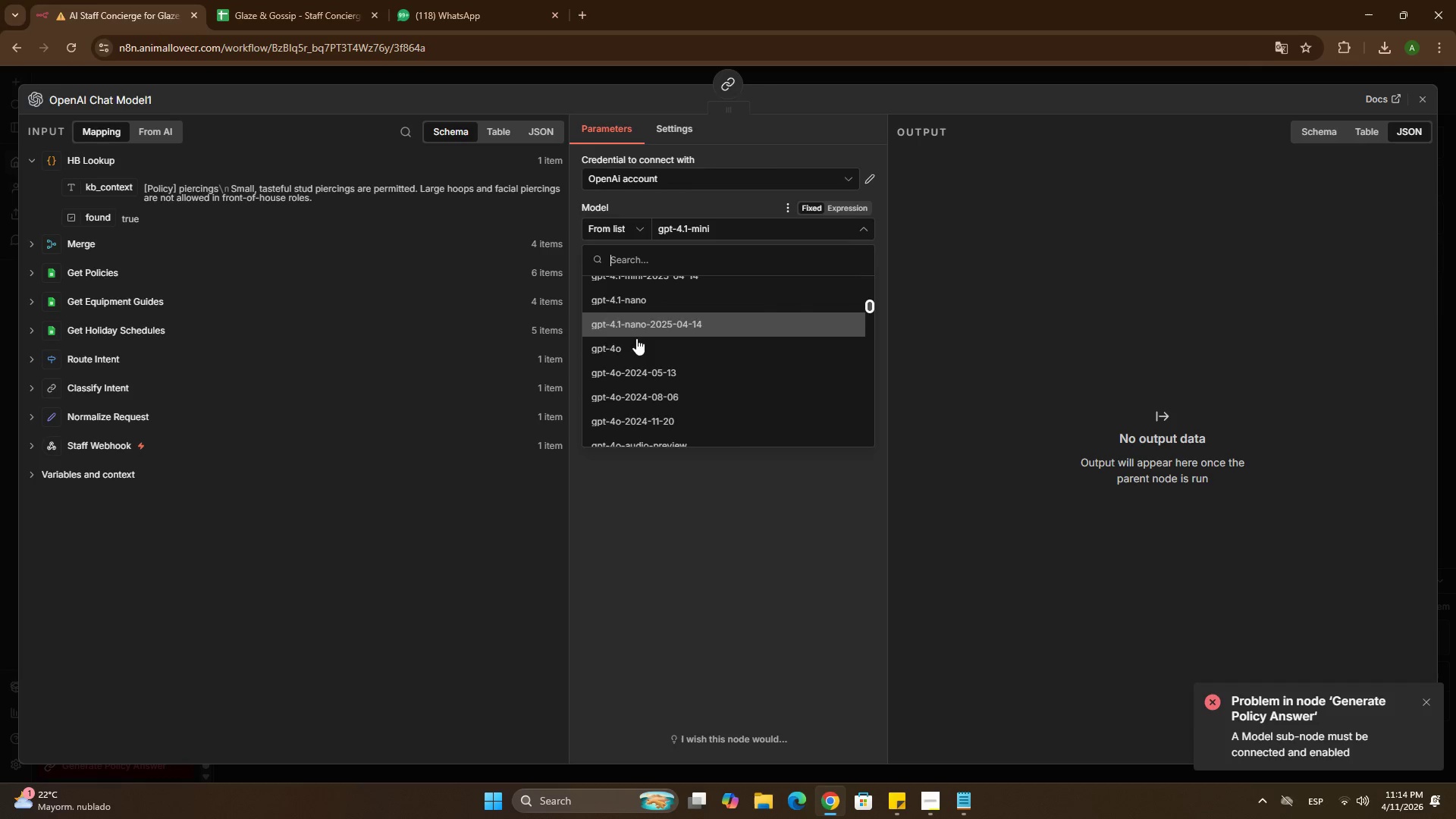 
scroll: coordinate [648, 362], scroll_direction: down, amount: 6.0
 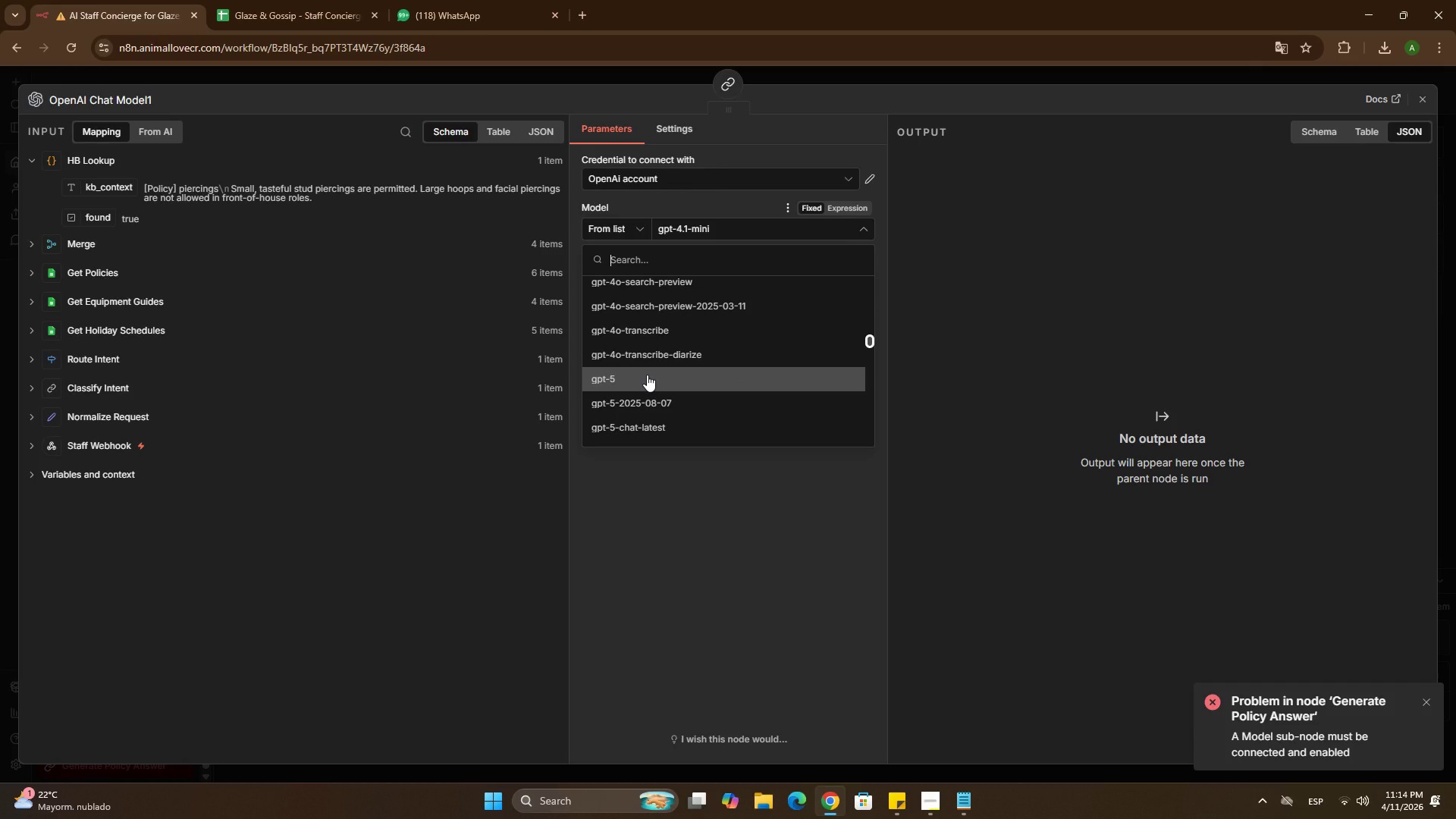 
scroll: coordinate [648, 369], scroll_direction: up, amount: 3.0
 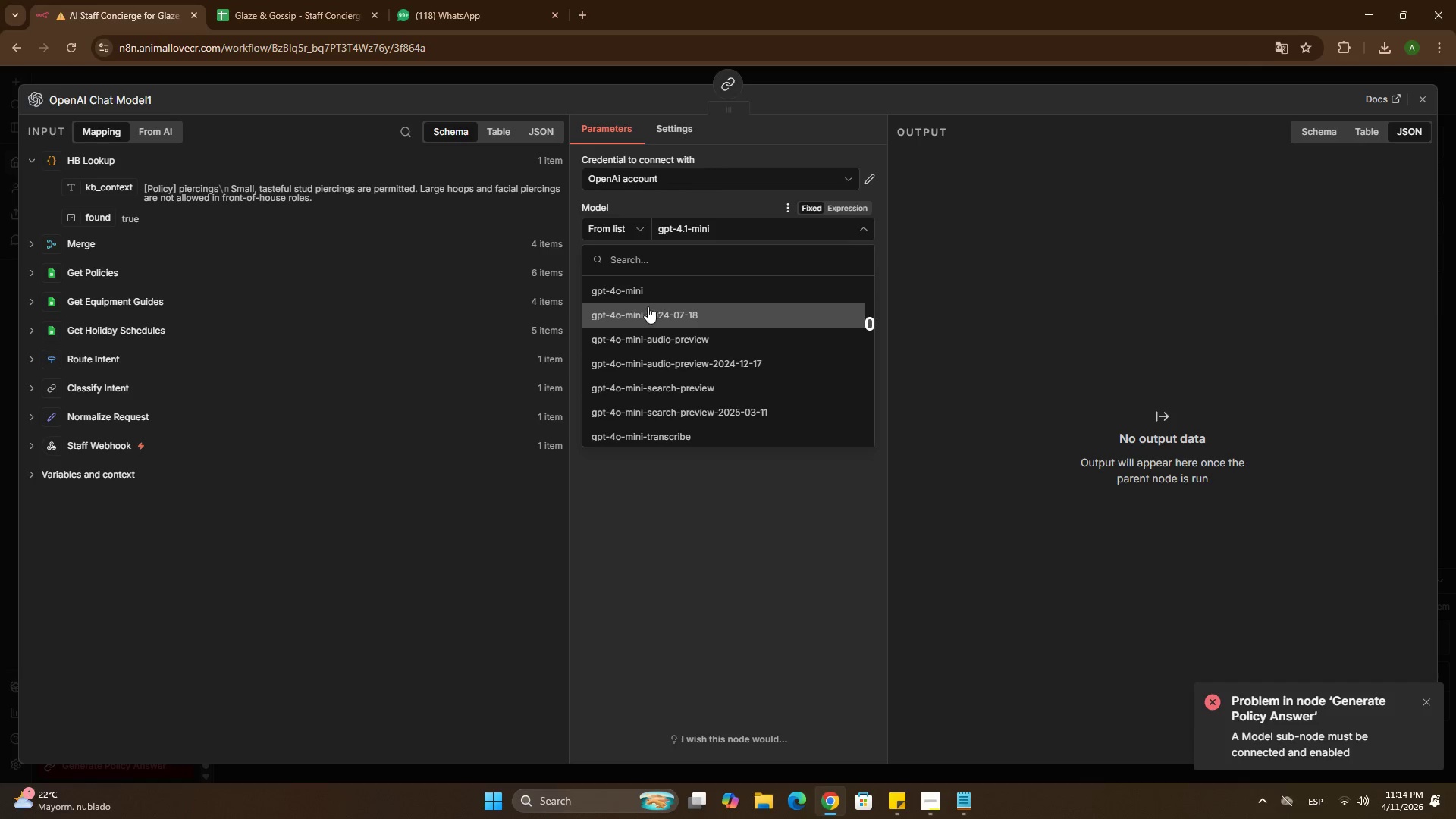 
left_click([646, 299])
 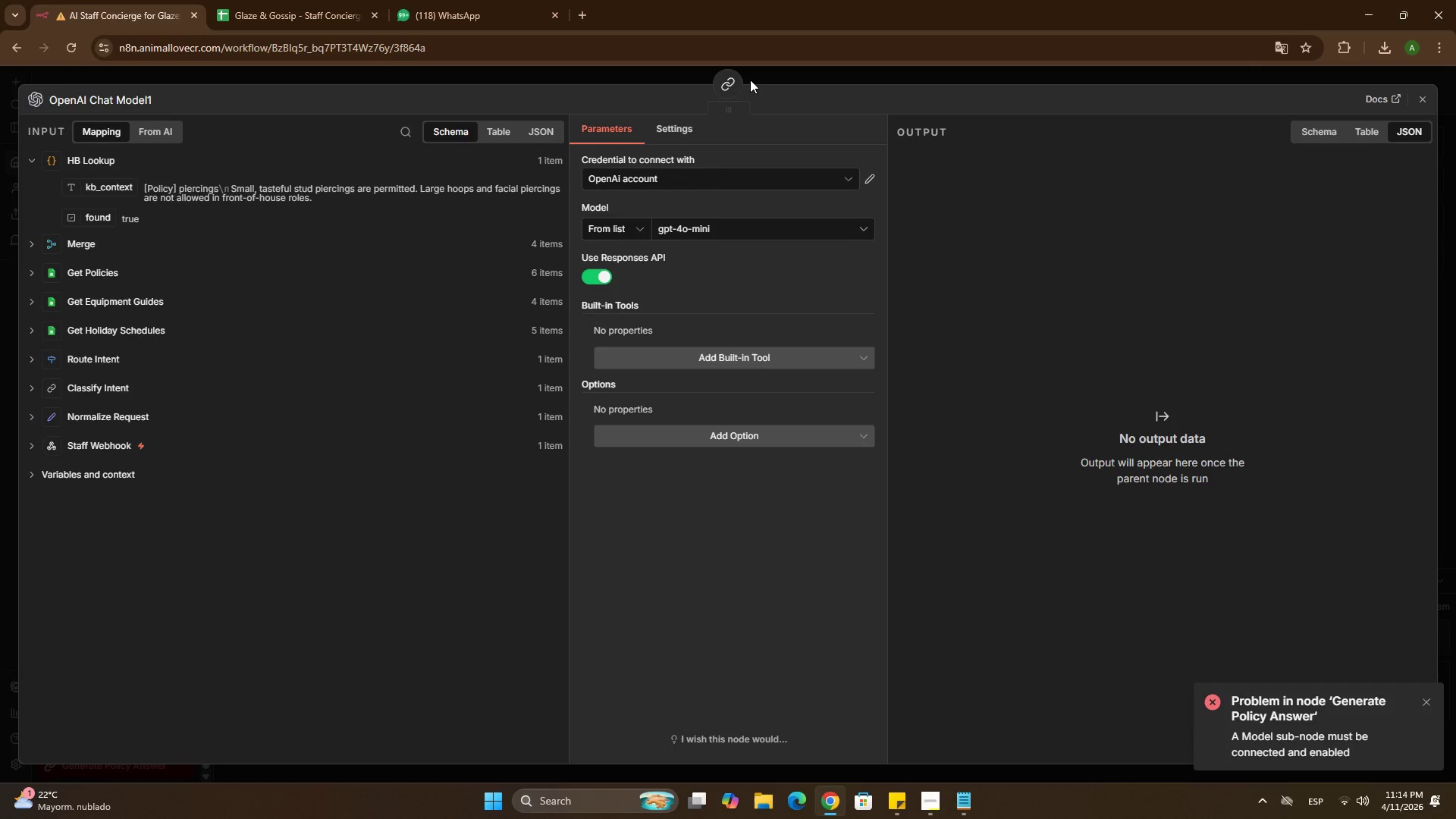 
left_click([751, 77])
 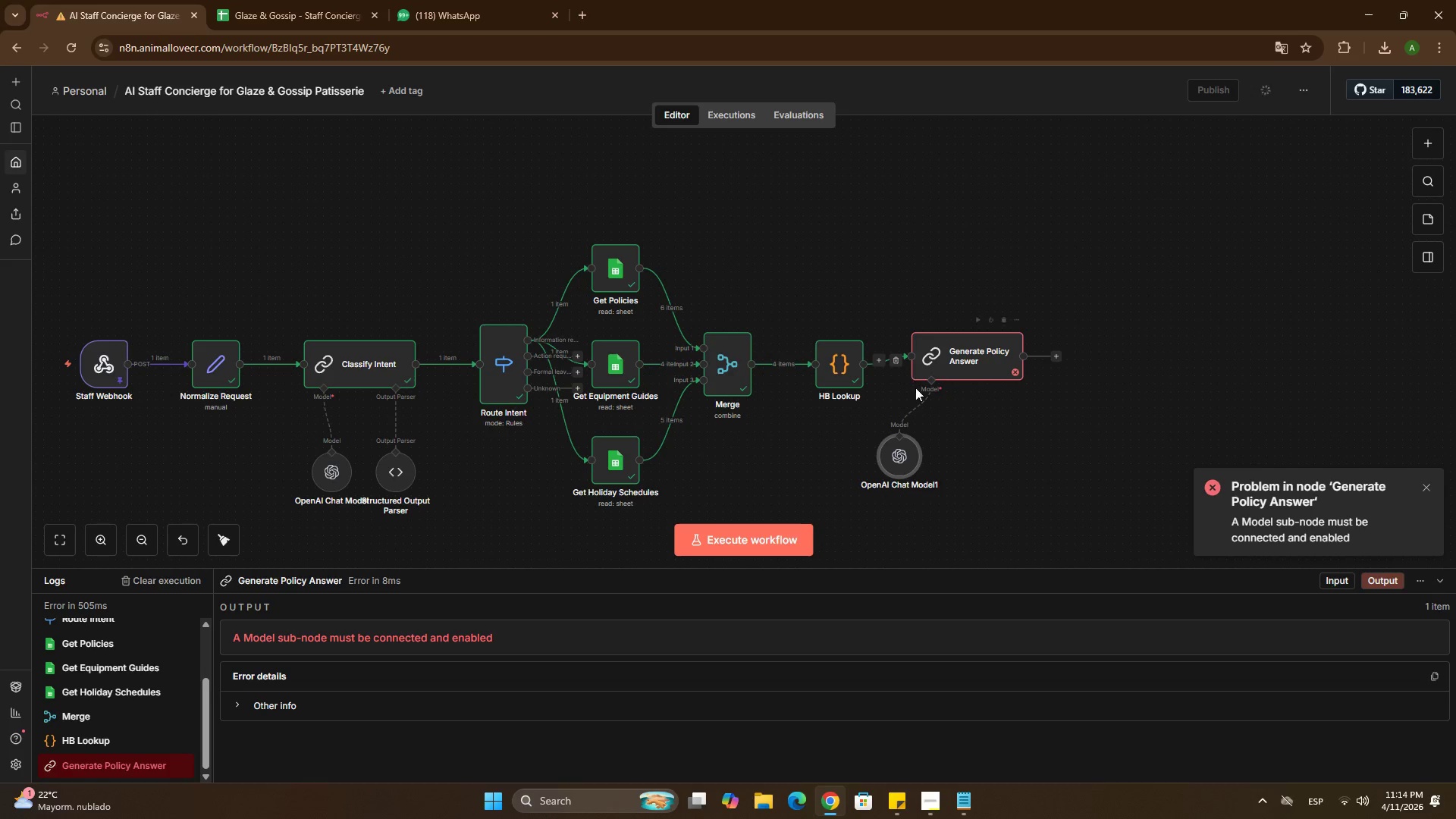 
left_click_drag(start_coordinate=[916, 457], to_coordinate=[947, 440])
 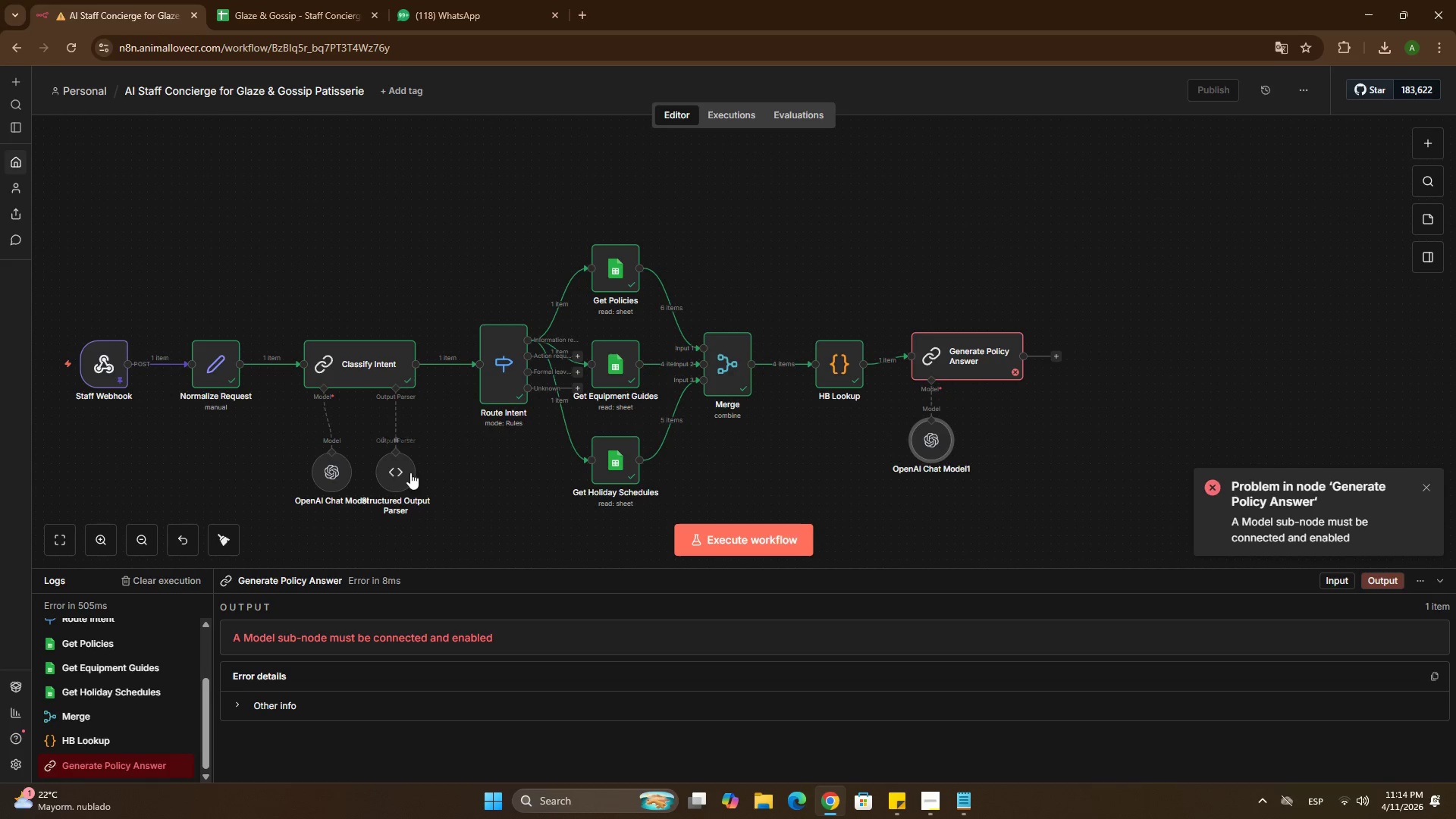 
left_click([410, 472])
 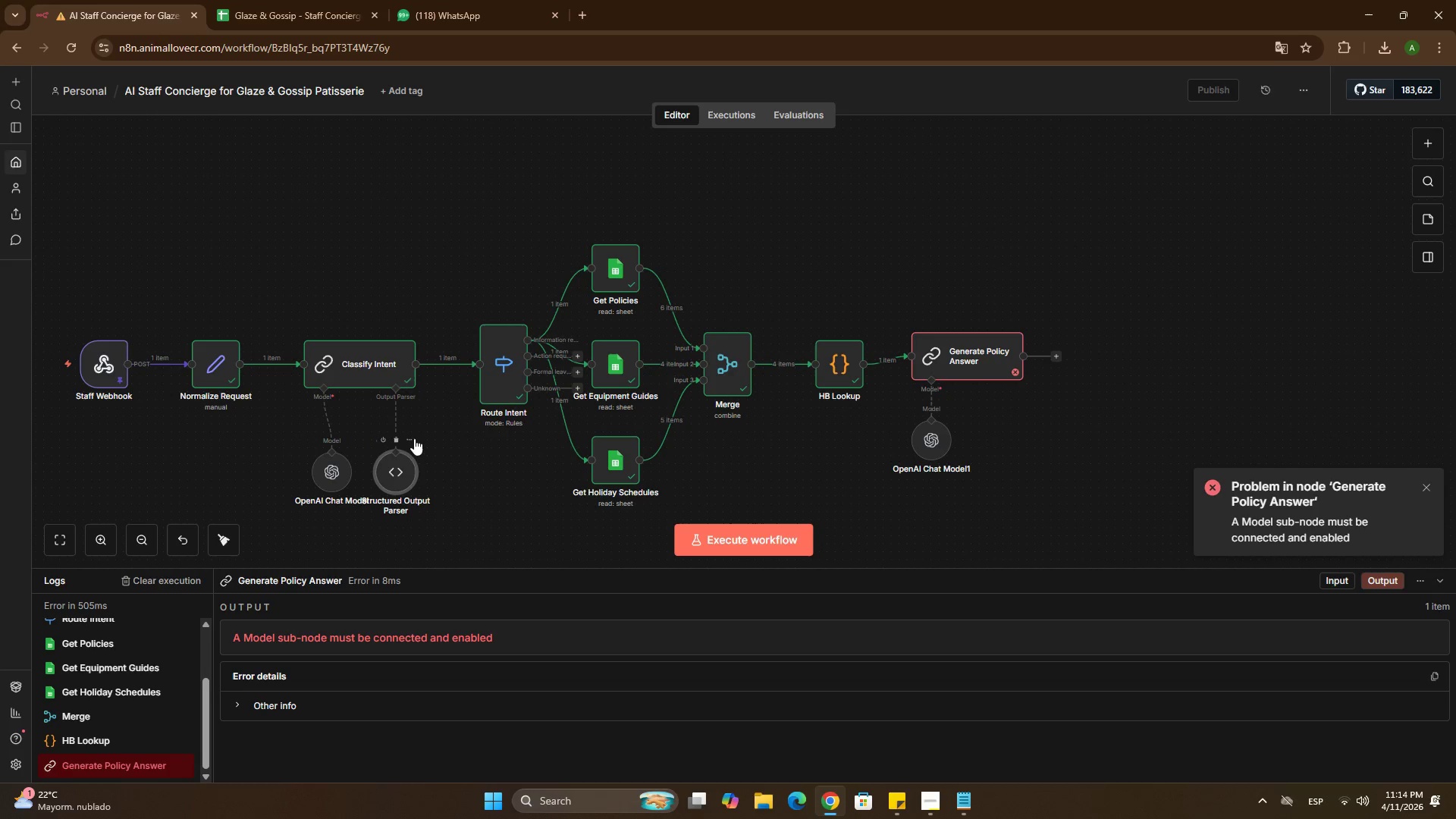 
left_click([414, 438])
 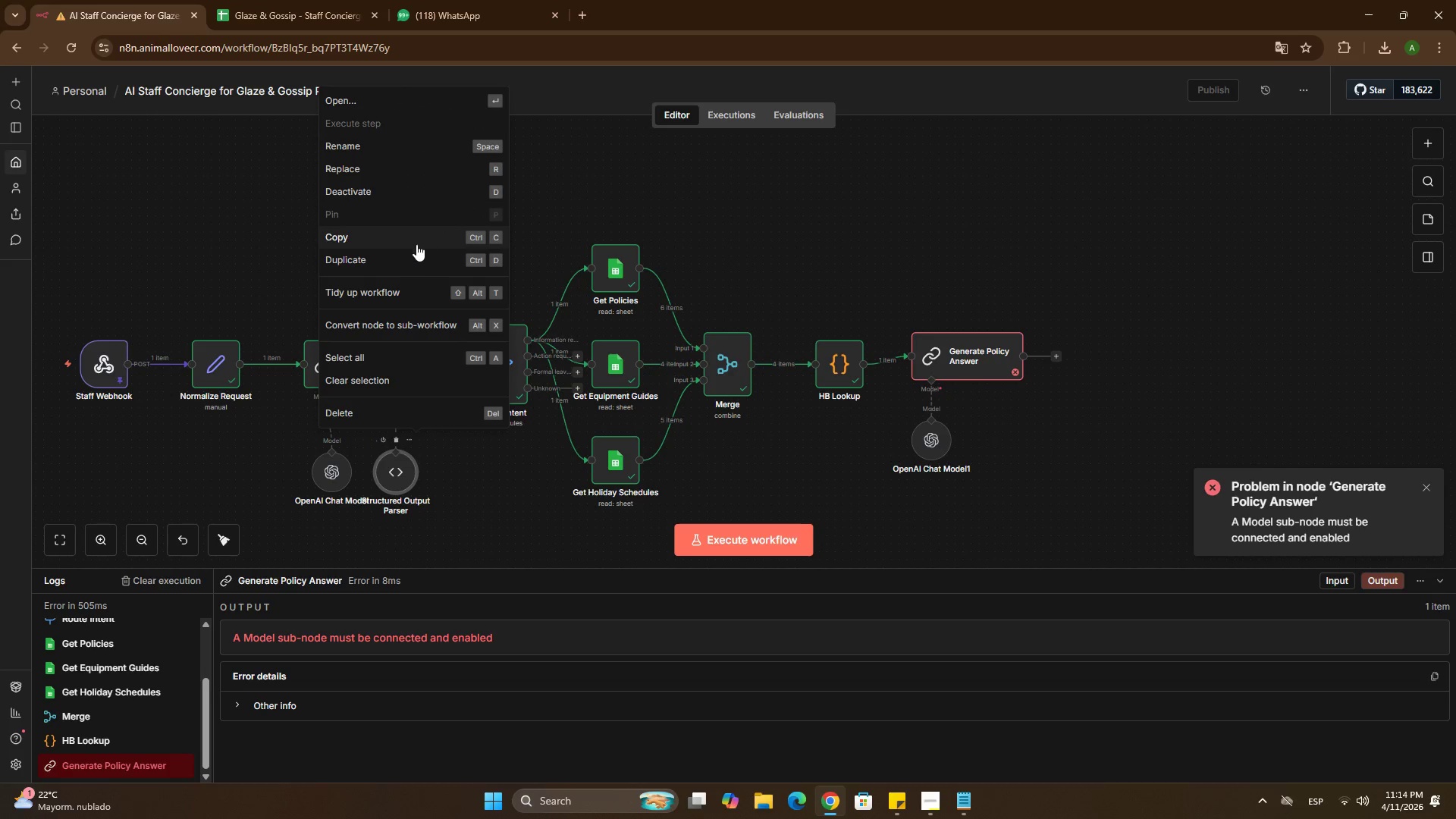 
left_click([411, 275])
 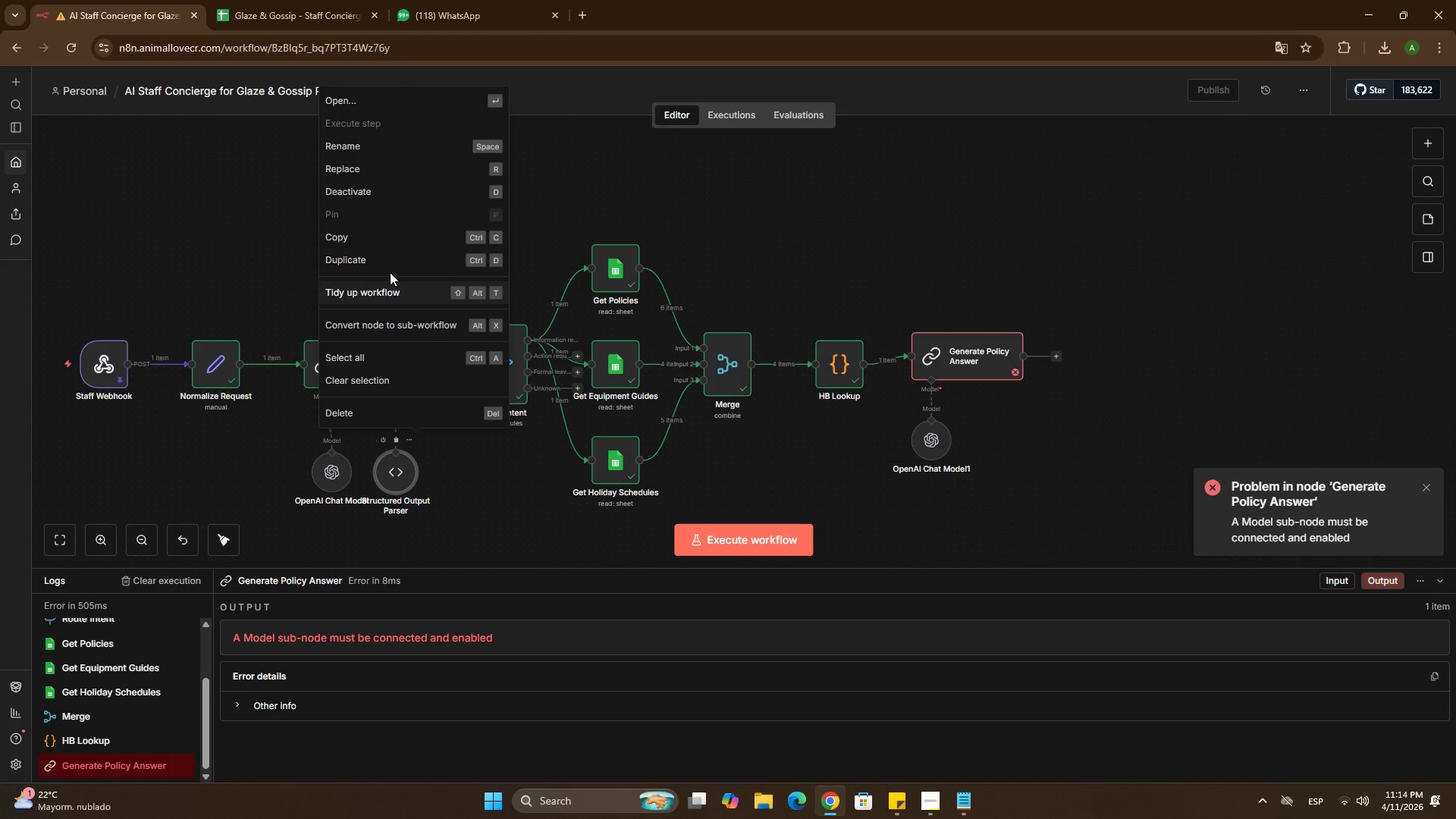 
left_click([388, 265])
 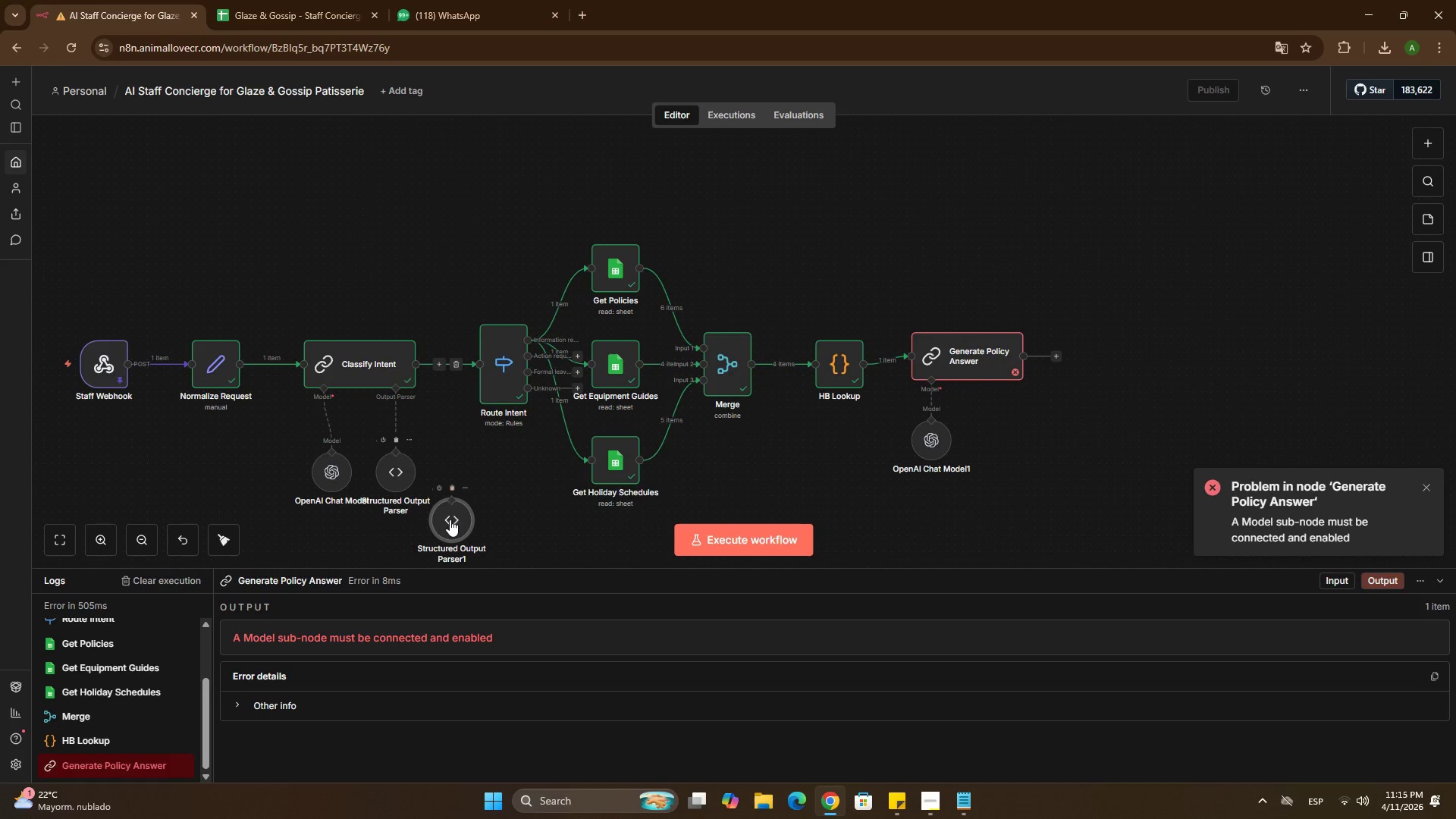 
left_click_drag(start_coordinate=[465, 522], to_coordinate=[1030, 462])
 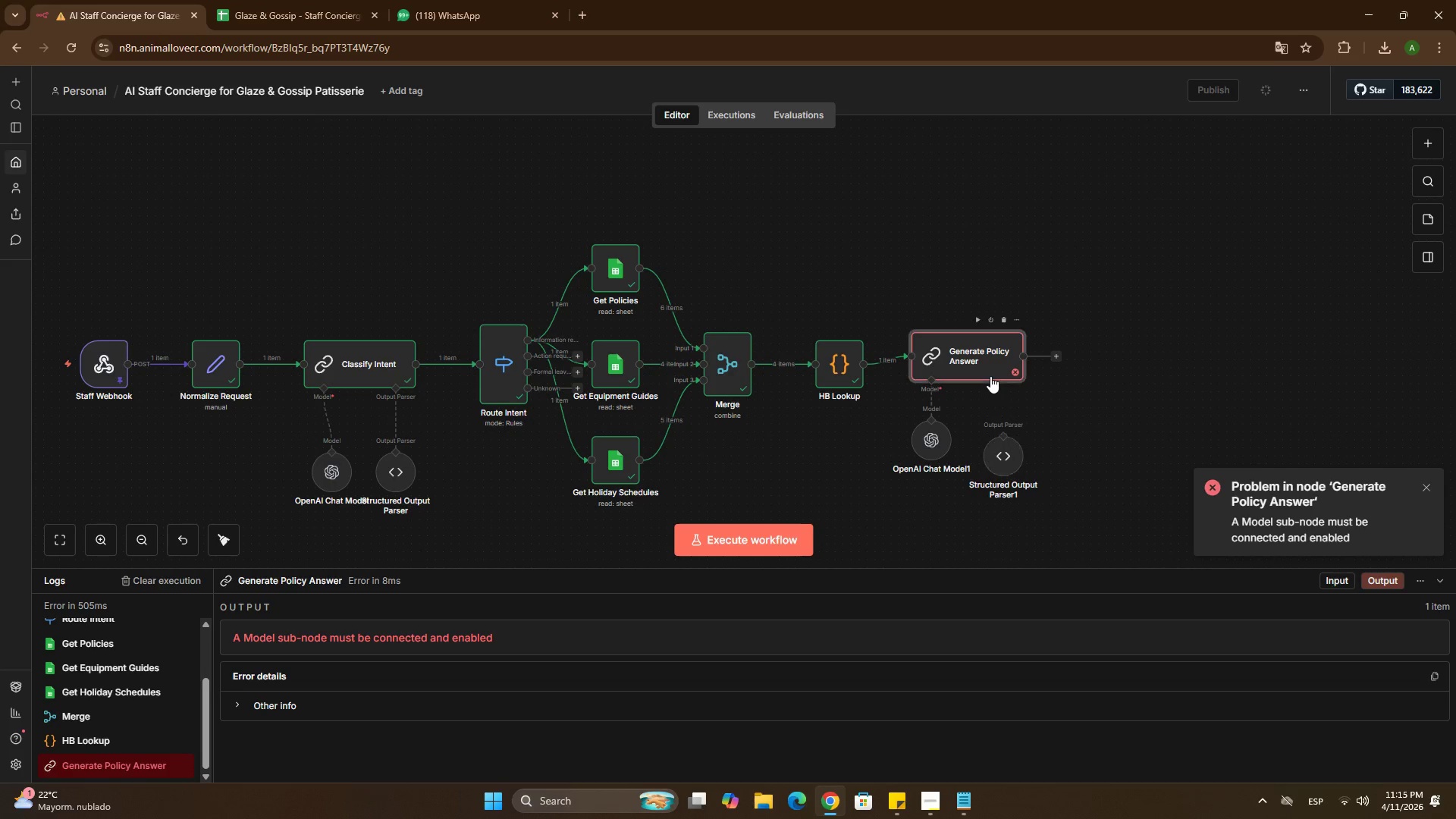 
double_click([990, 376])
 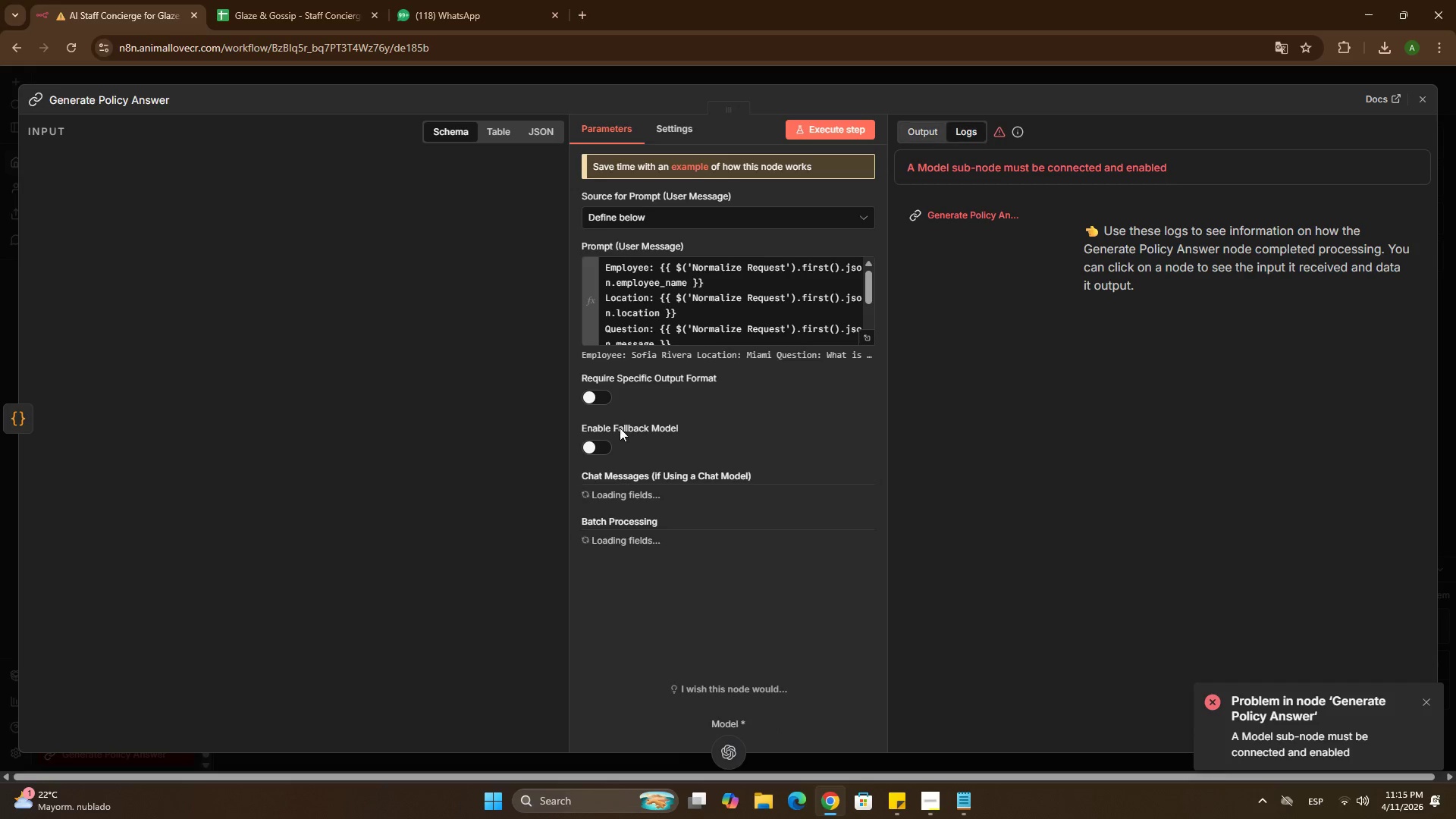 
scroll: coordinate [671, 466], scroll_direction: down, amount: 7.0
 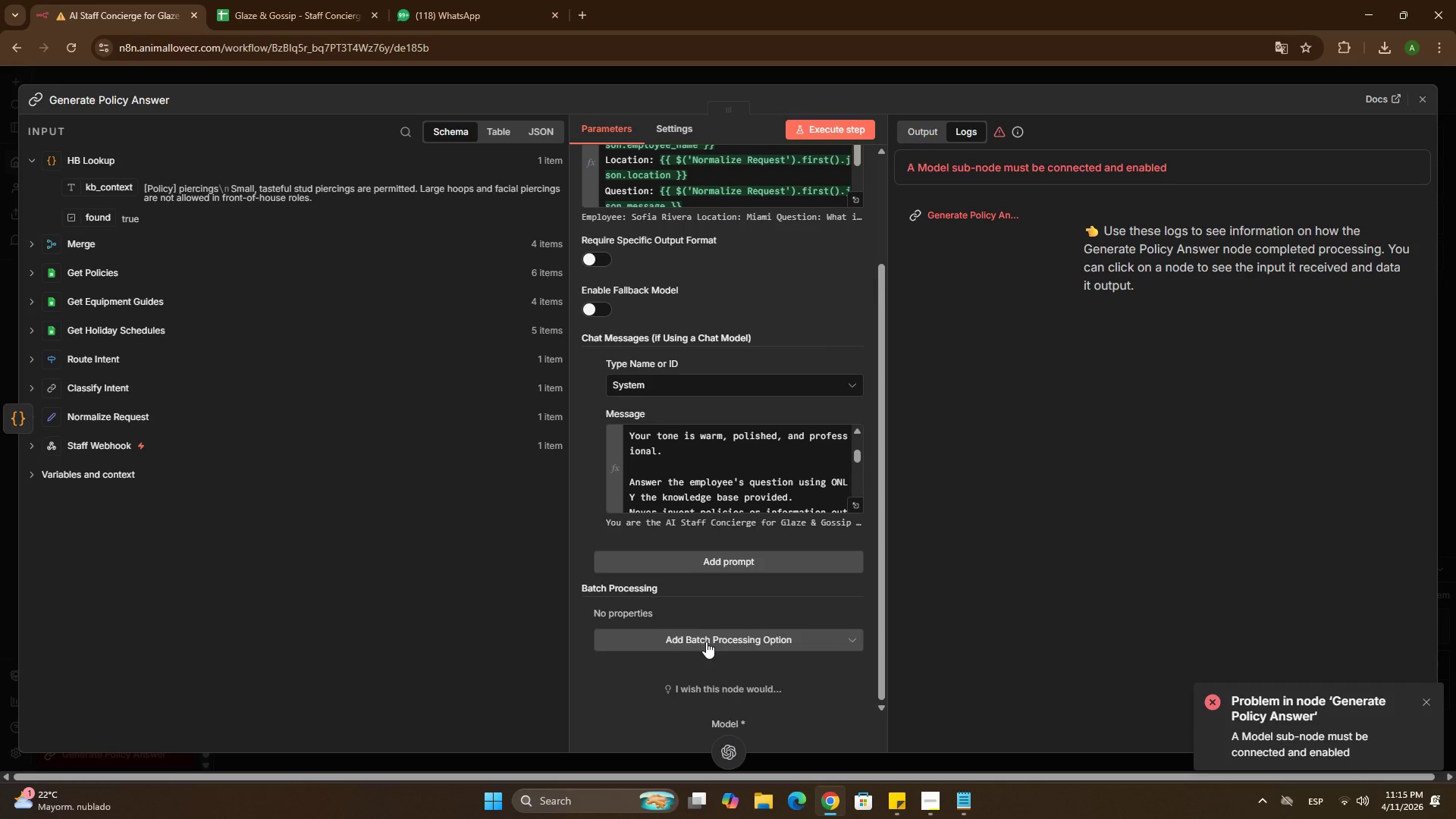 
scroll: coordinate [648, 522], scroll_direction: up, amount: 1.0
 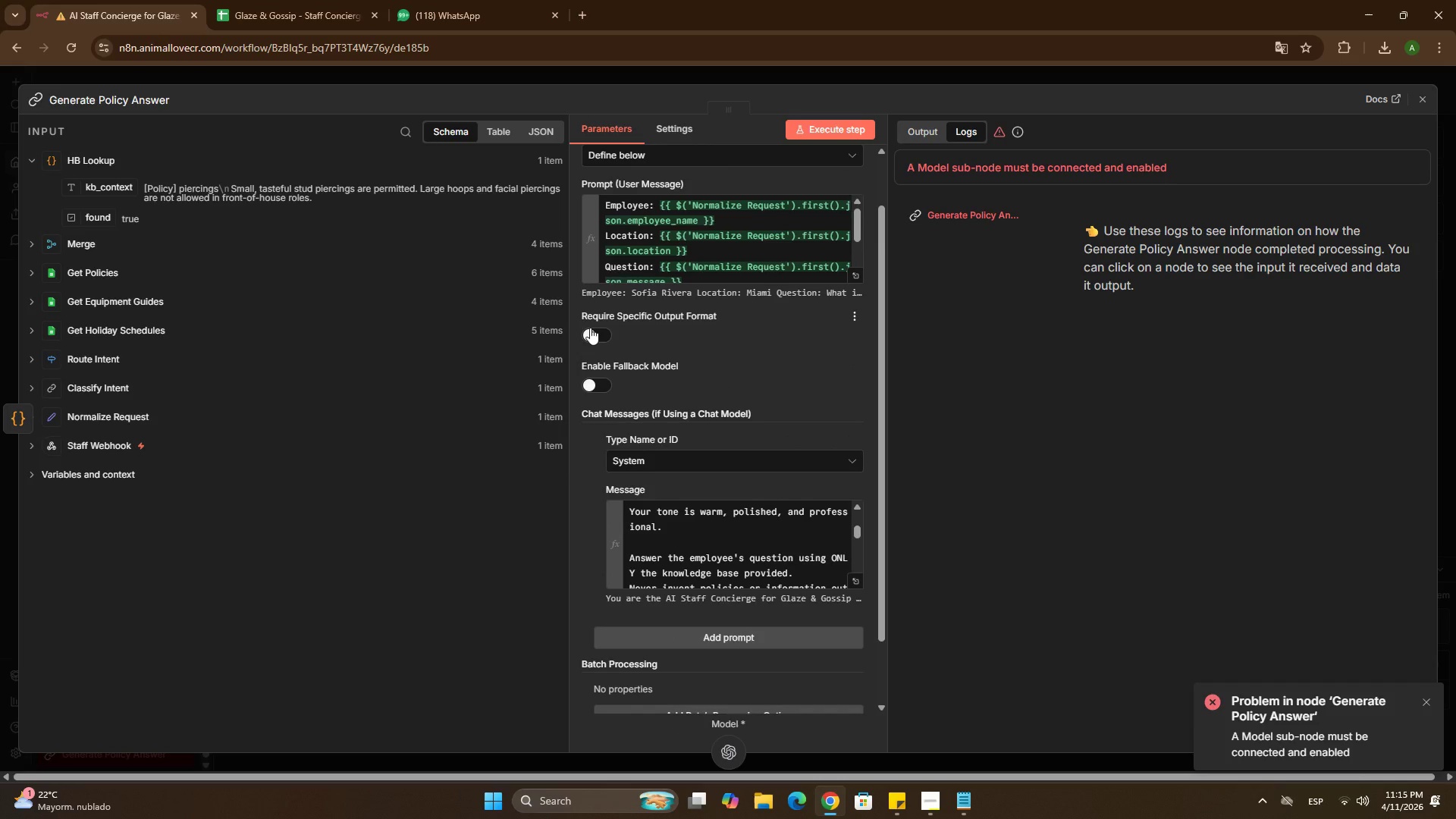 
left_click([590, 329])
 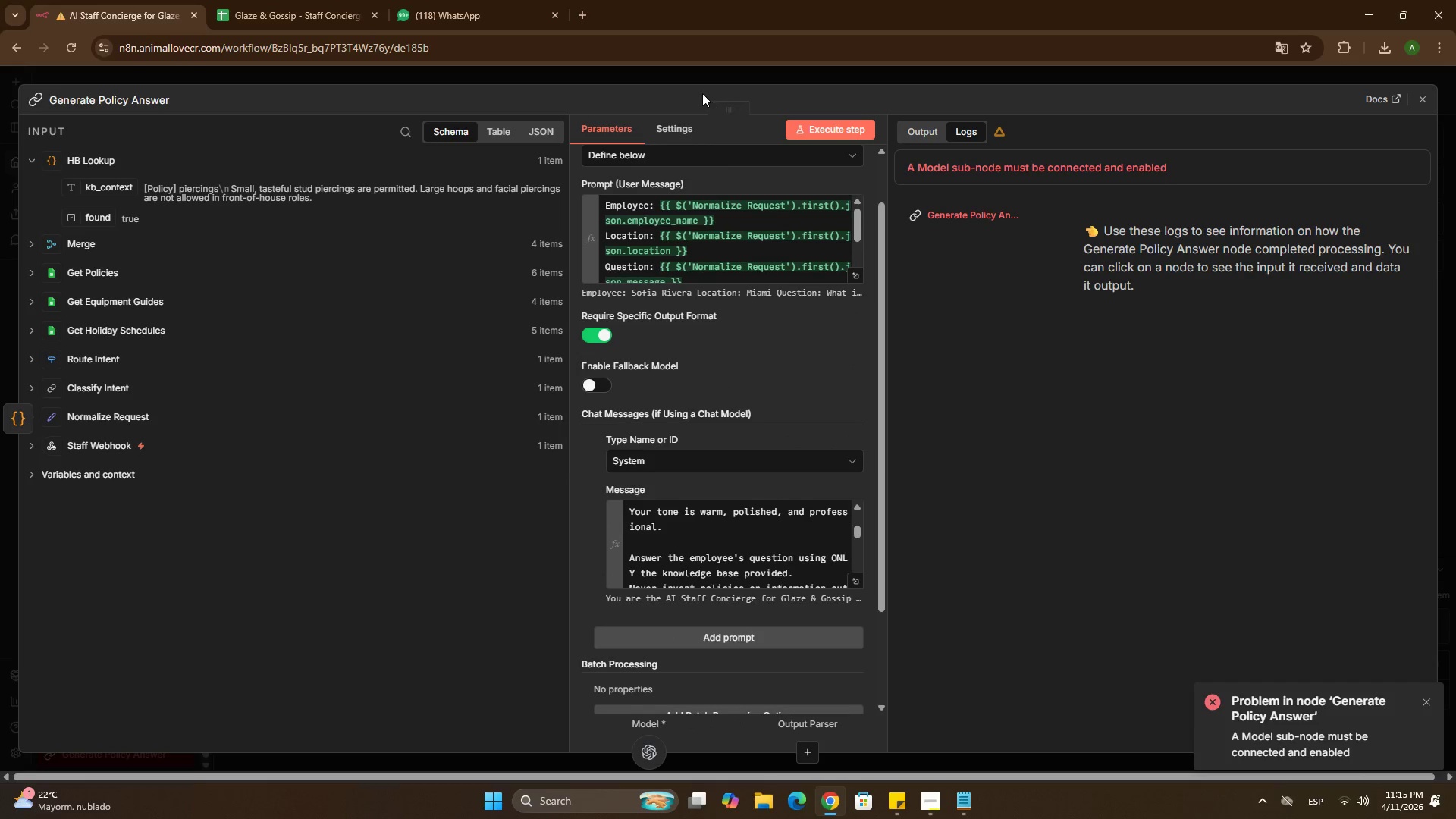 
left_click([695, 77])
 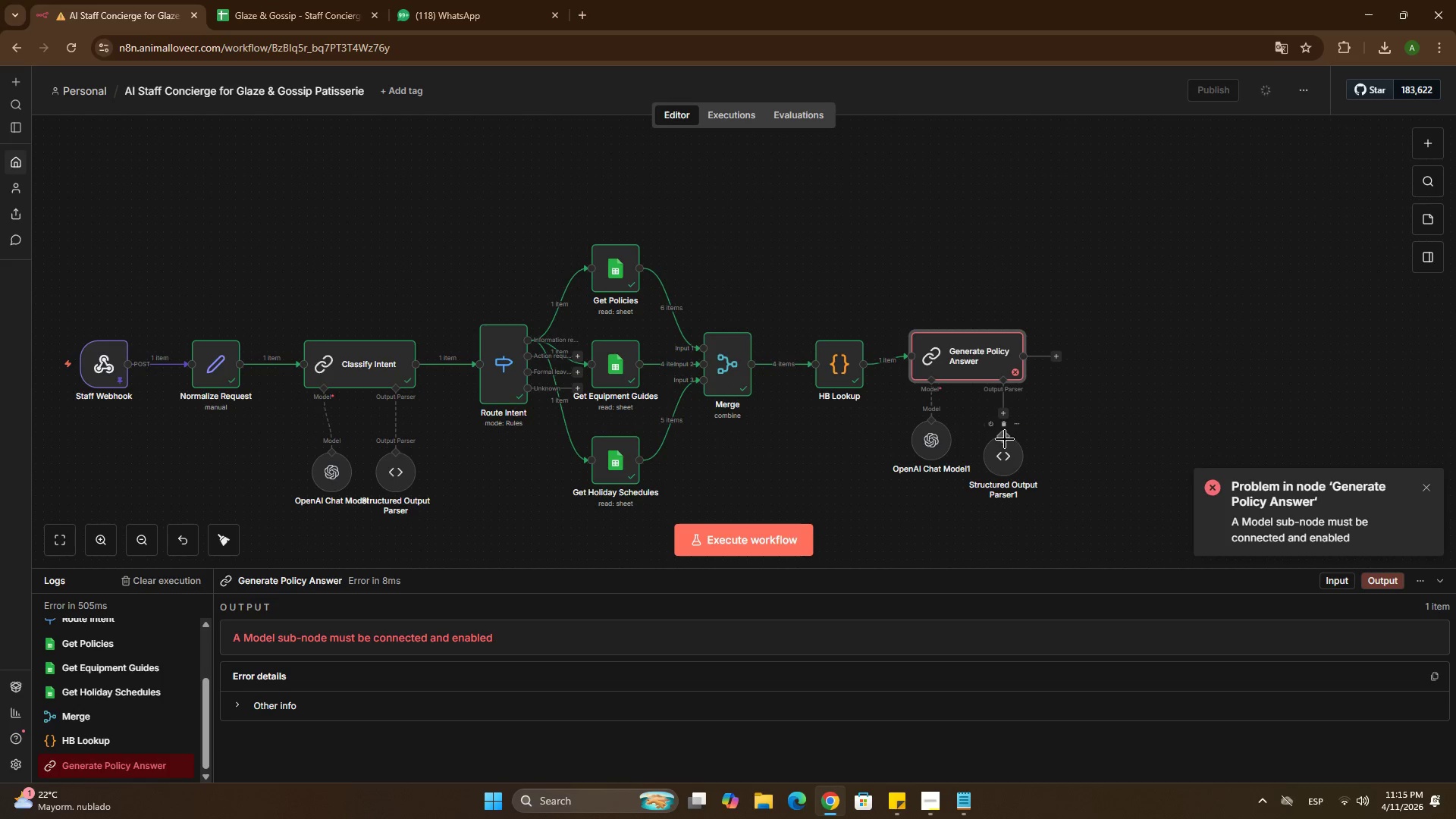 
left_click_drag(start_coordinate=[1009, 449], to_coordinate=[1046, 460])
 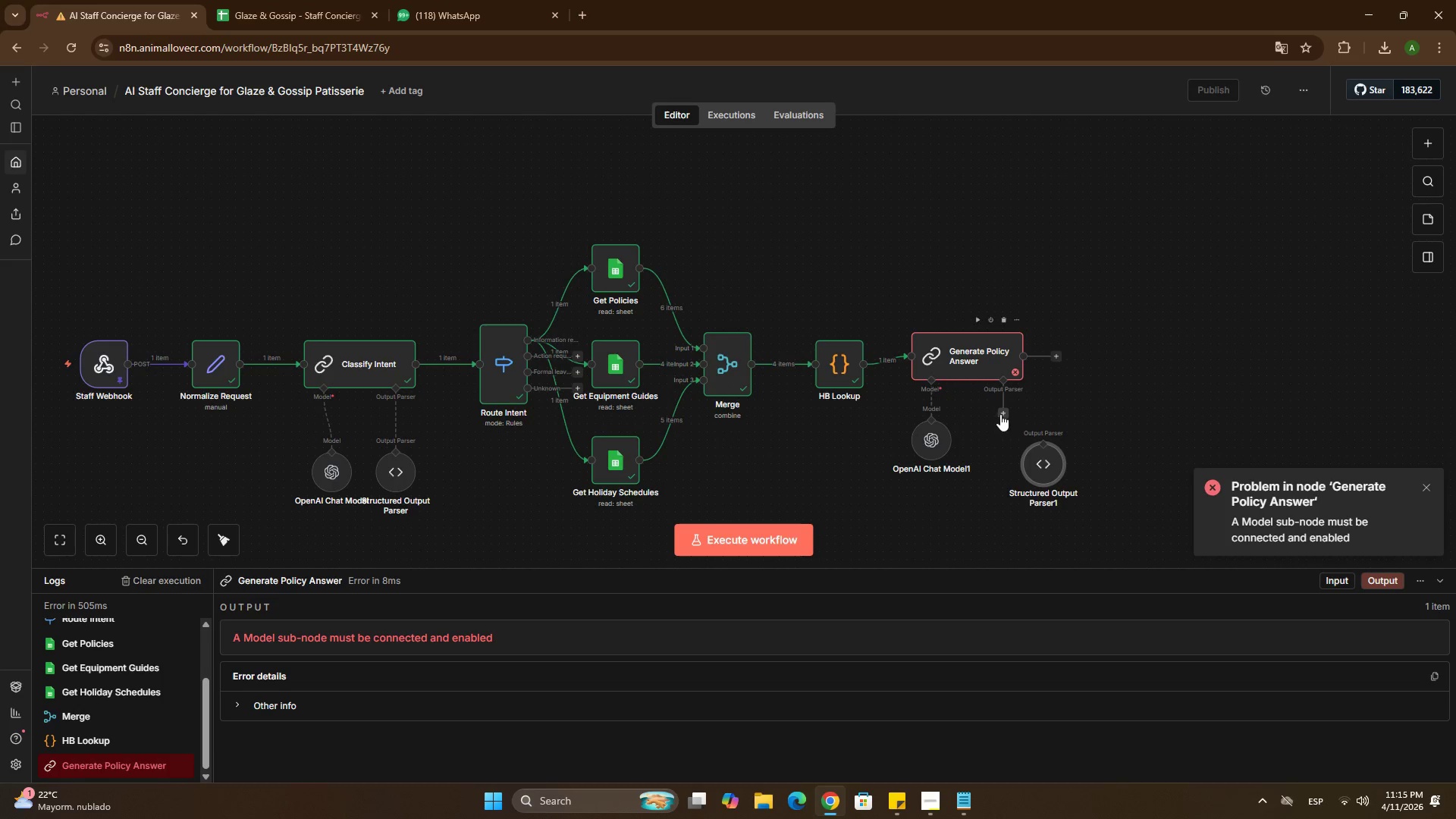 
left_click_drag(start_coordinate=[1000, 414], to_coordinate=[1050, 443])
 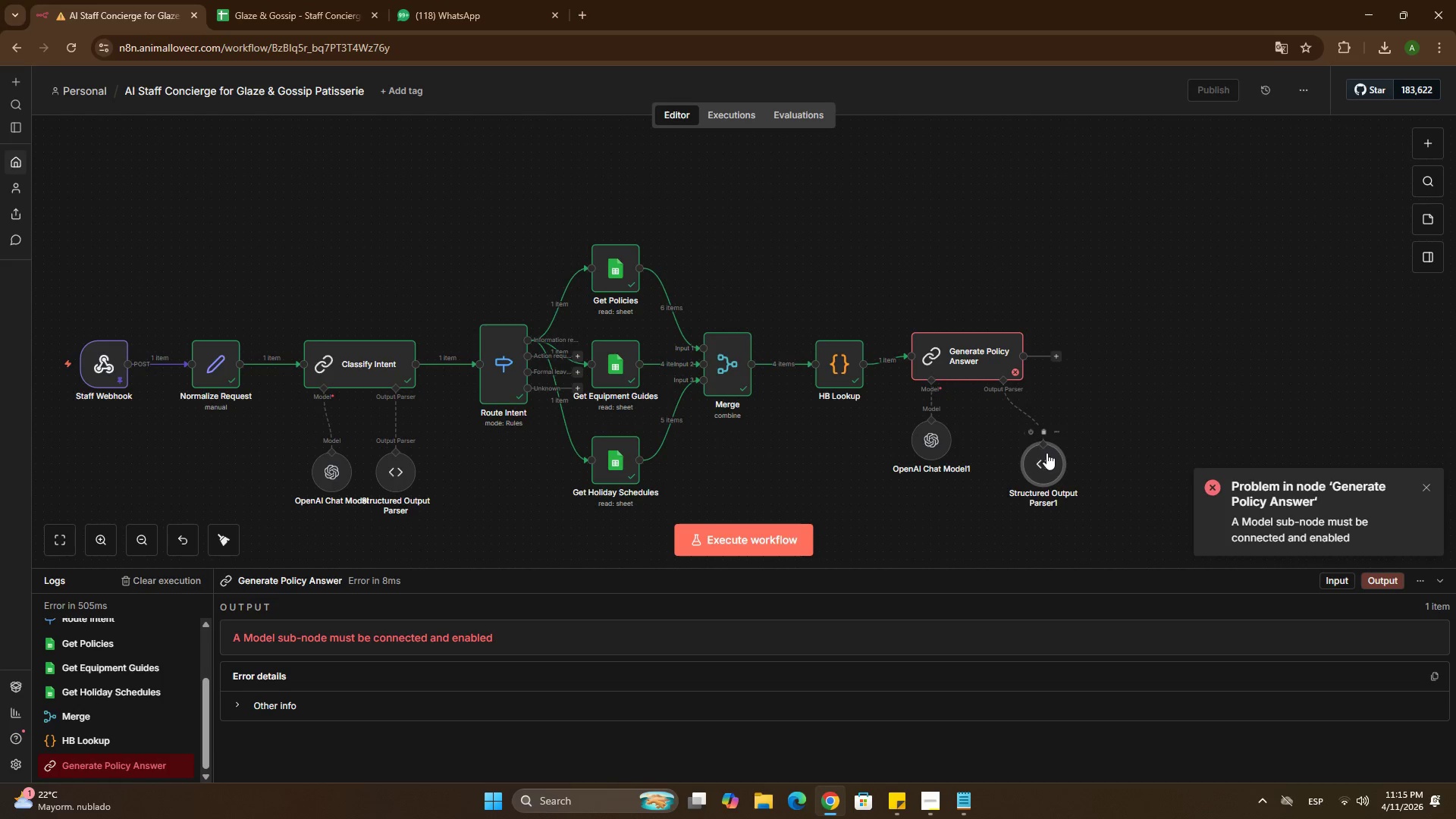 
left_click_drag(start_coordinate=[1047, 453], to_coordinate=[1000, 424])
 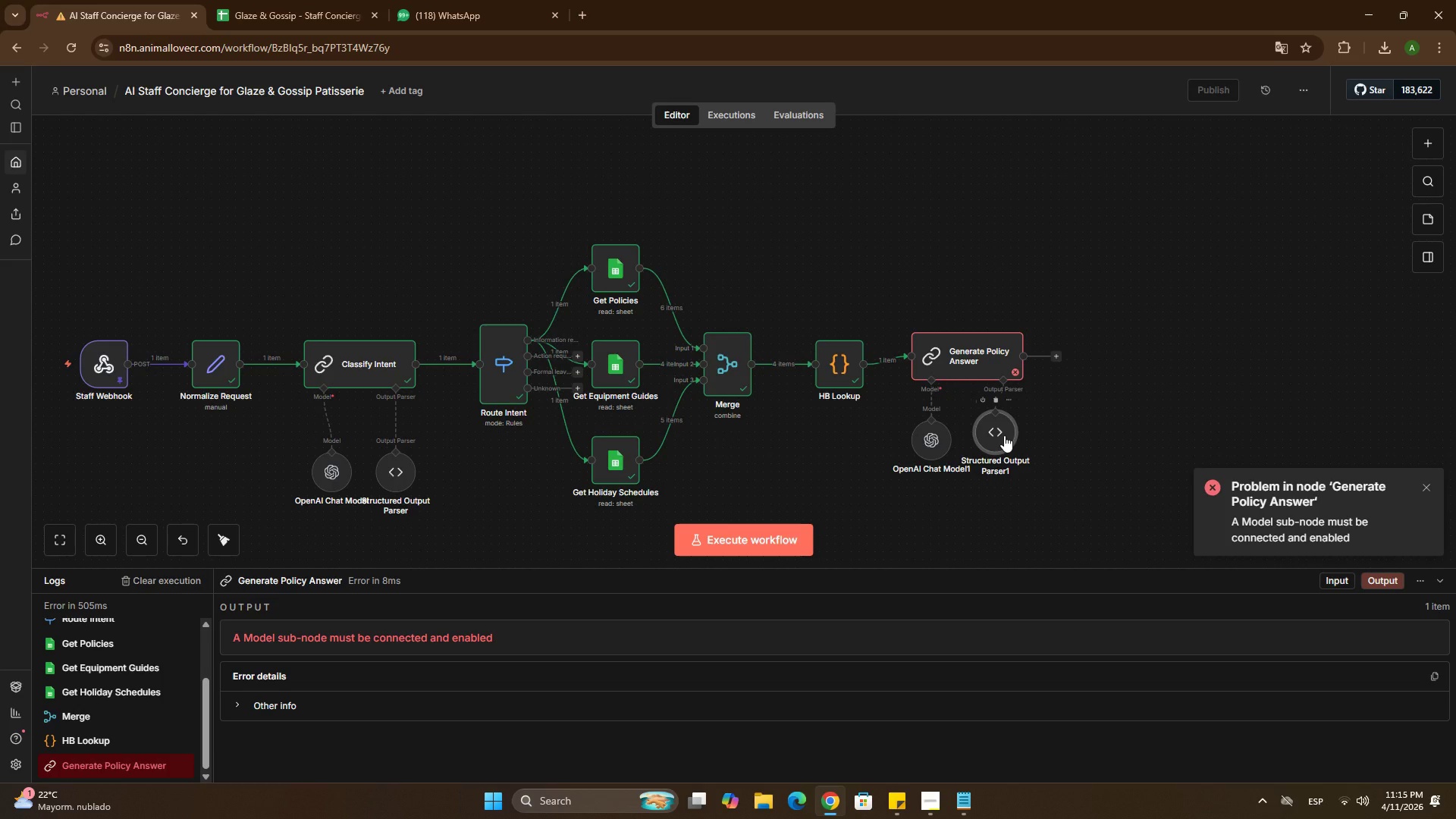 
double_click([1004, 435])
 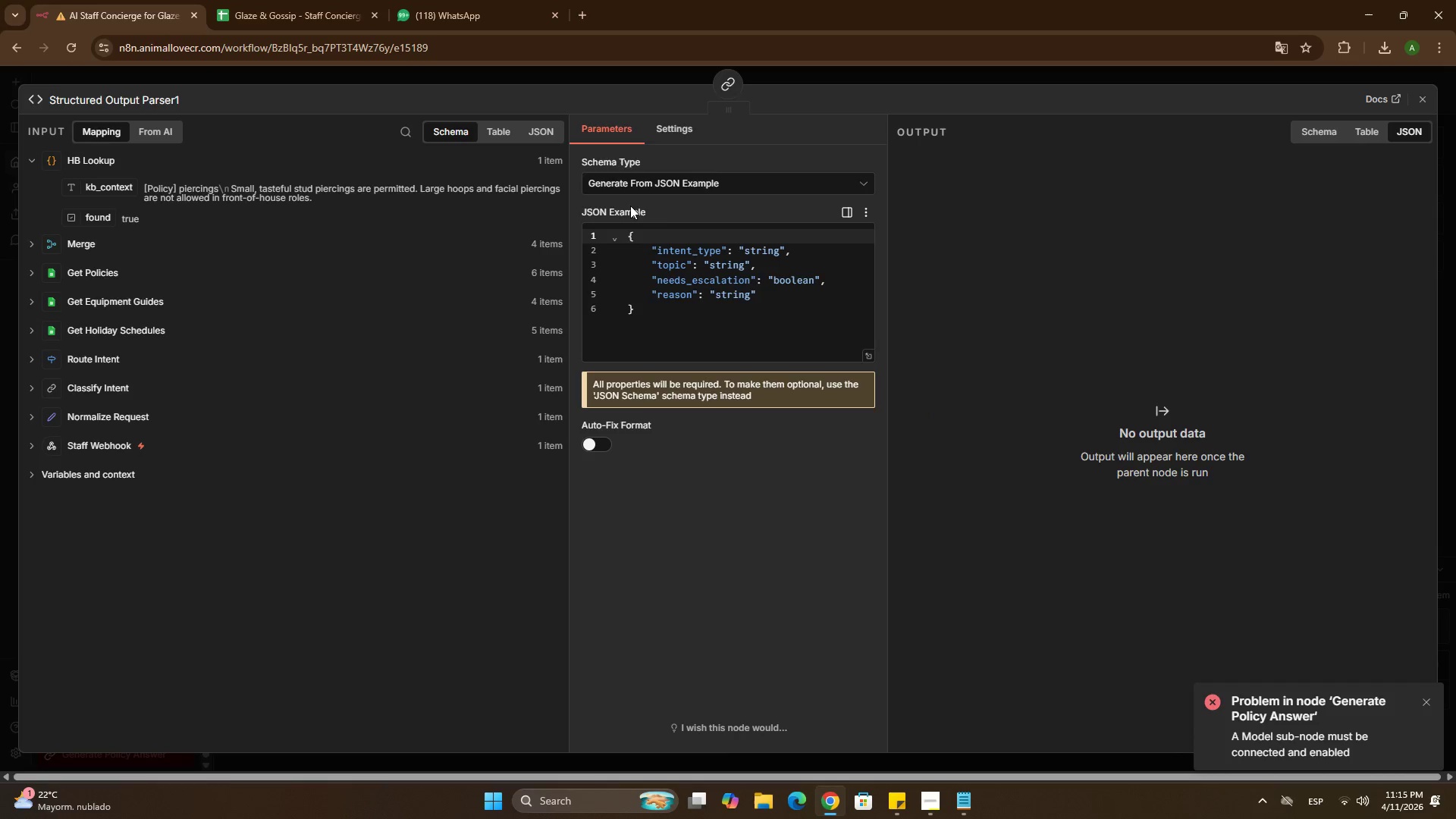 
left_click([582, 83])
 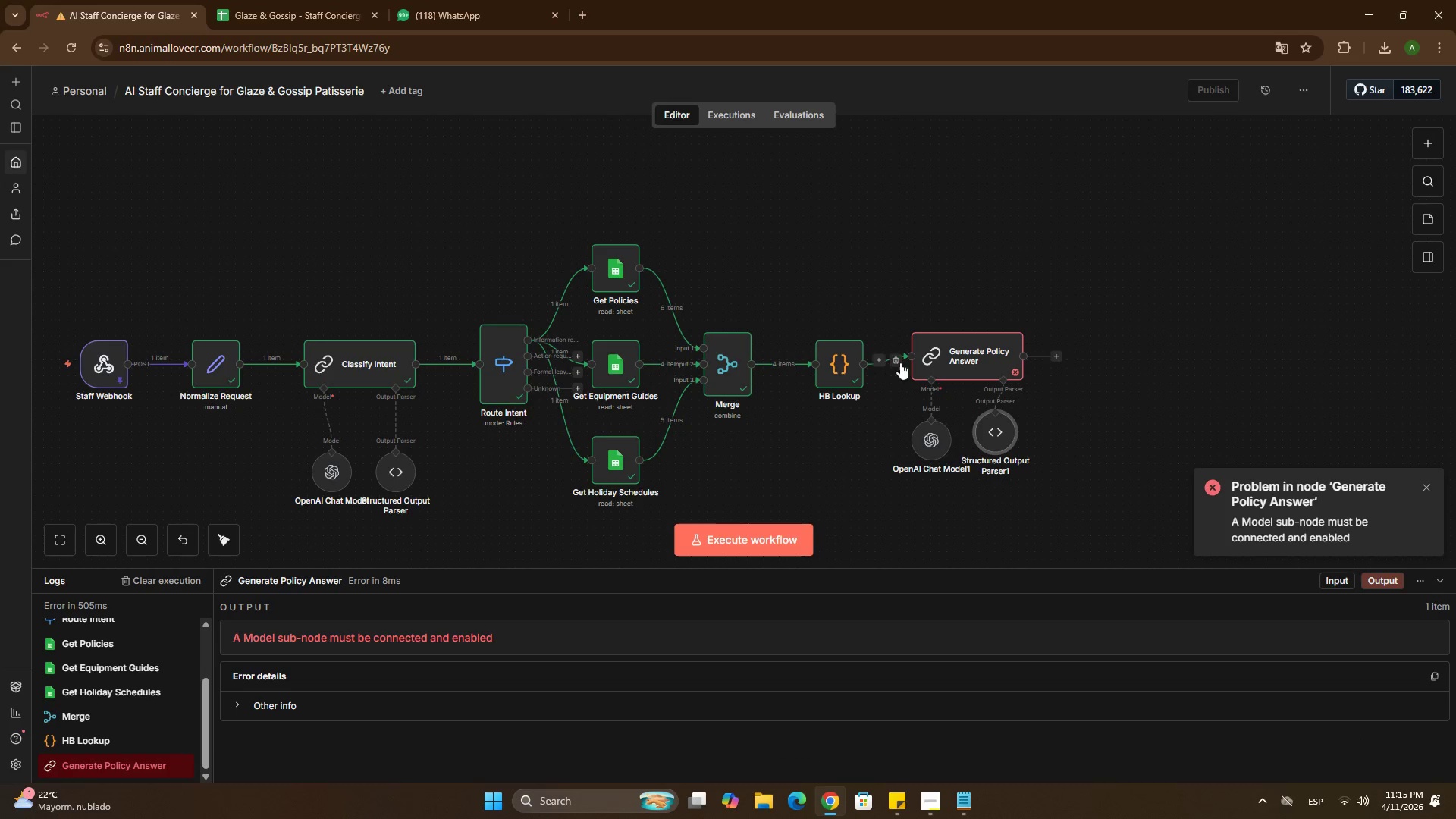 
double_click([925, 355])
 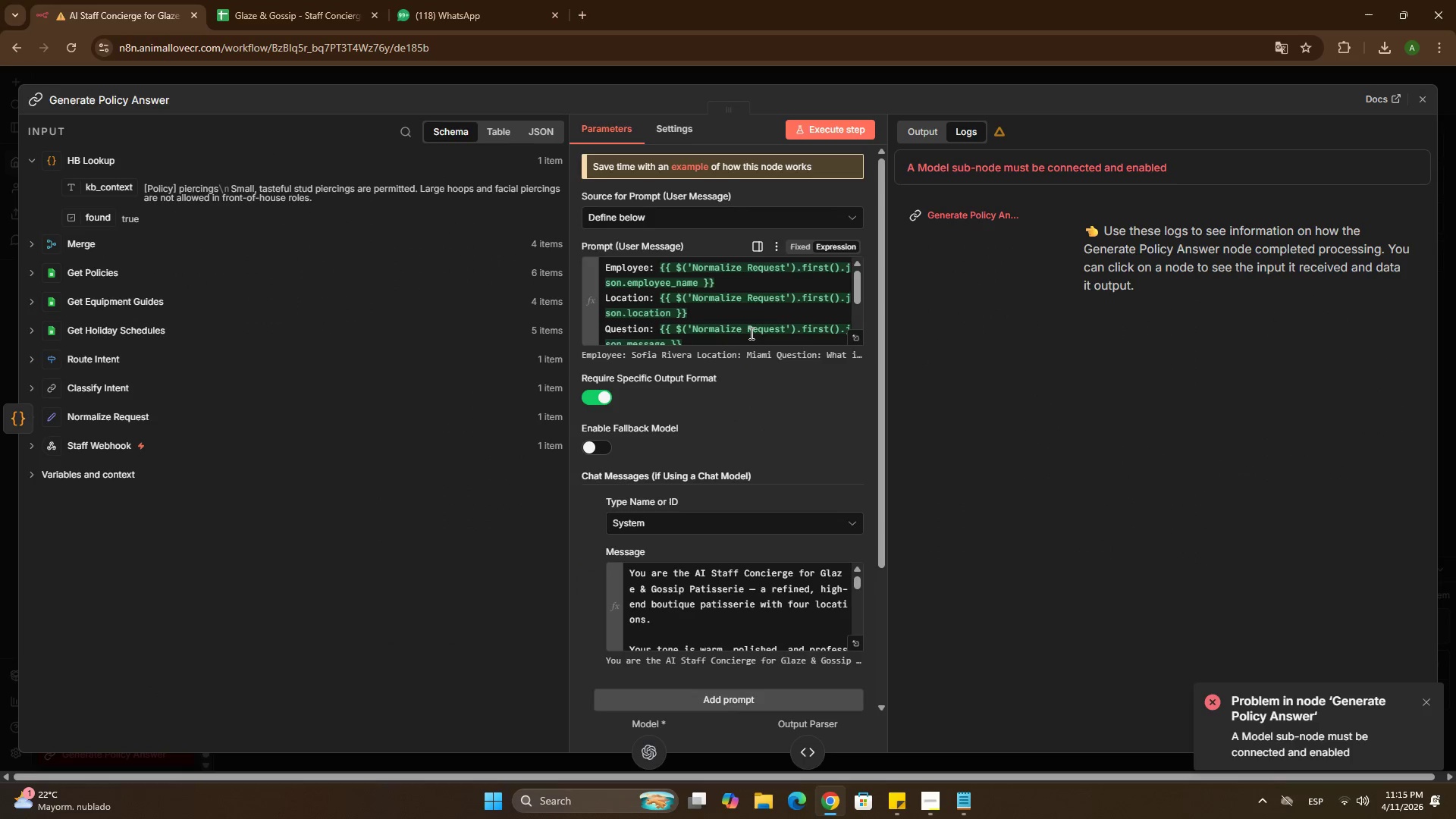 
scroll: coordinate [745, 330], scroll_direction: down, amount: 5.0
 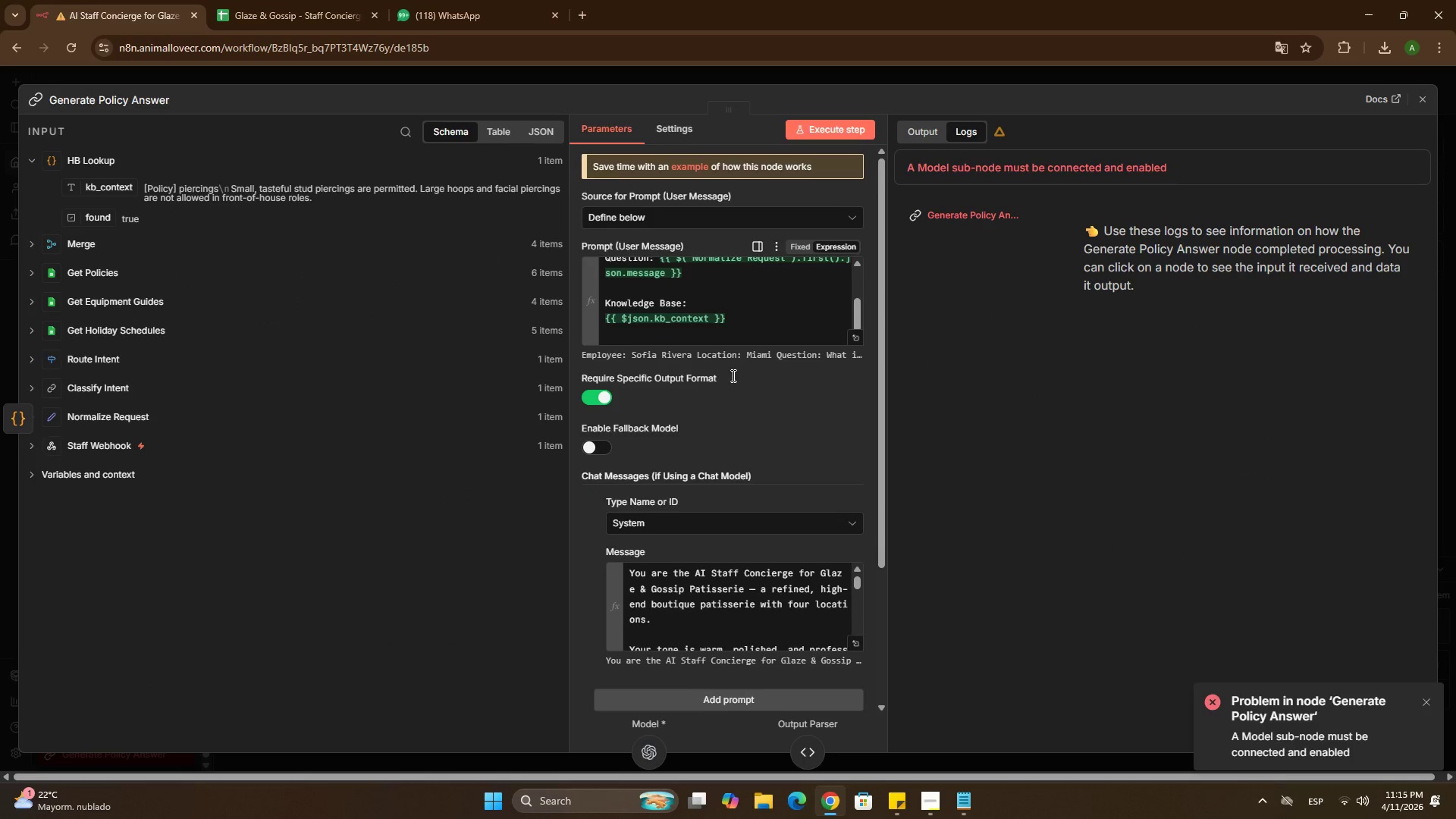 
scroll: coordinate [682, 315], scroll_direction: up, amount: 2.0
 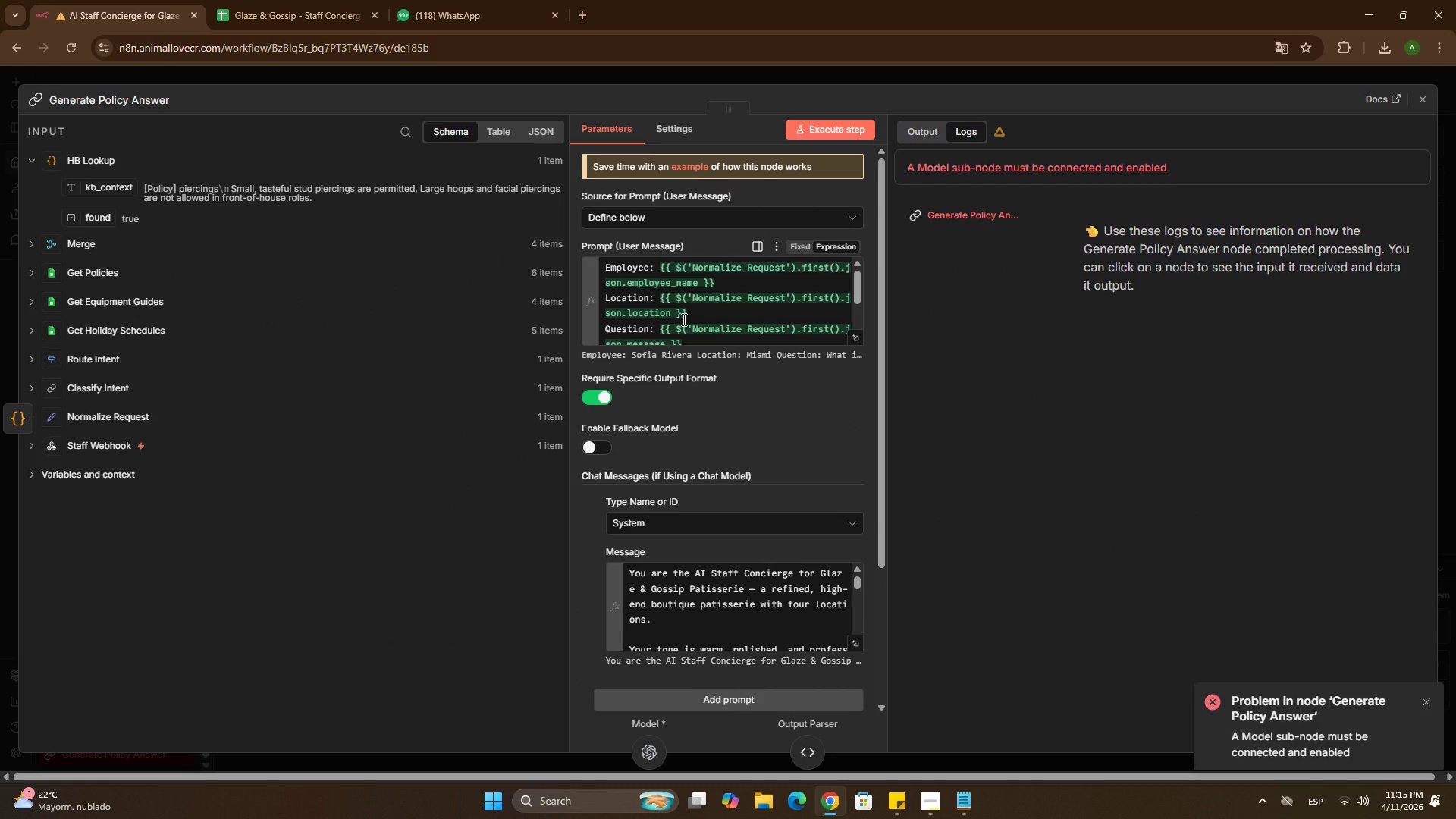 
scroll: coordinate [686, 469], scroll_direction: down, amount: 6.0
 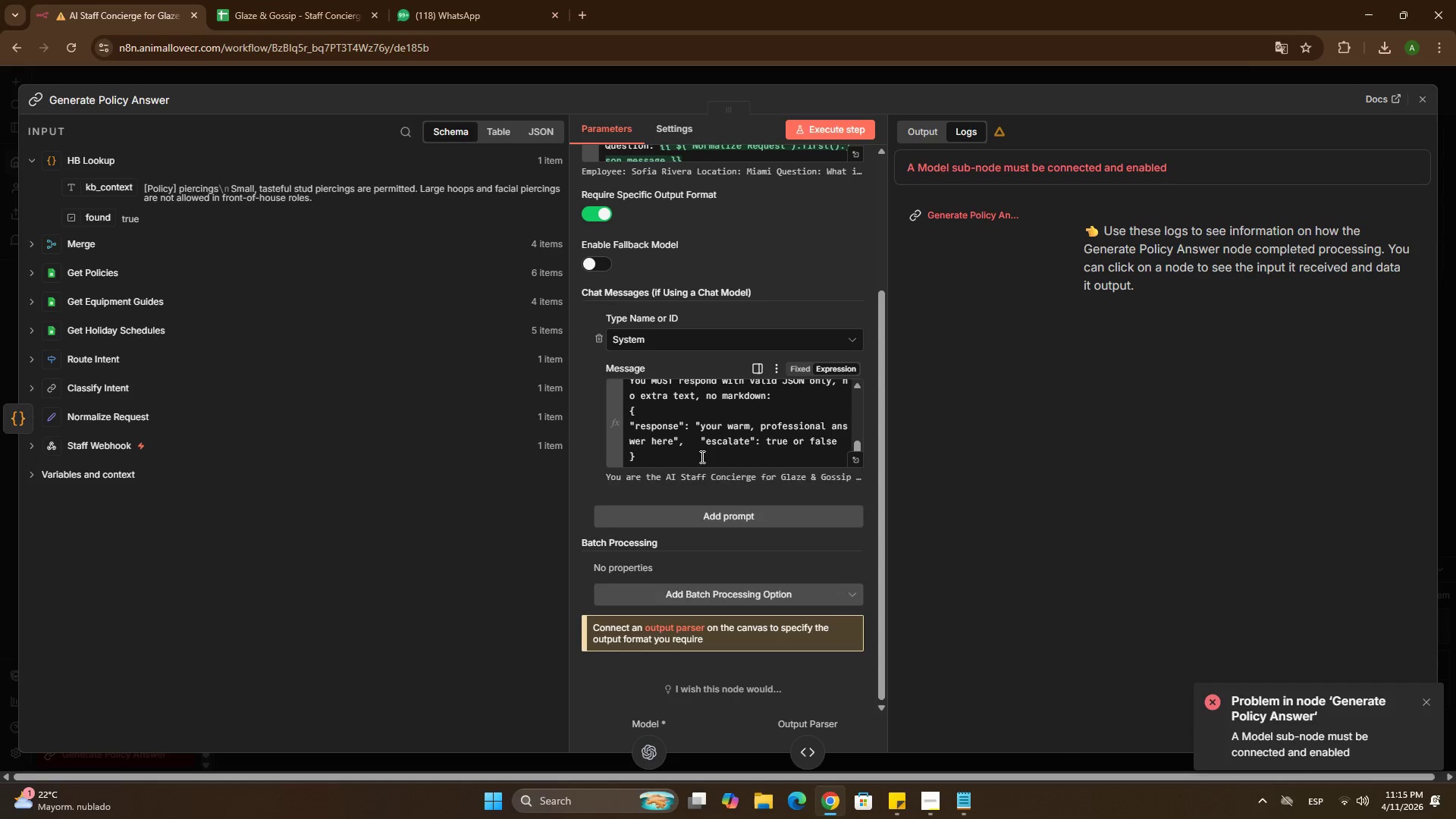 
key(Enter)
 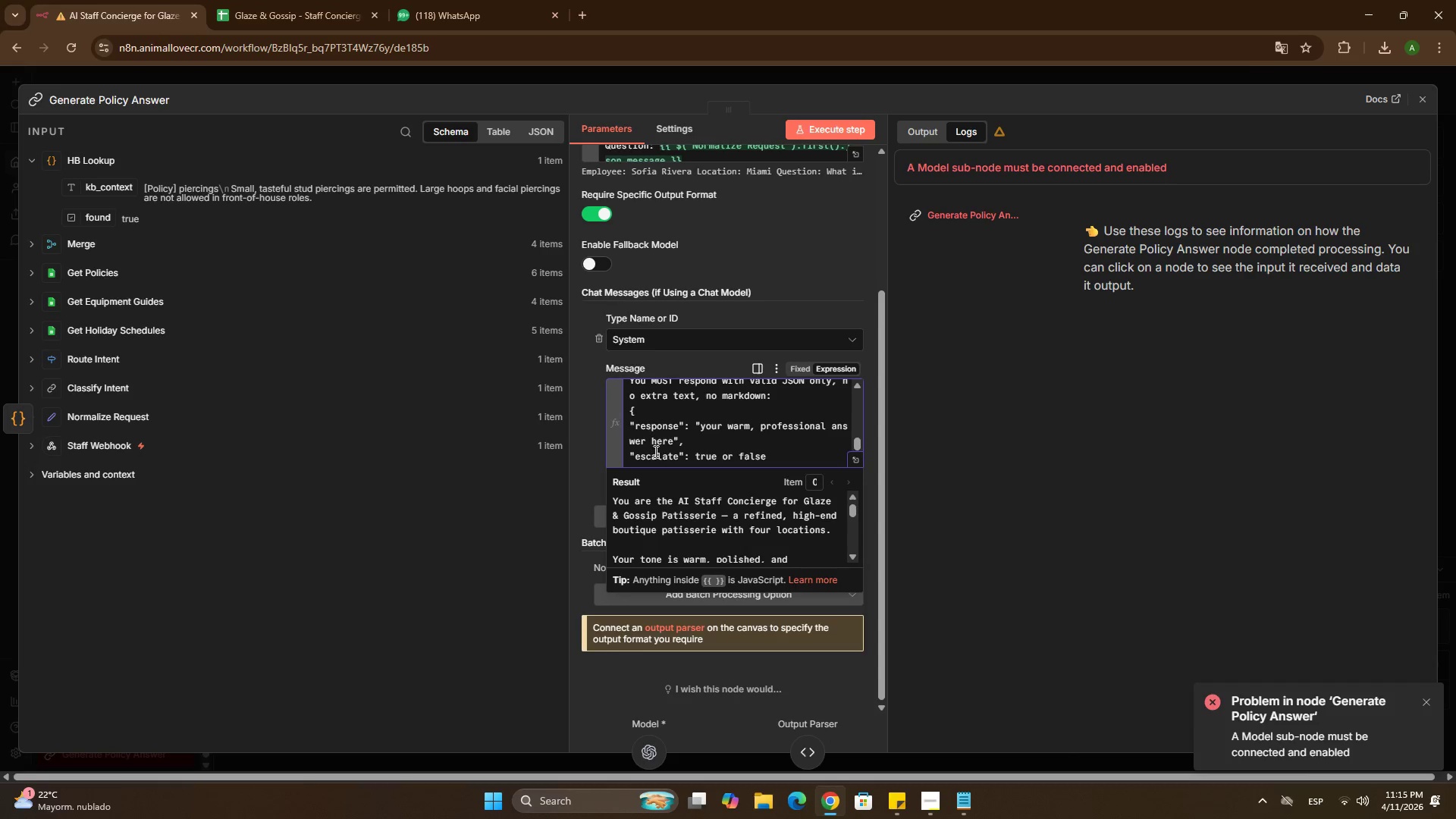 
scroll: coordinate [656, 450], scroll_direction: down, amount: 2.0
 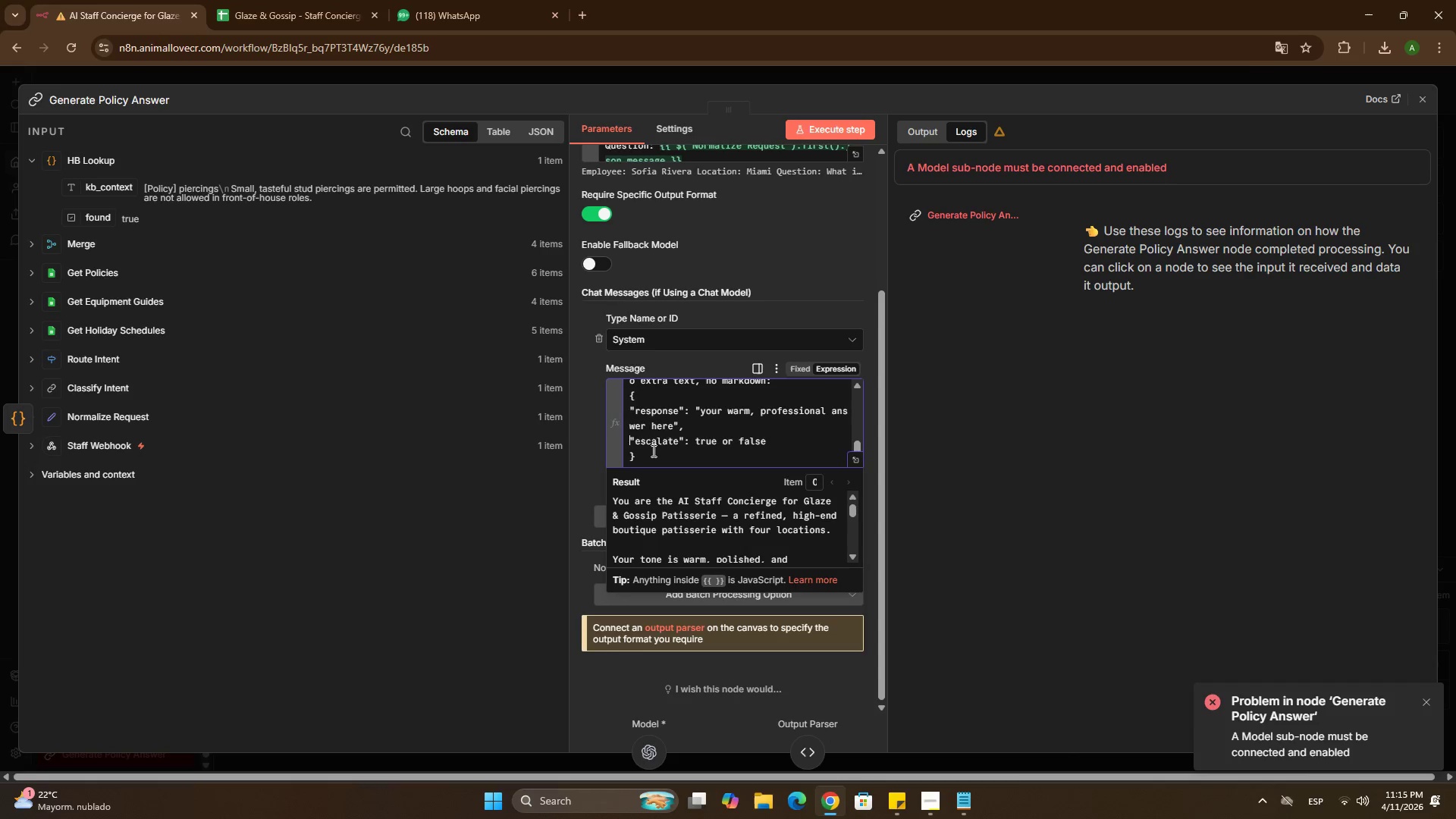 
left_click_drag(start_coordinate=[652, 450], to_coordinate=[630, 395])
 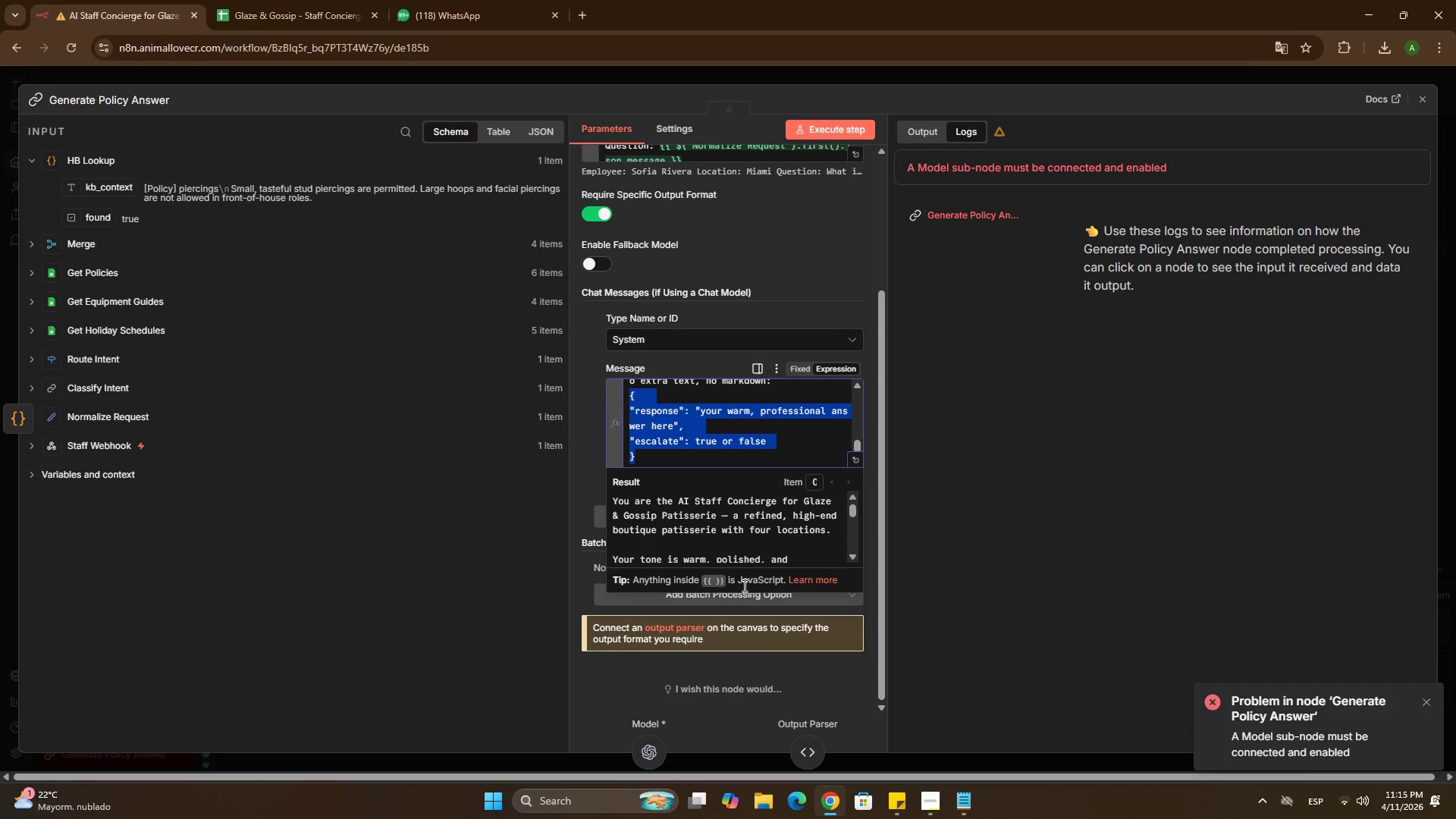 
key(Control+ControlLeft)
 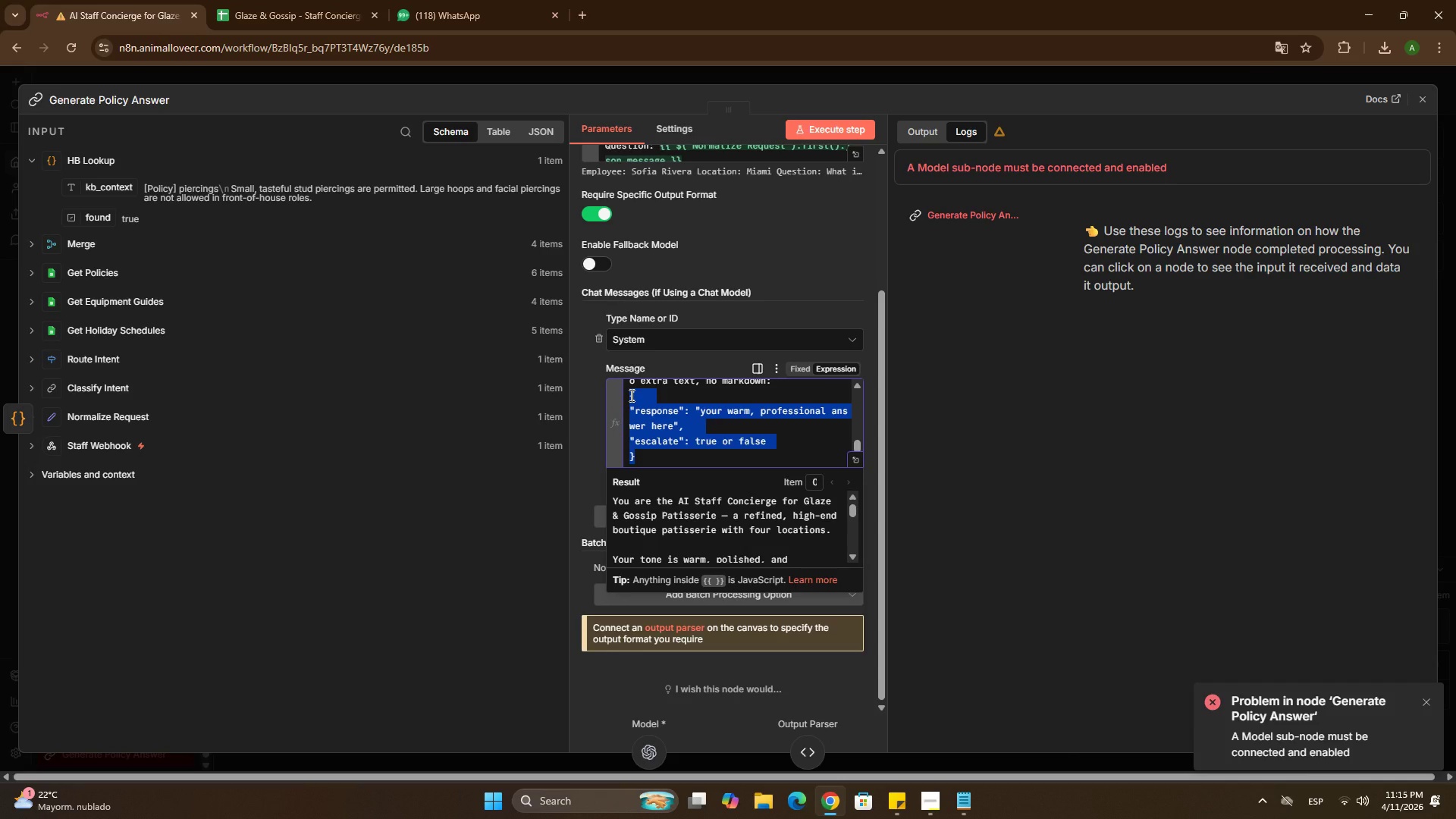 
key(Control+C)
 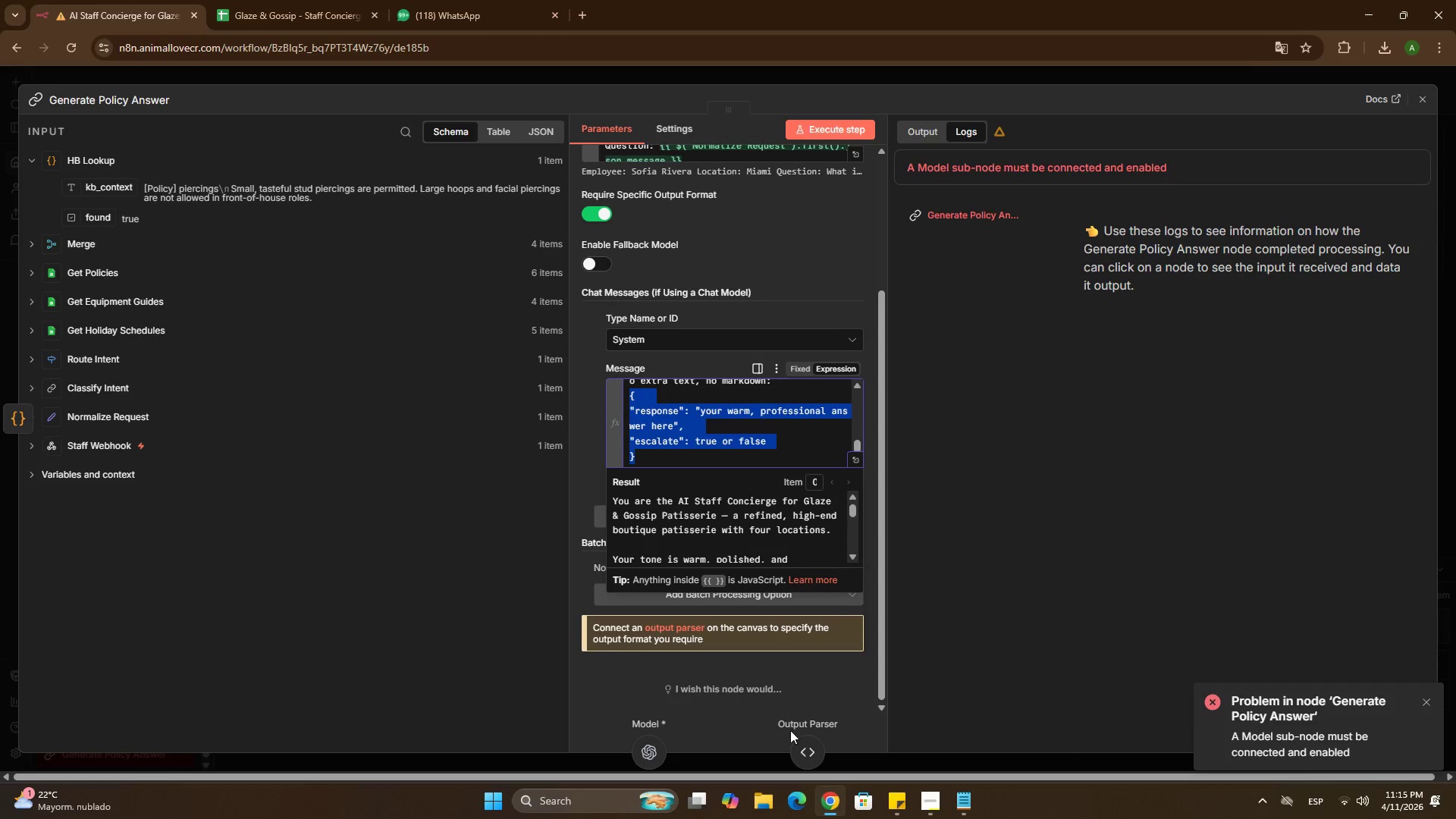 
left_click([806, 740])
 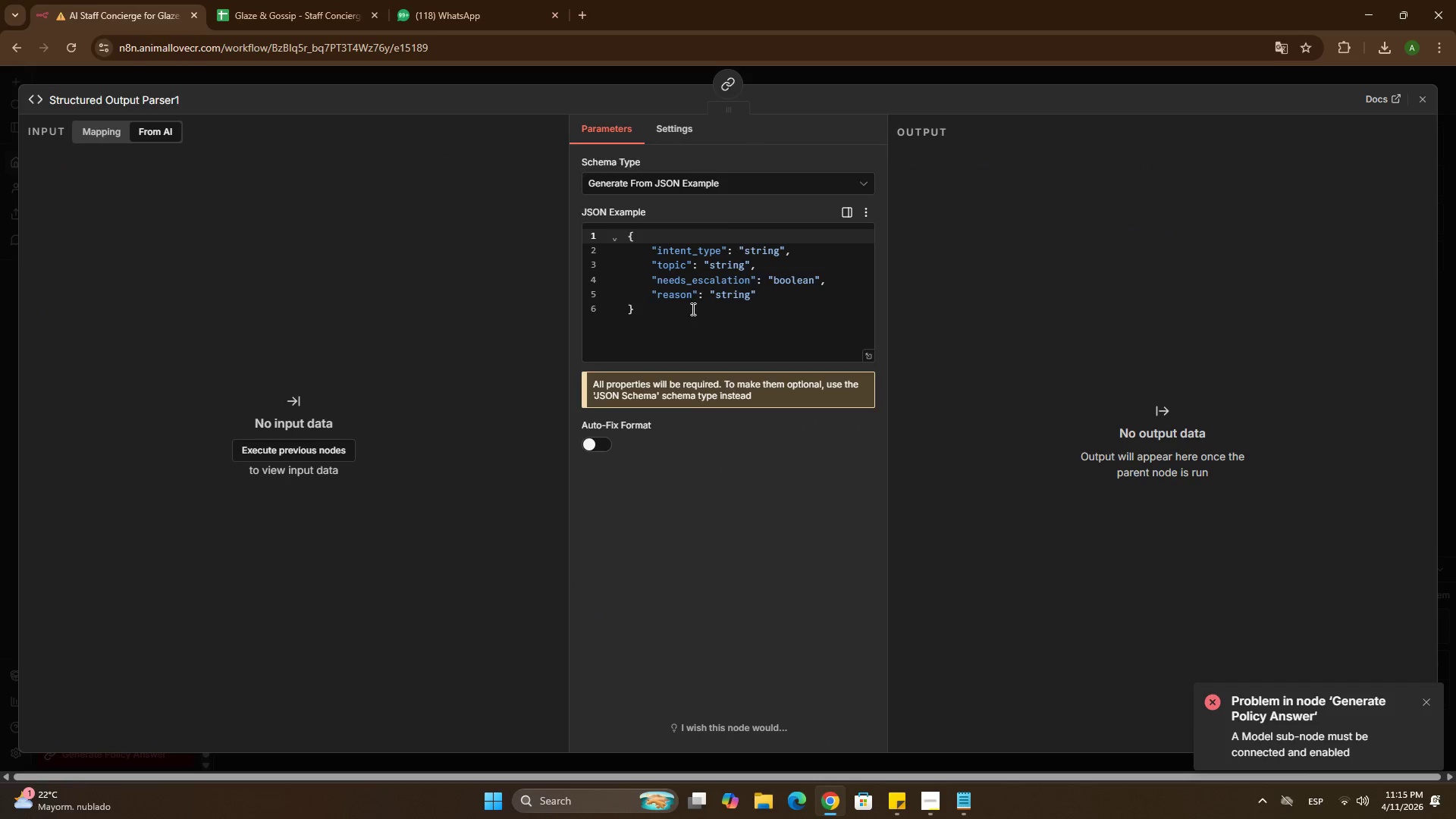 
left_click([776, 293])
 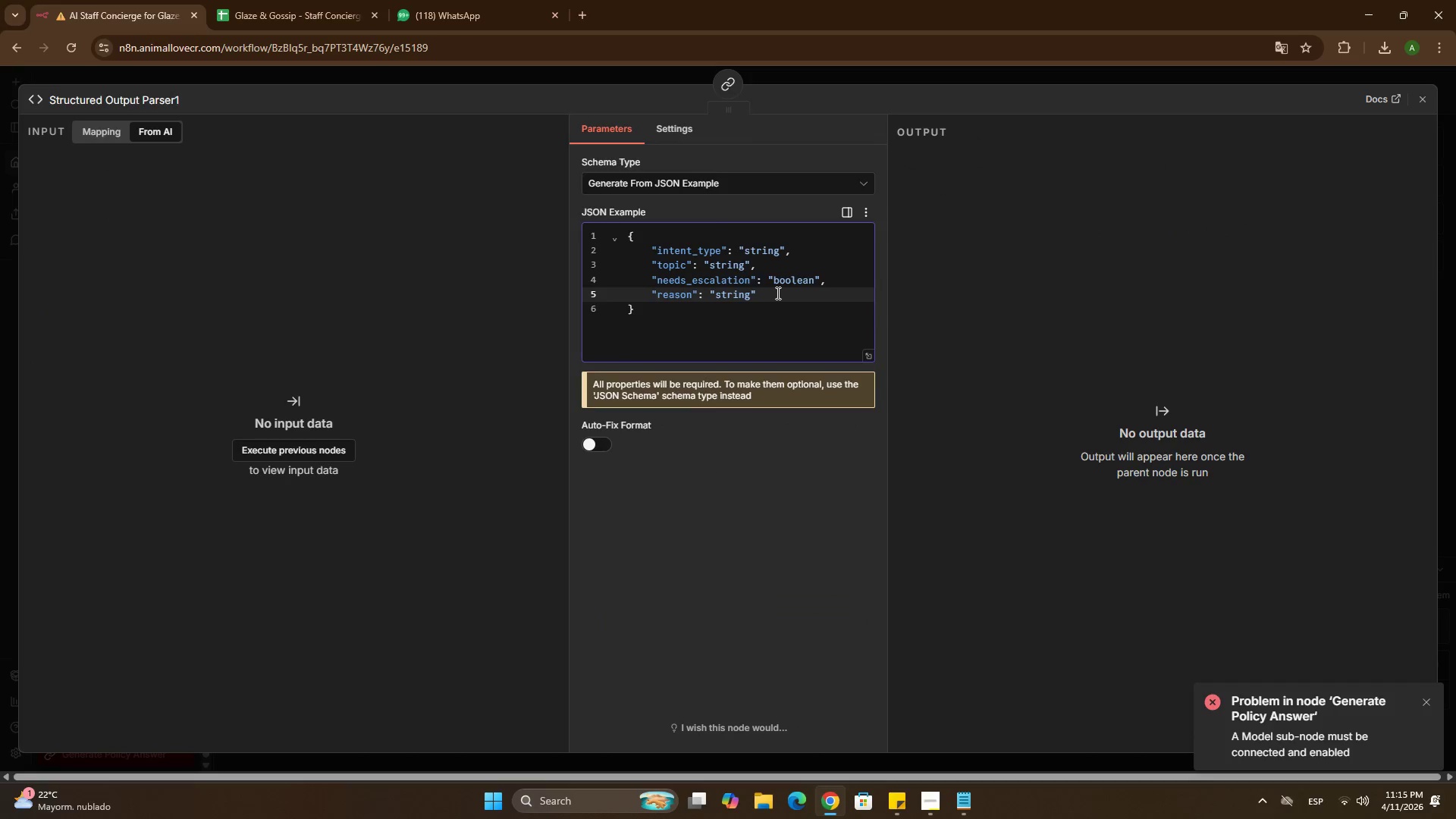 
key(NumpadEnter)
 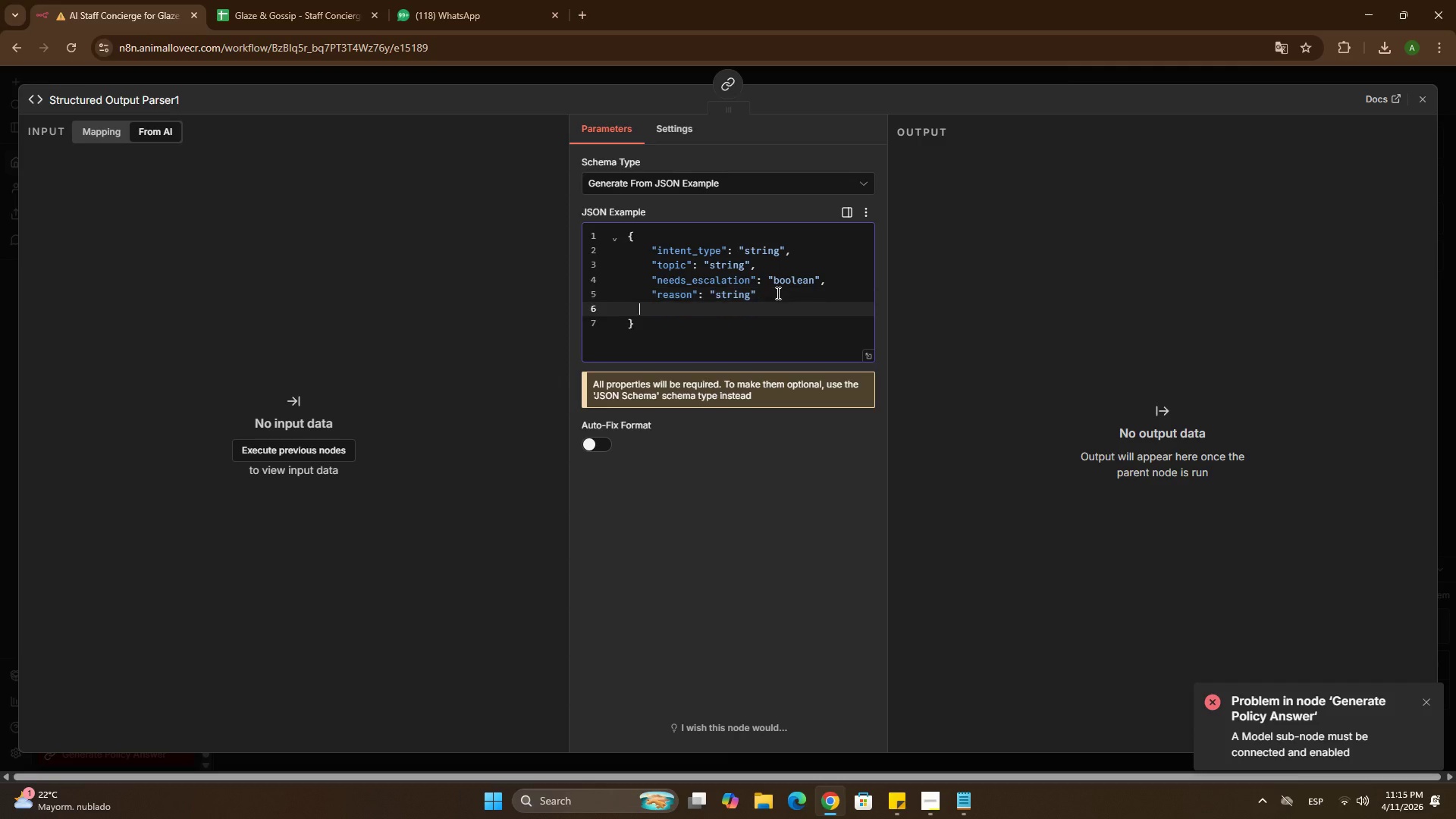 
key(Control+ControlLeft)
 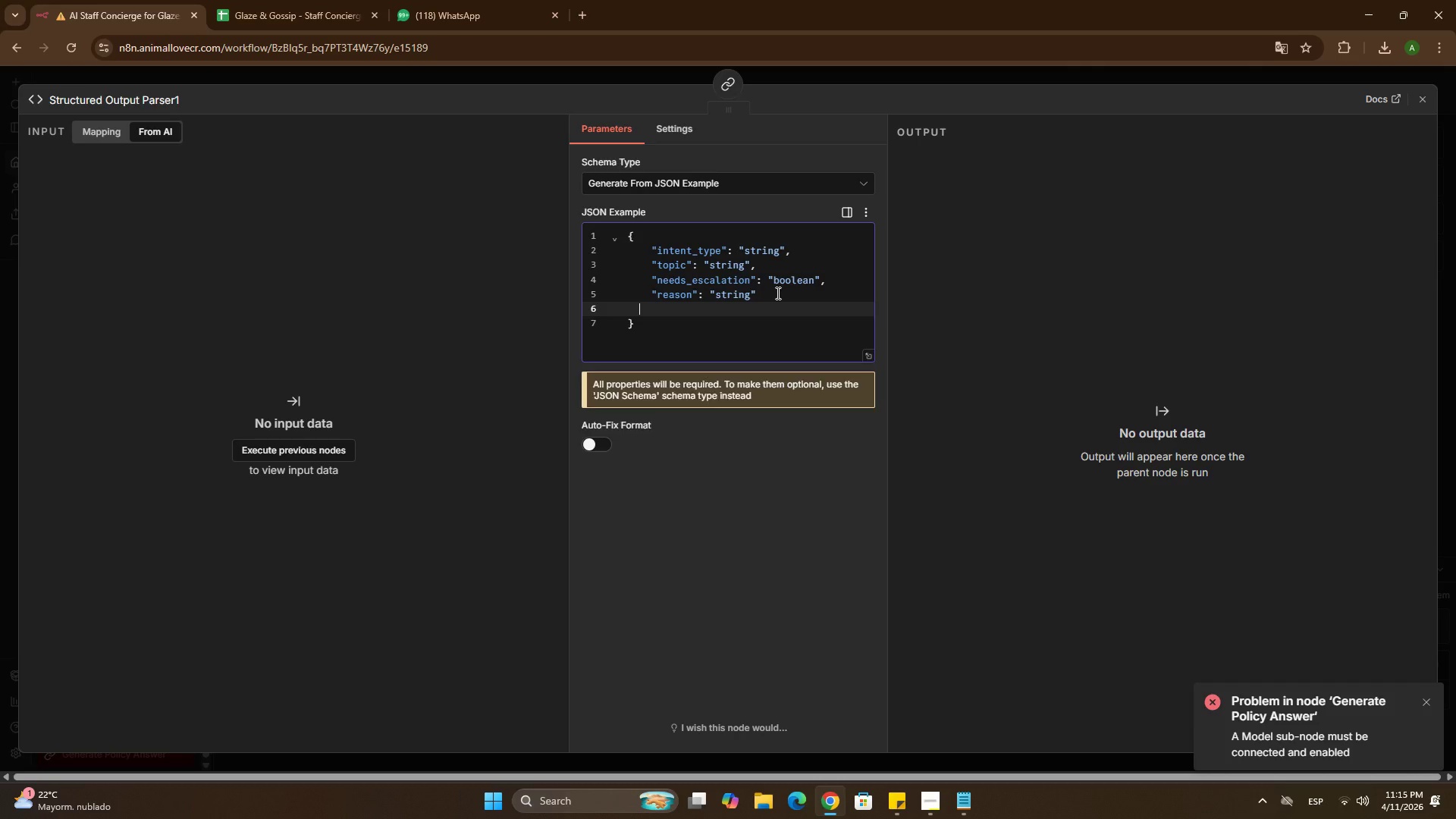 
key(Control+V)
 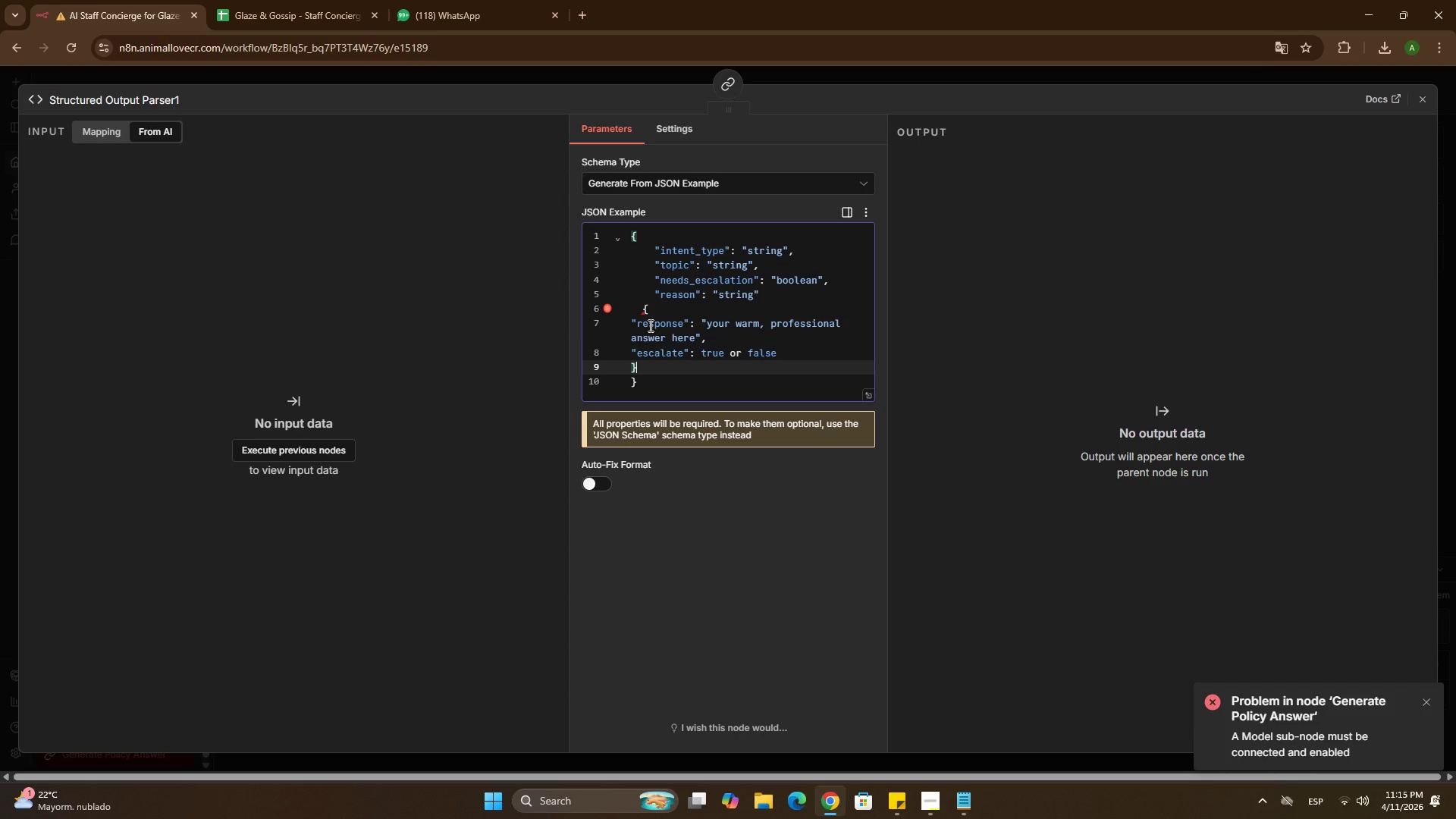 
key(Backspace)
 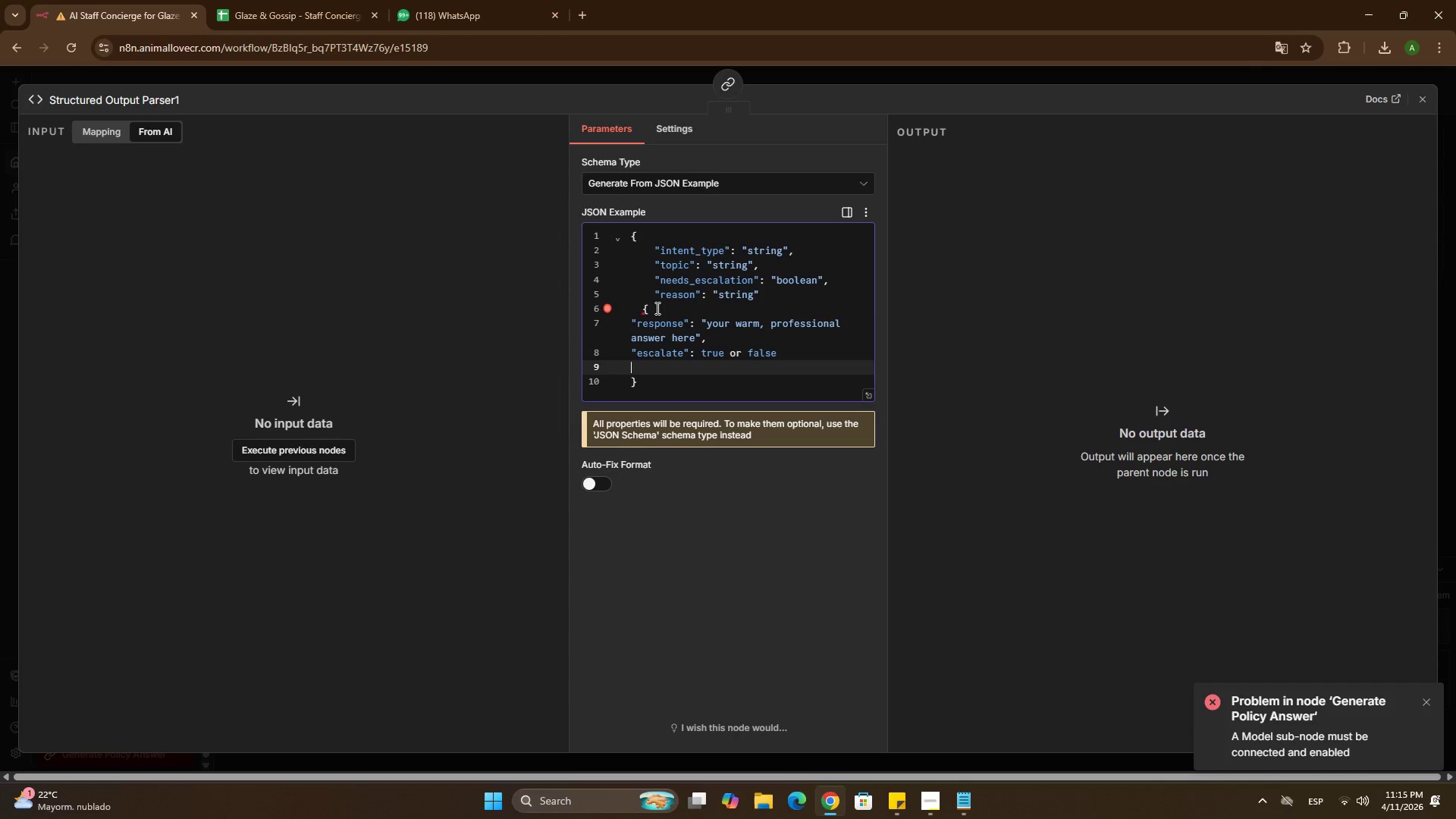 
left_click([656, 308])
 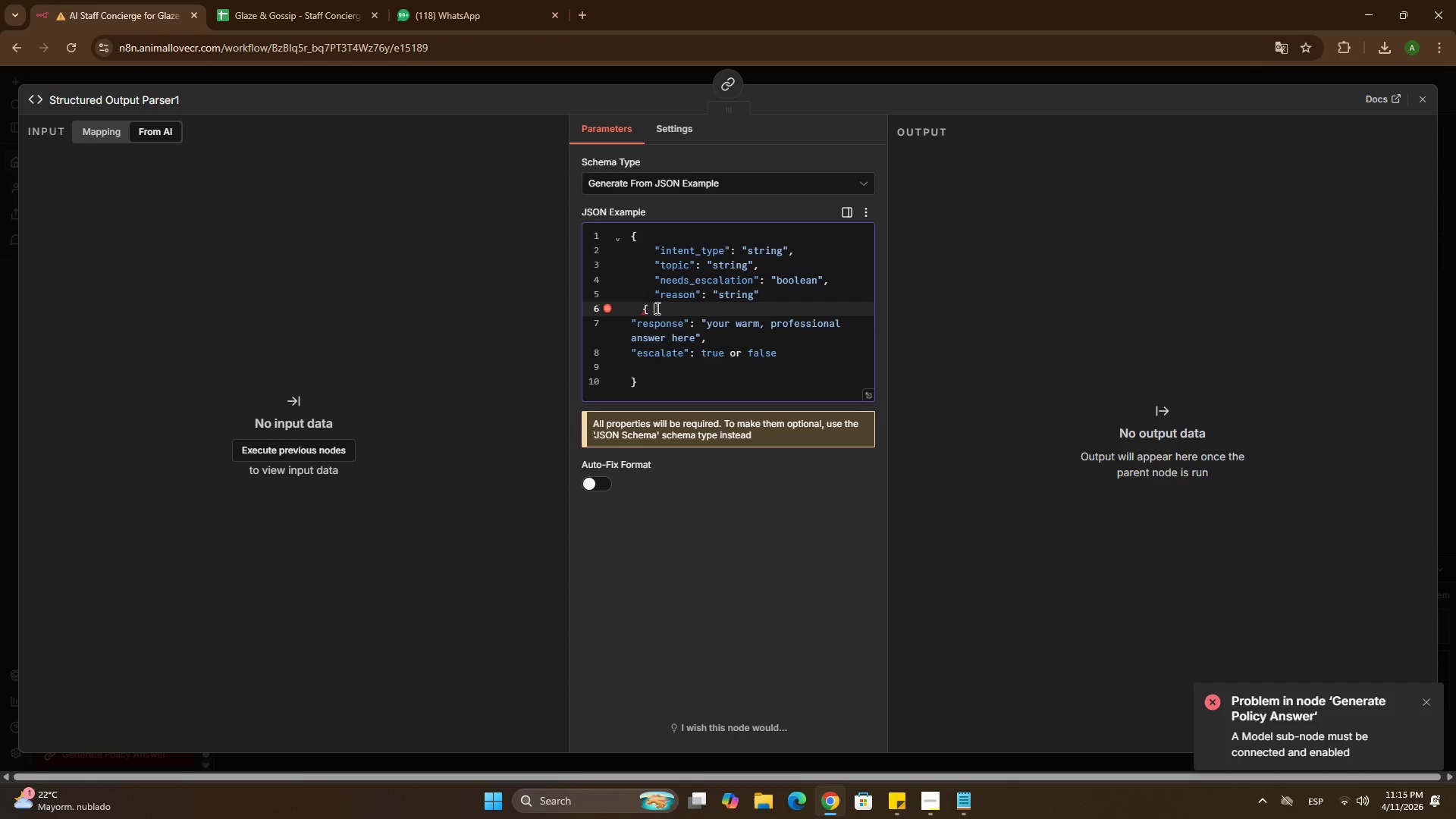 
key(Backspace)
 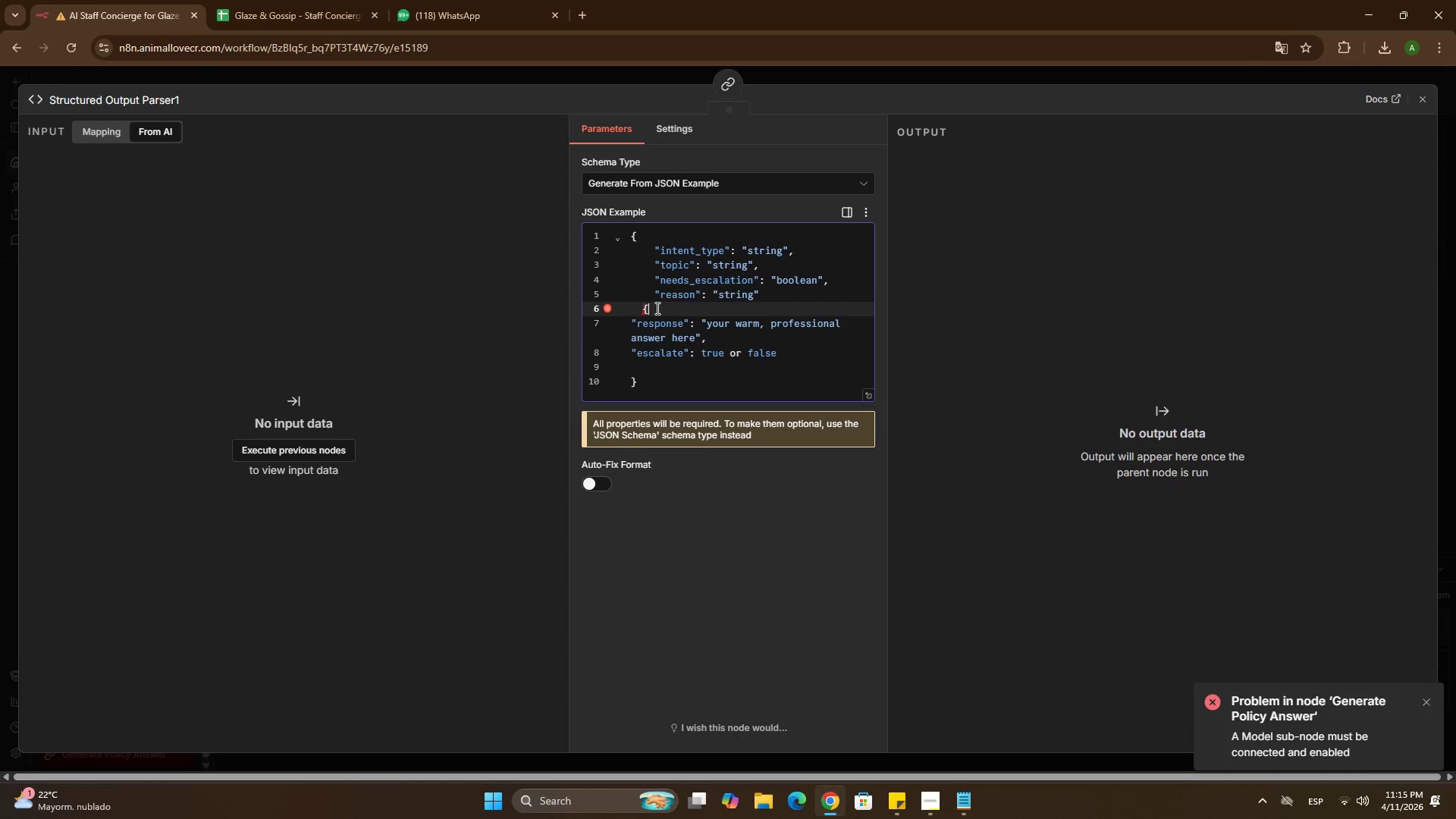 
key(Backspace)
 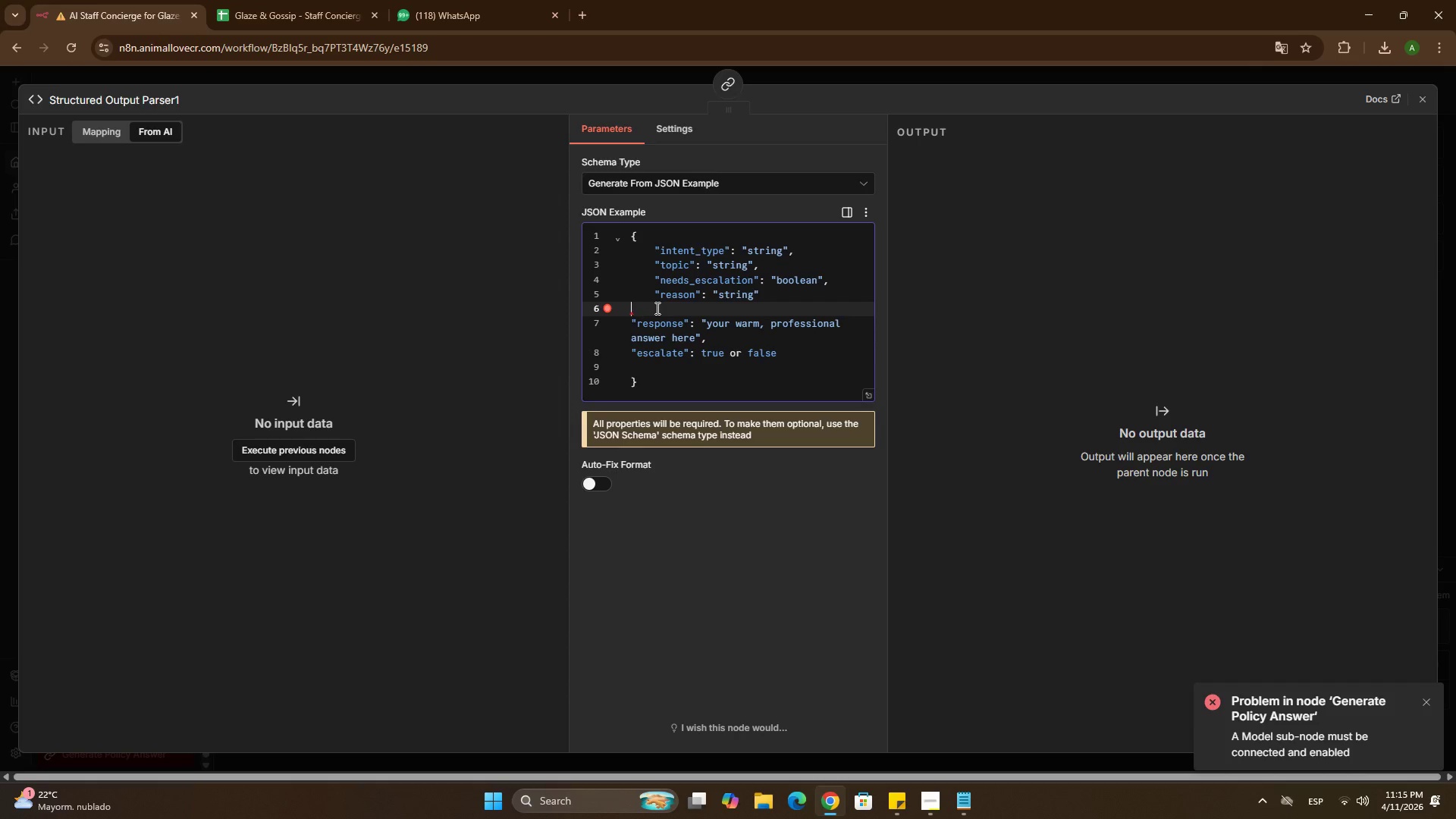 
key(Backspace)
 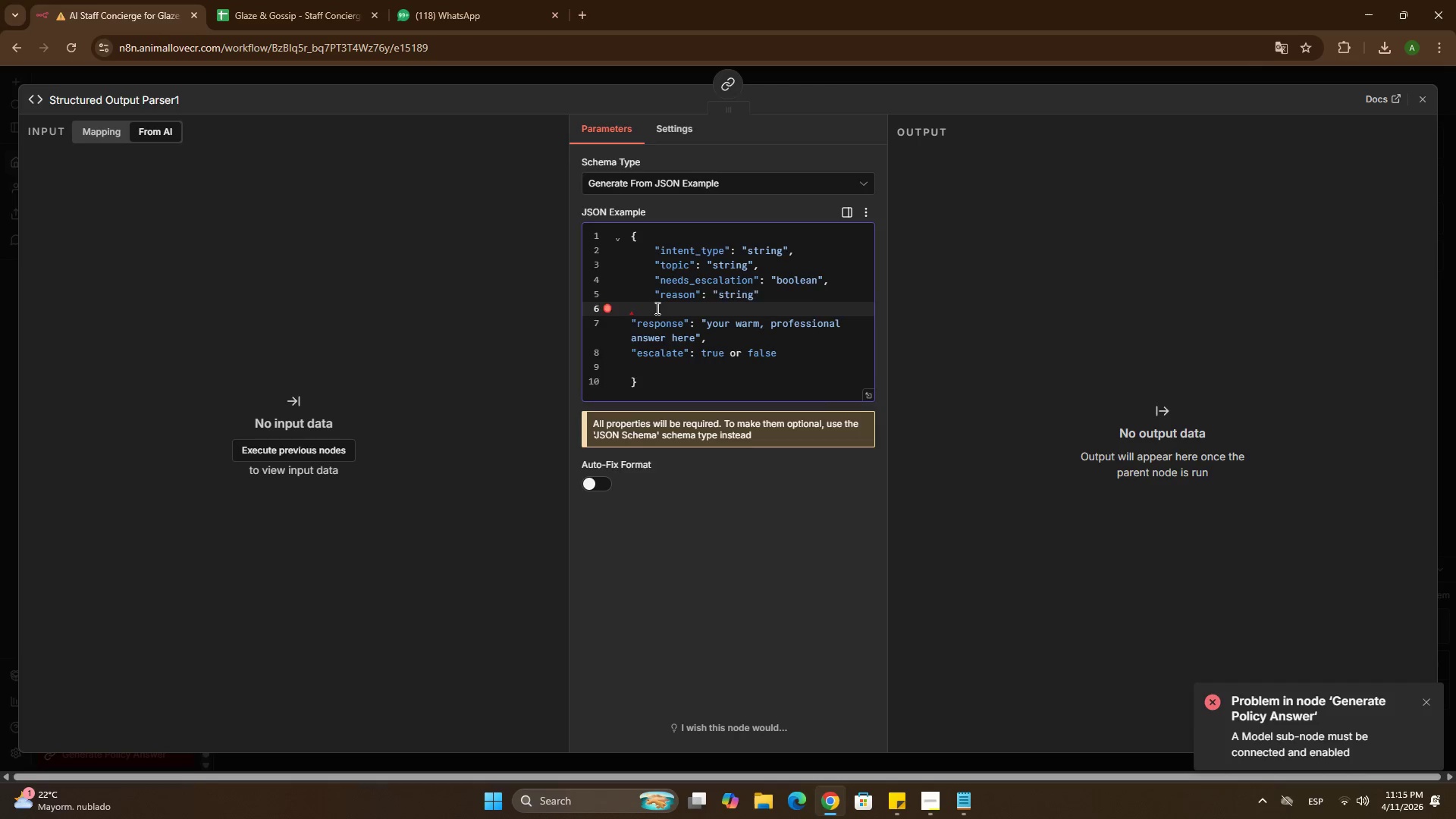 
key(Backspace)
 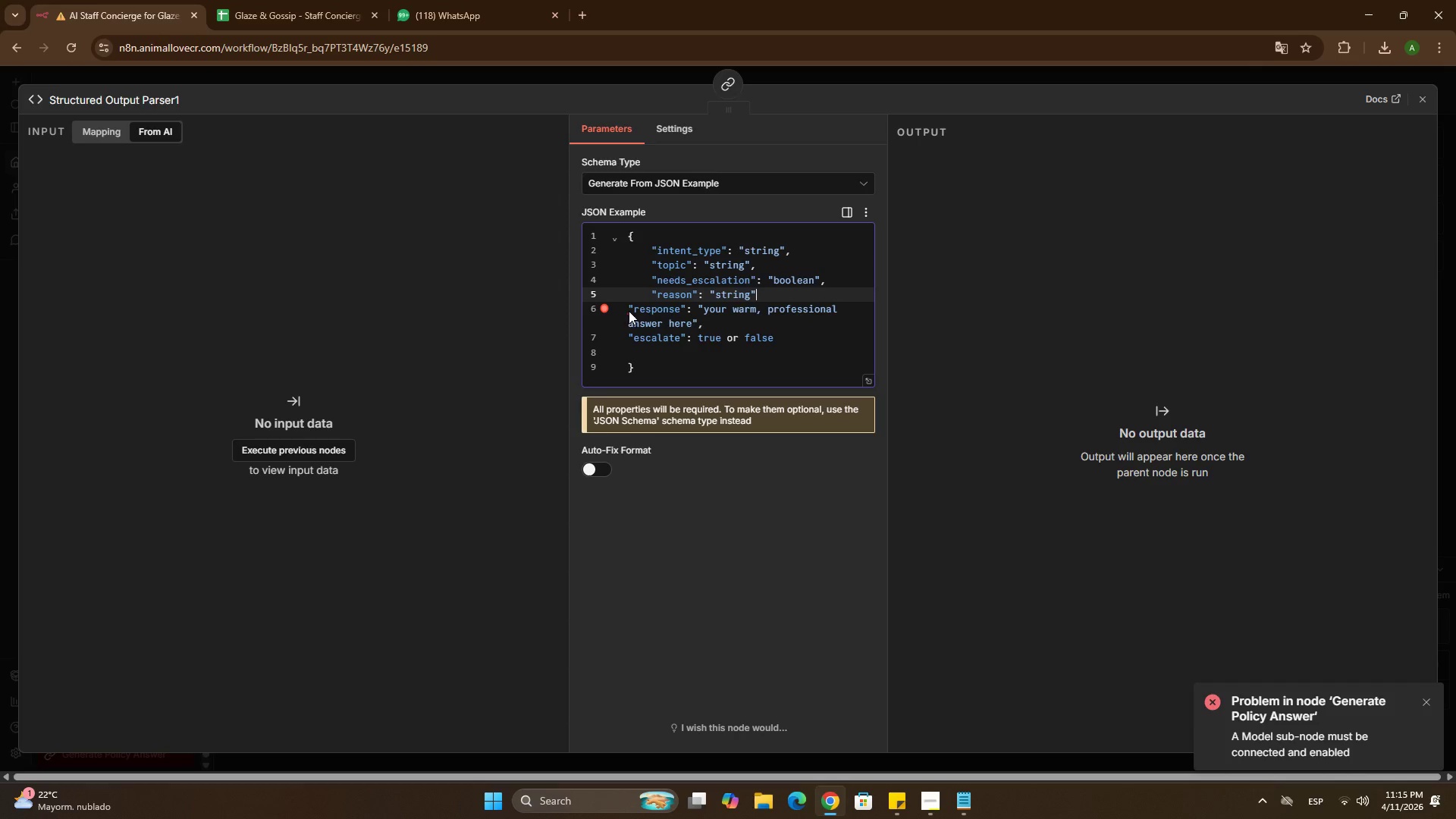 
left_click([630, 311])
 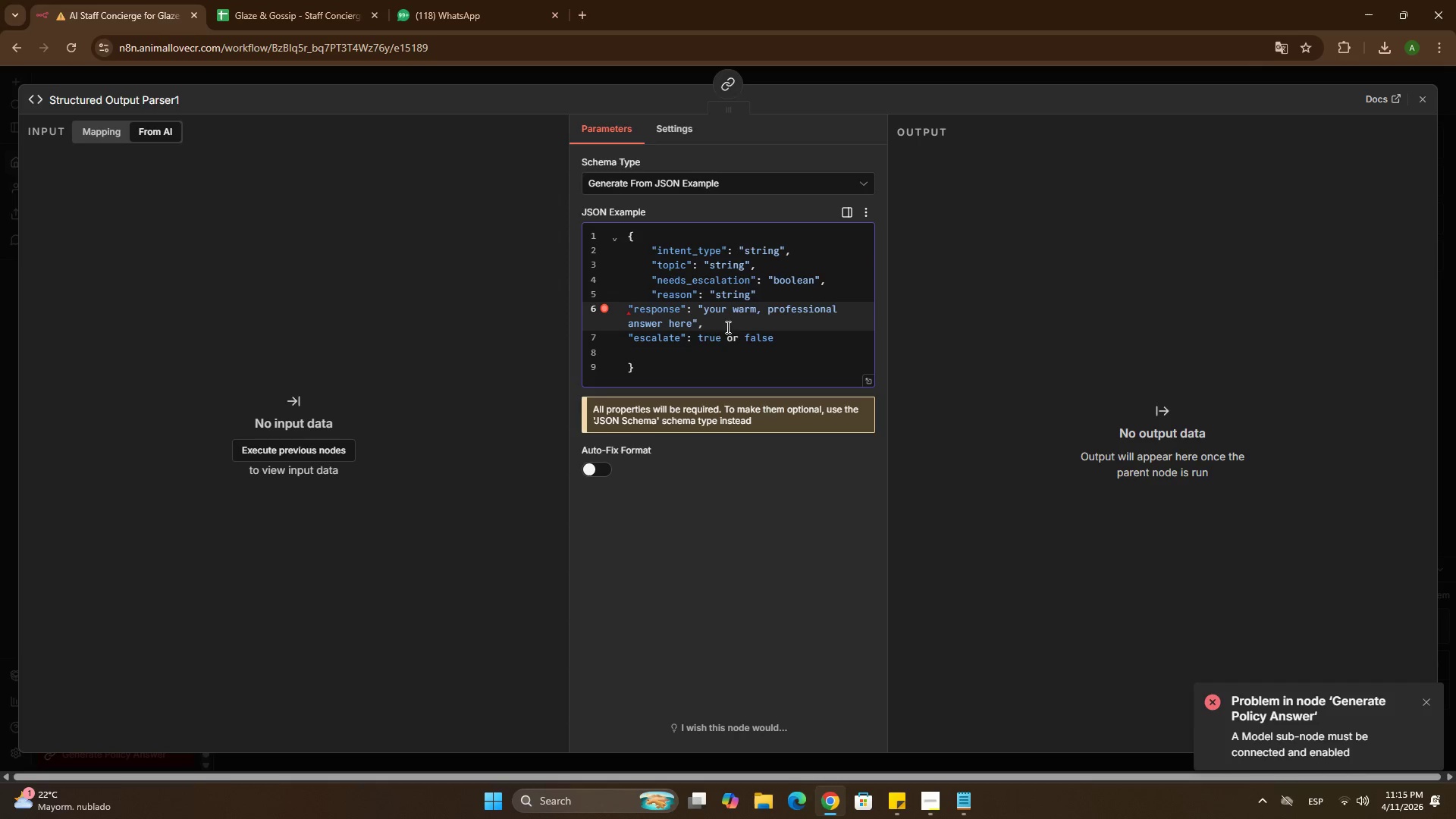 
left_click_drag(start_coordinate=[692, 326], to_coordinate=[701, 310])
 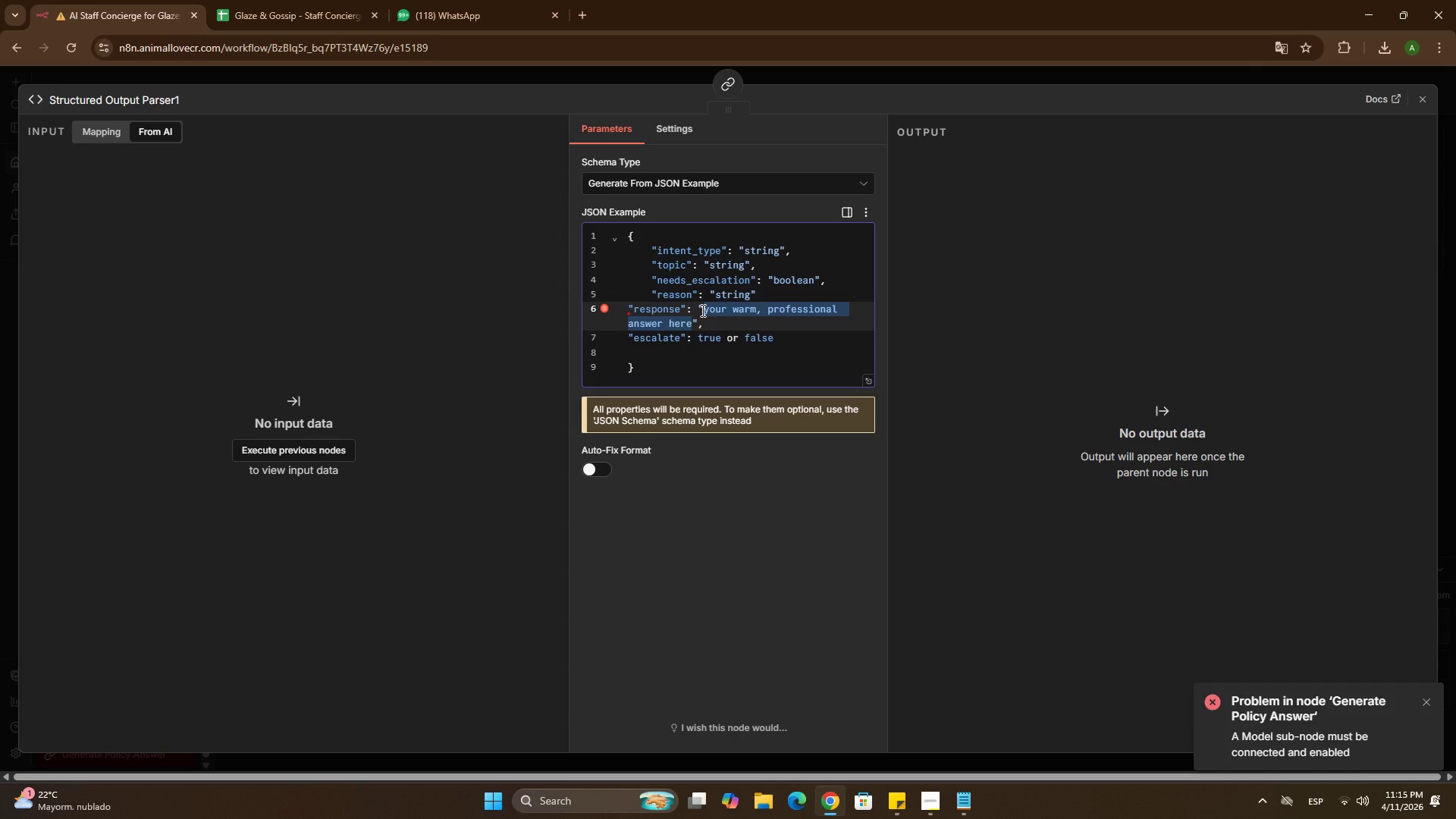 
type(string)
 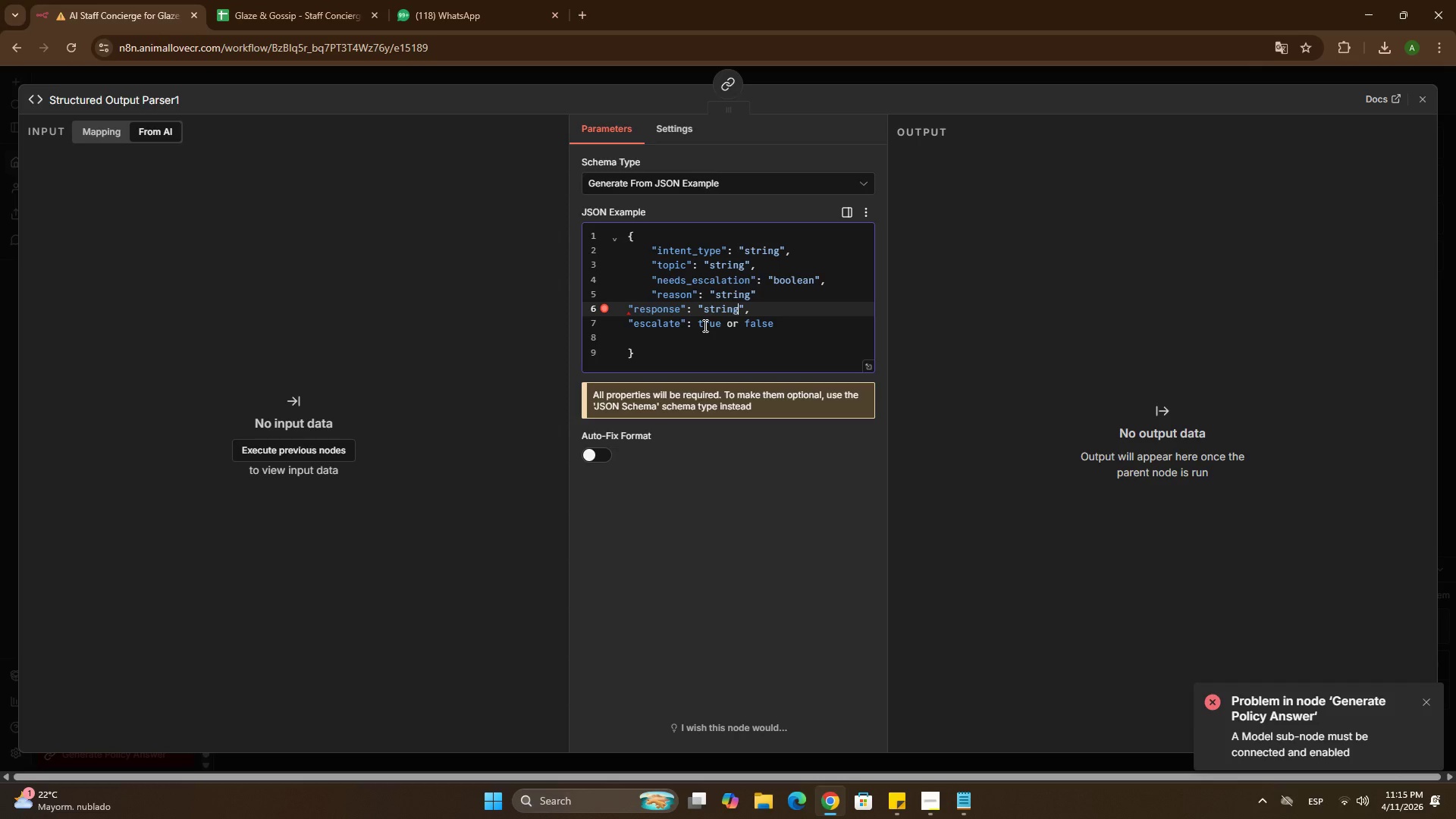 
left_click([704, 325])
 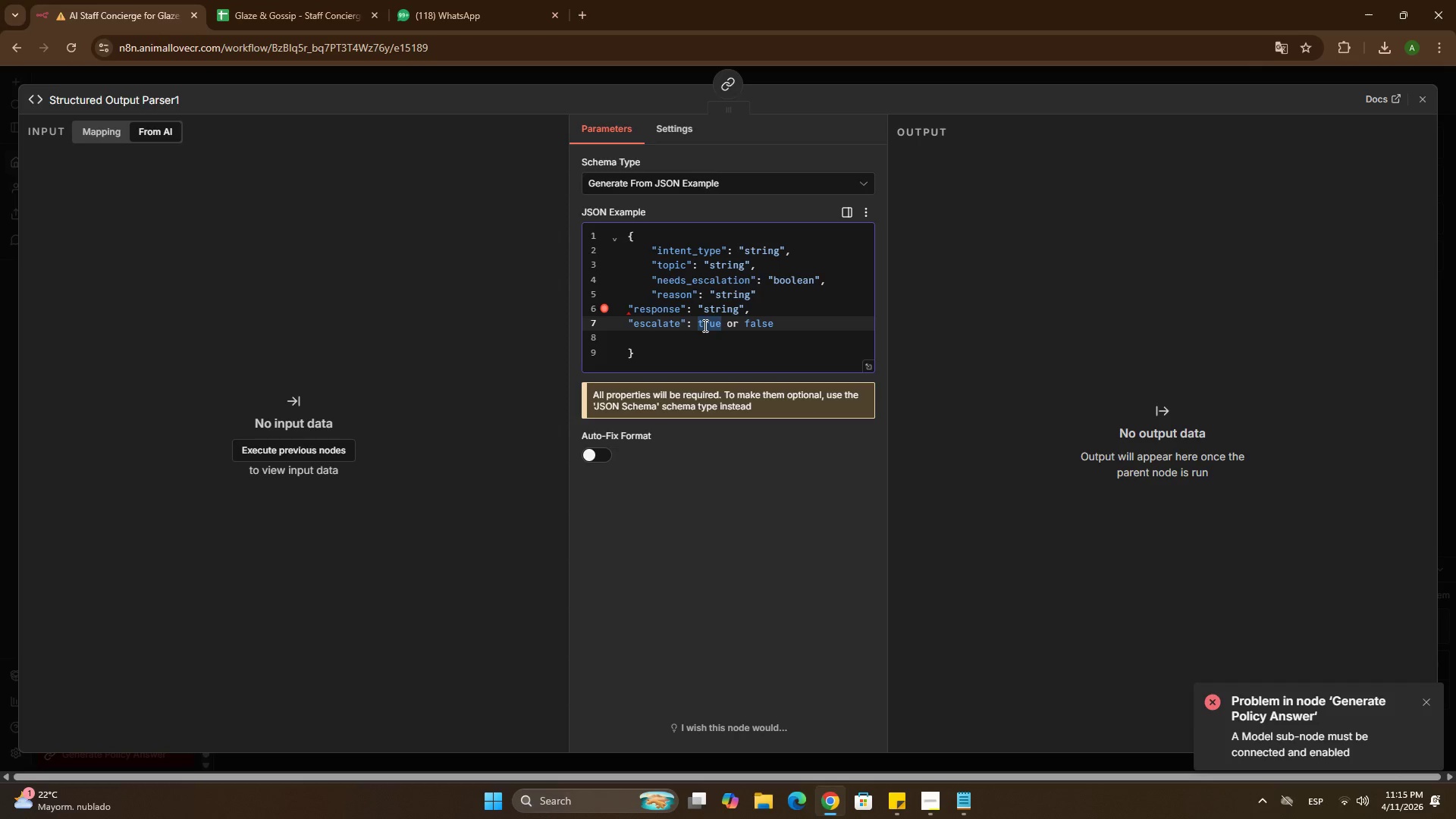 
left_click_drag(start_coordinate=[704, 325], to_coordinate=[767, 326])
 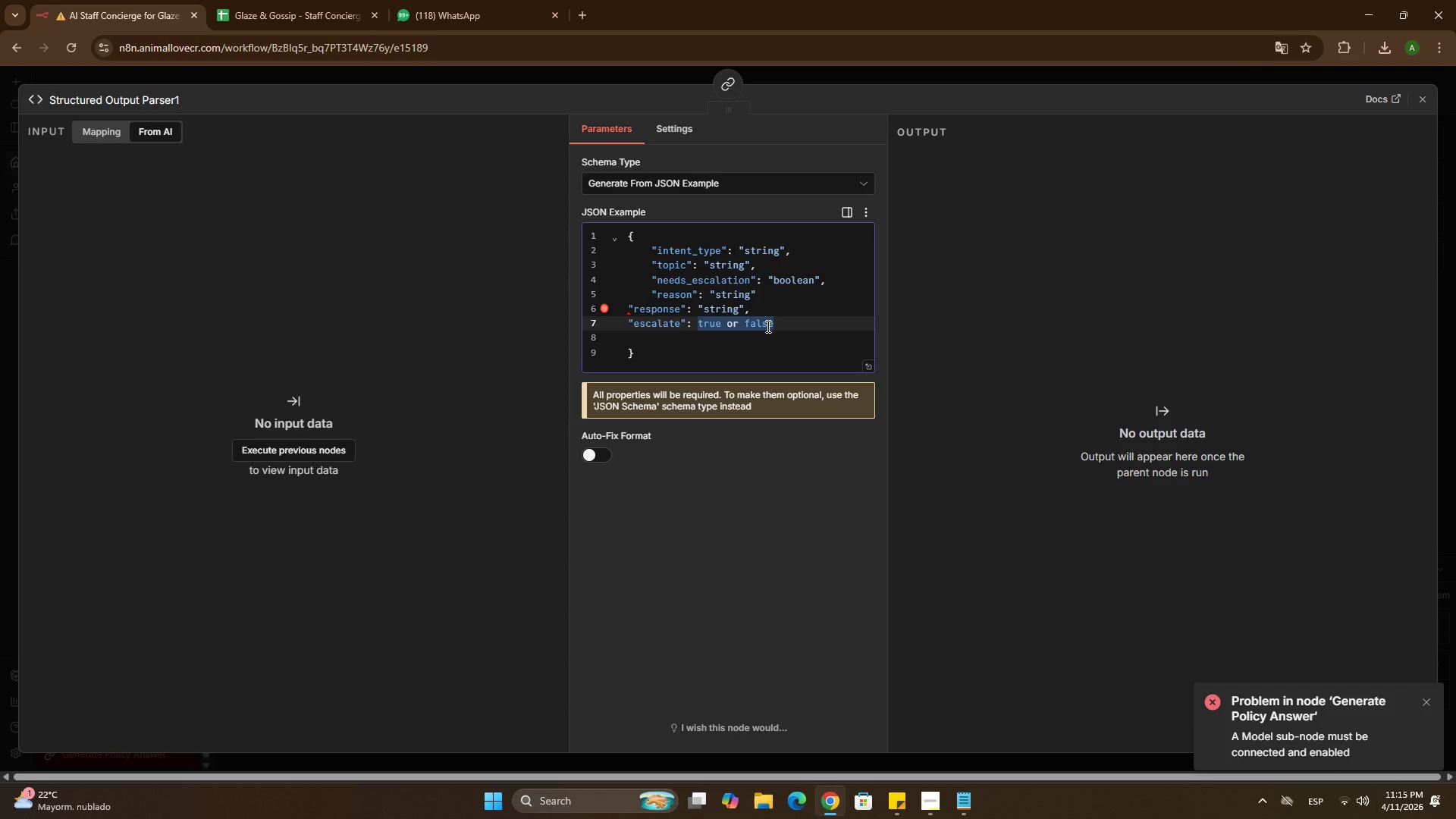 
type(boolean@)
 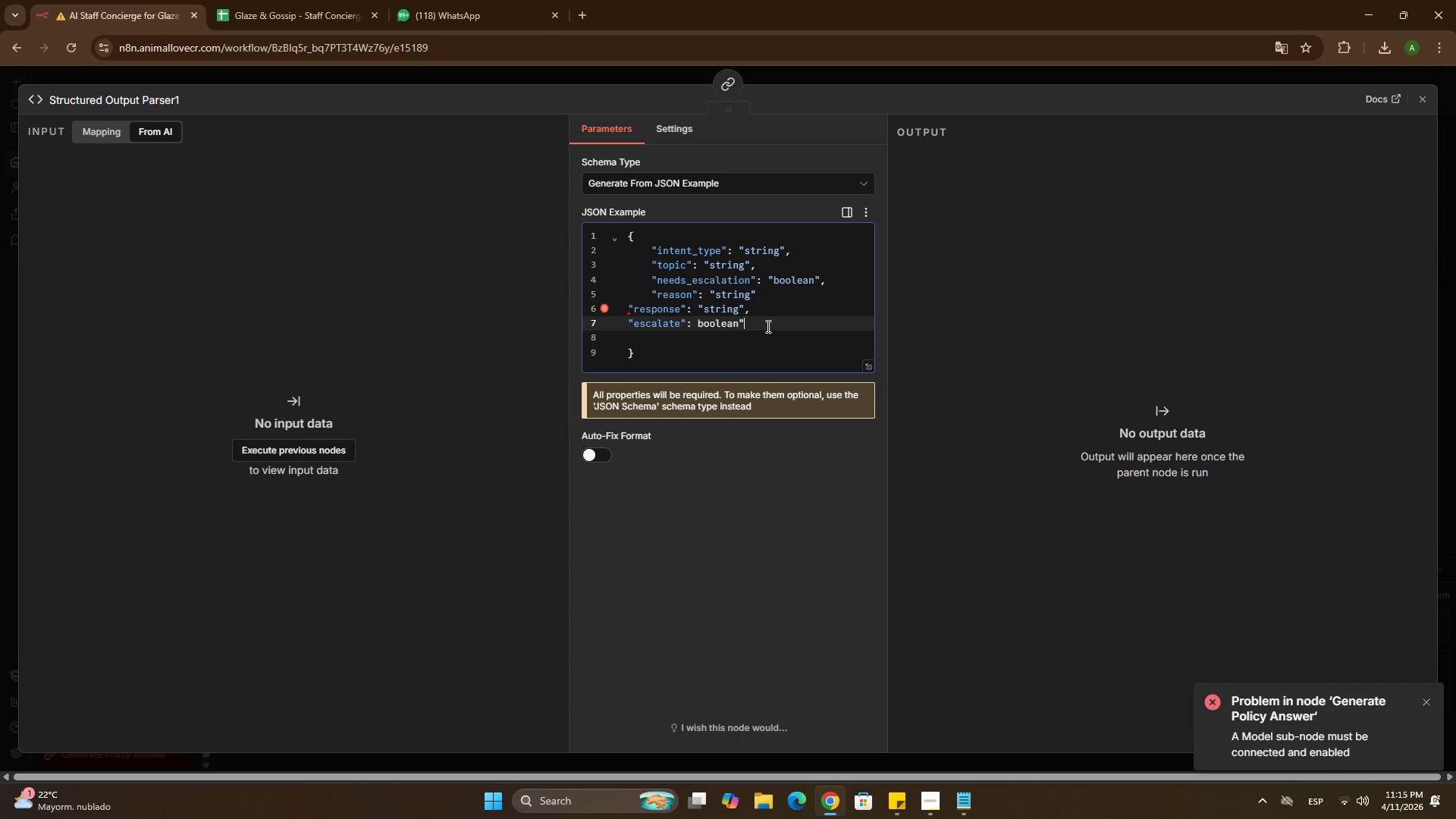 
hold_key(key=ArrowLeft, duration=0.66)
 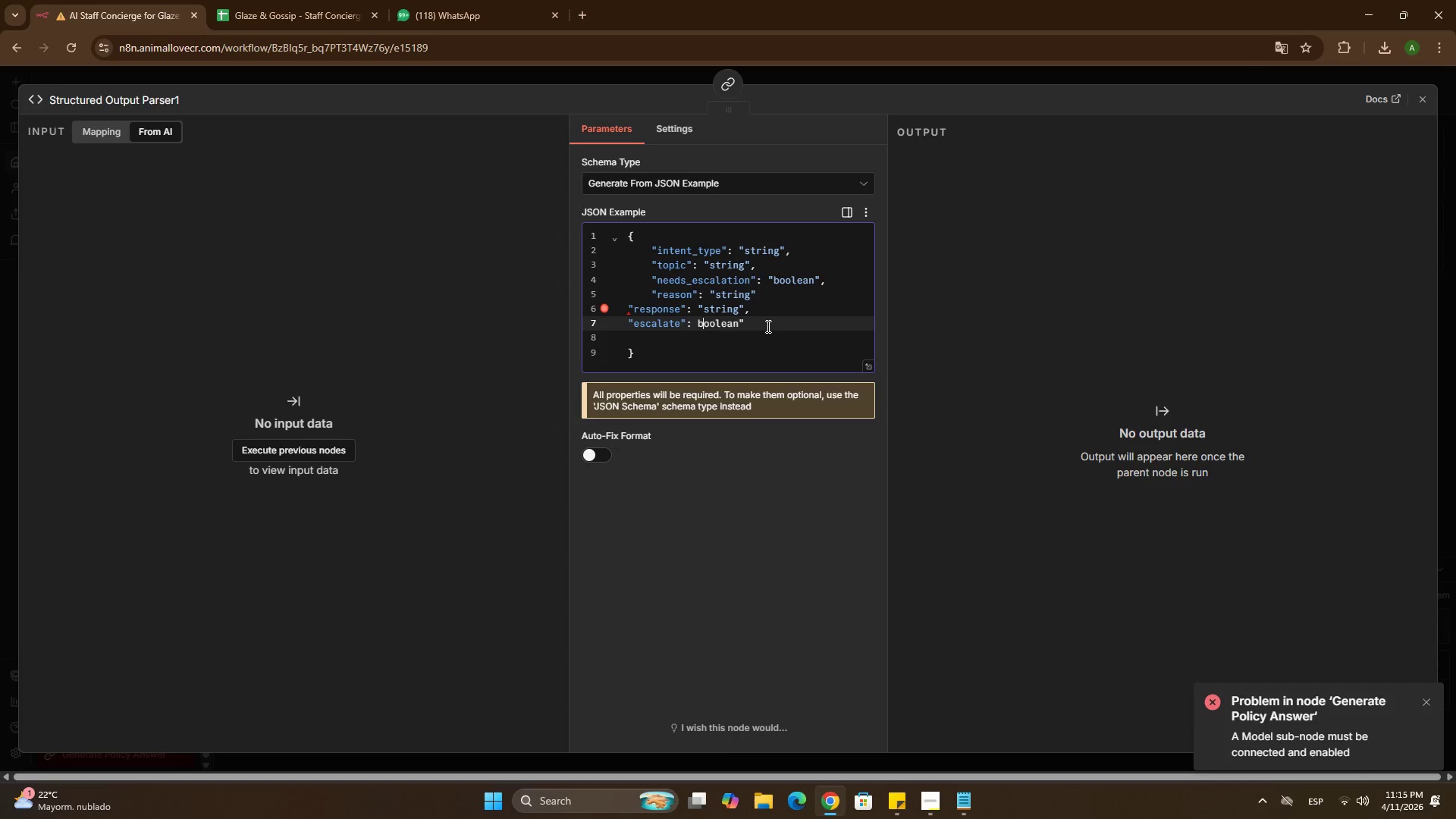 
key(ArrowLeft)
 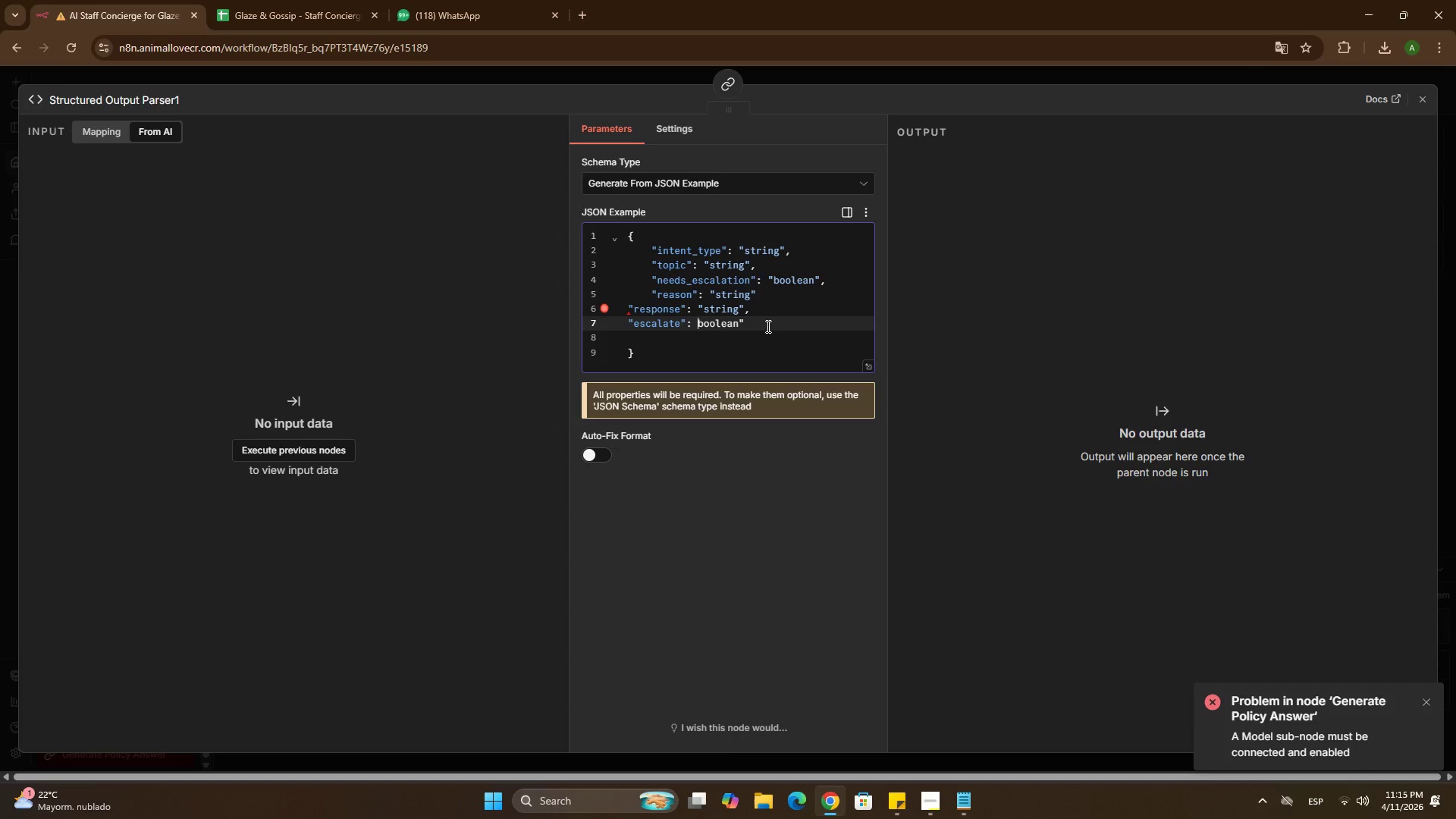 
key(ArrowLeft)
 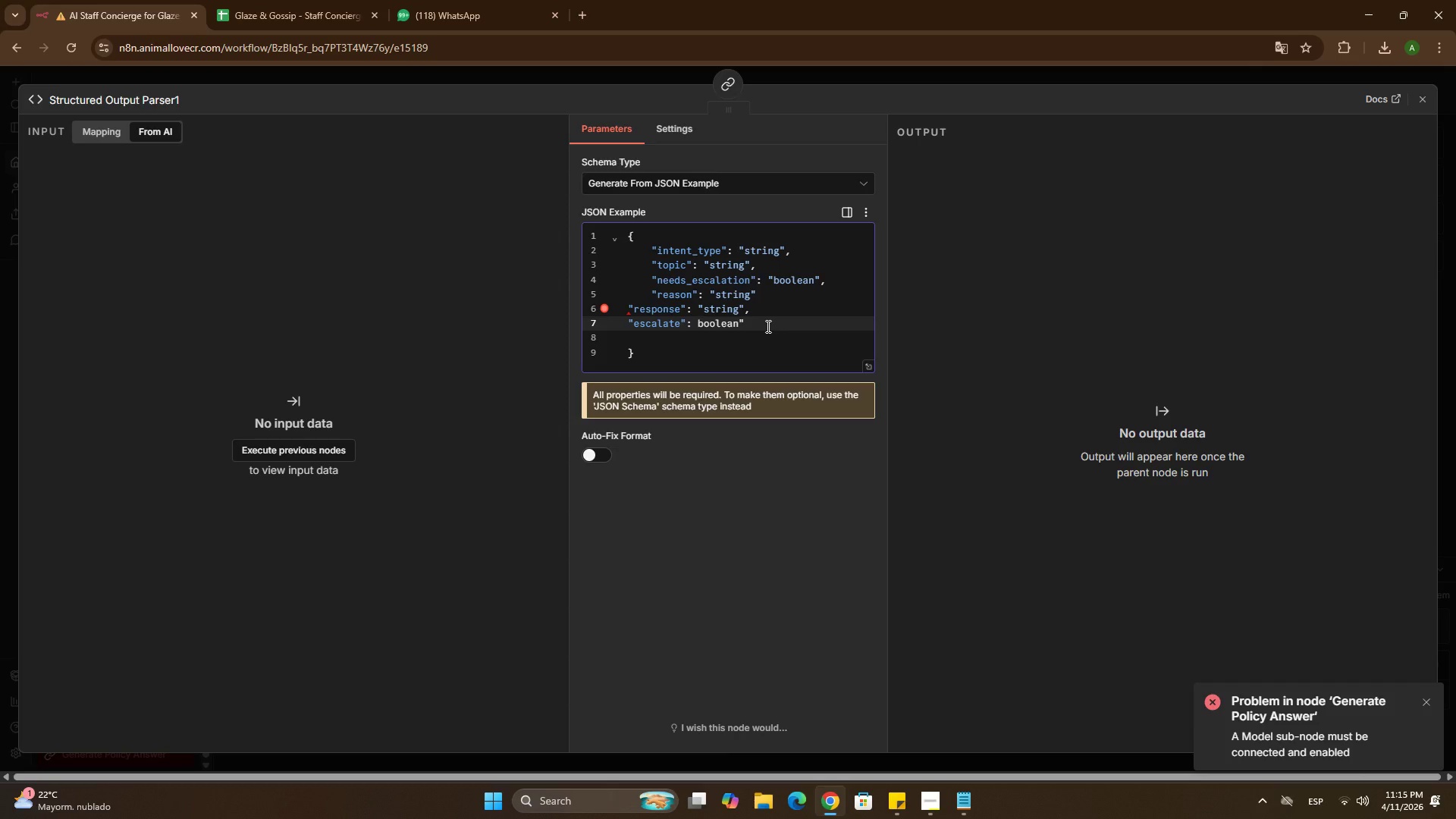 
key(Shift+ShiftRight)
 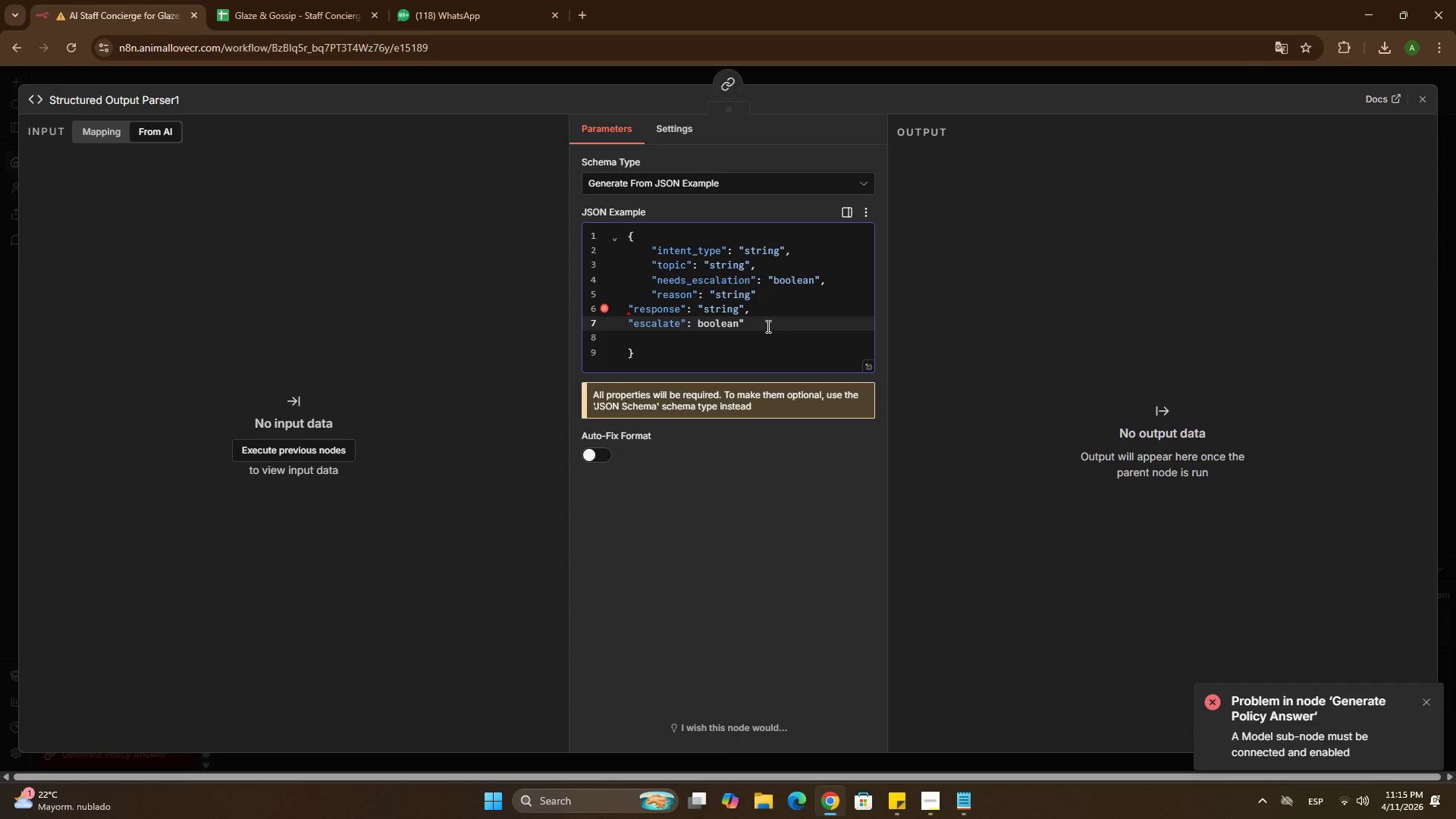 
key(Shift+2)
 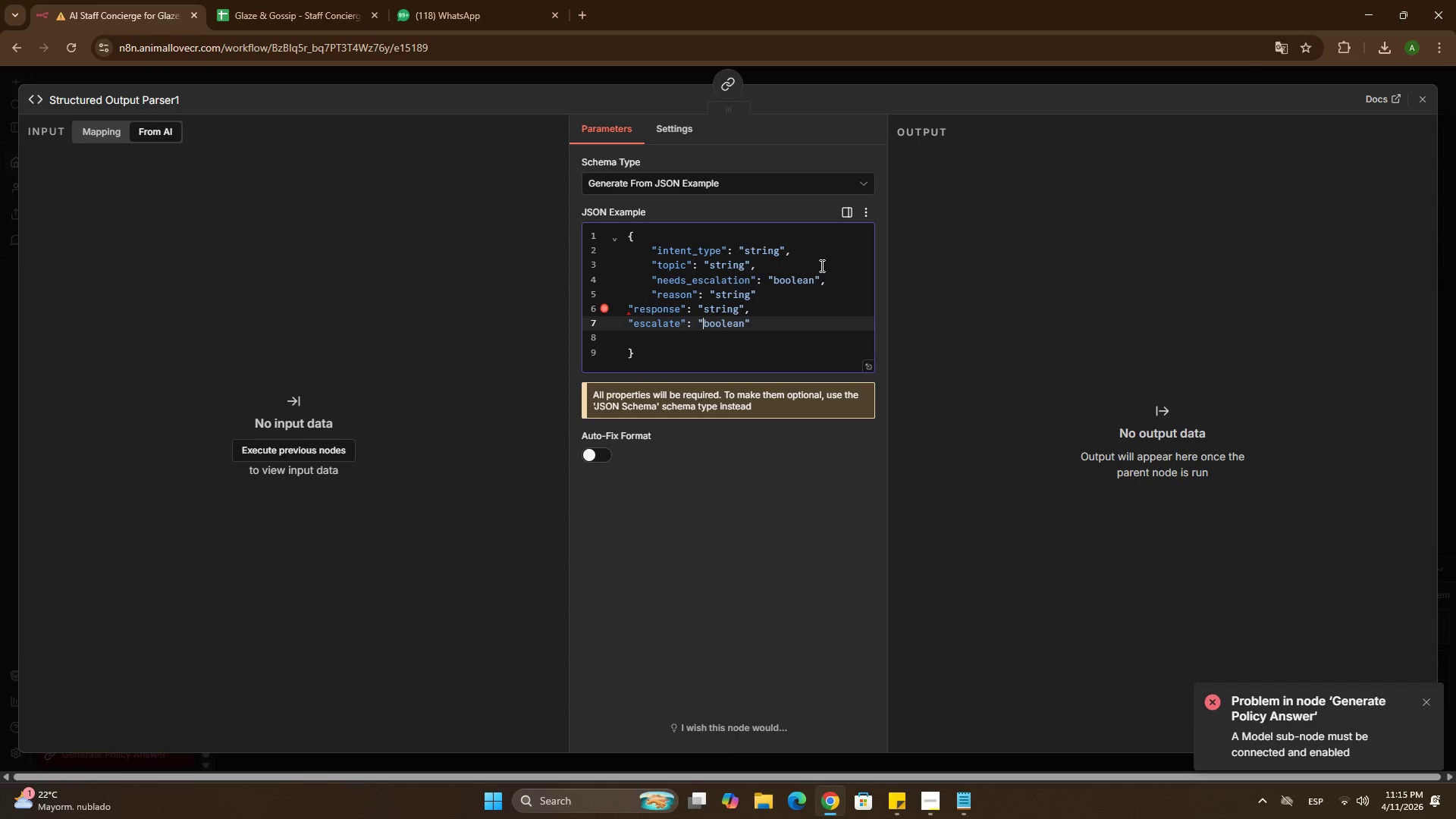 
left_click([834, 279])
 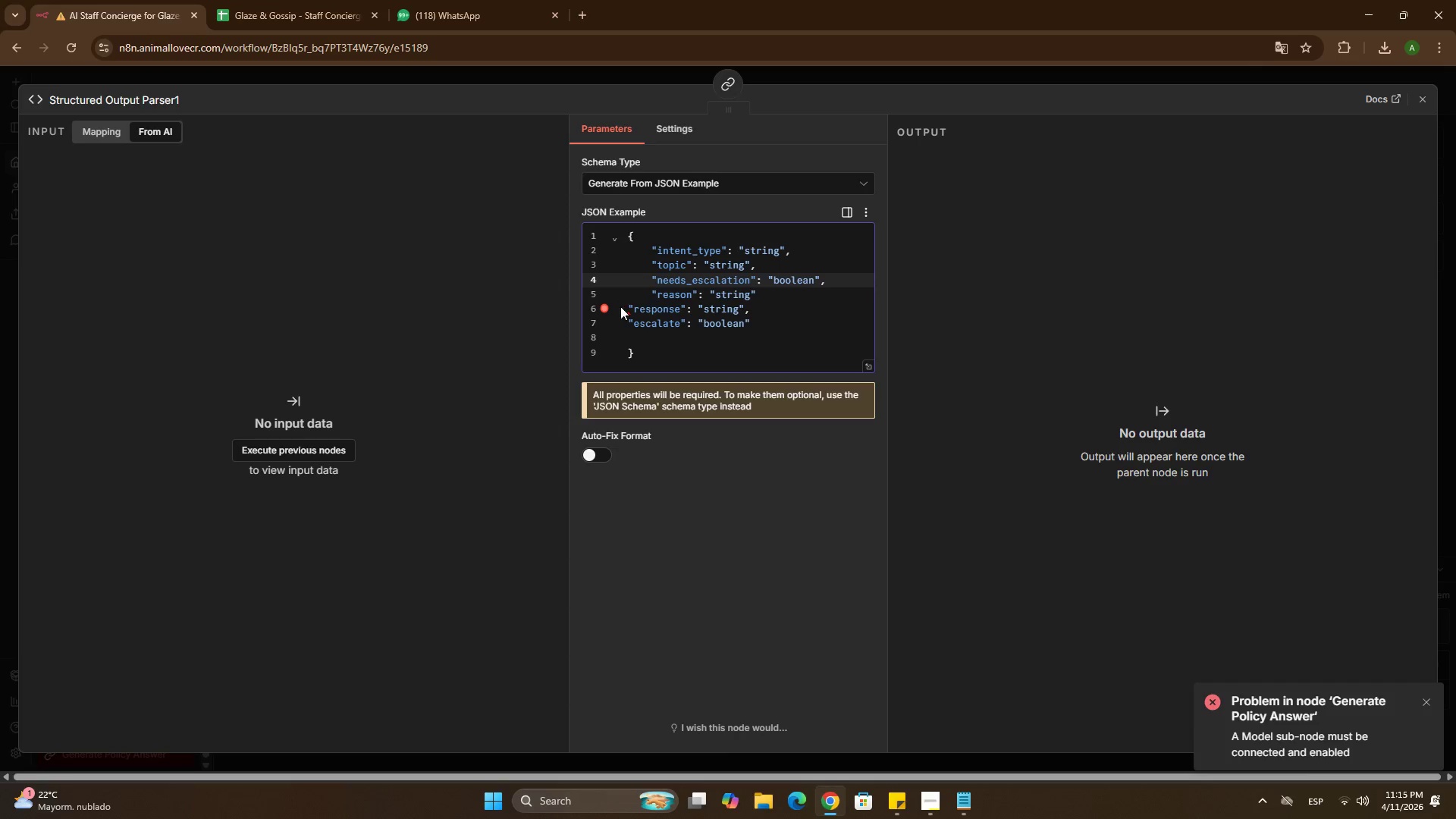 
left_click([626, 306])
 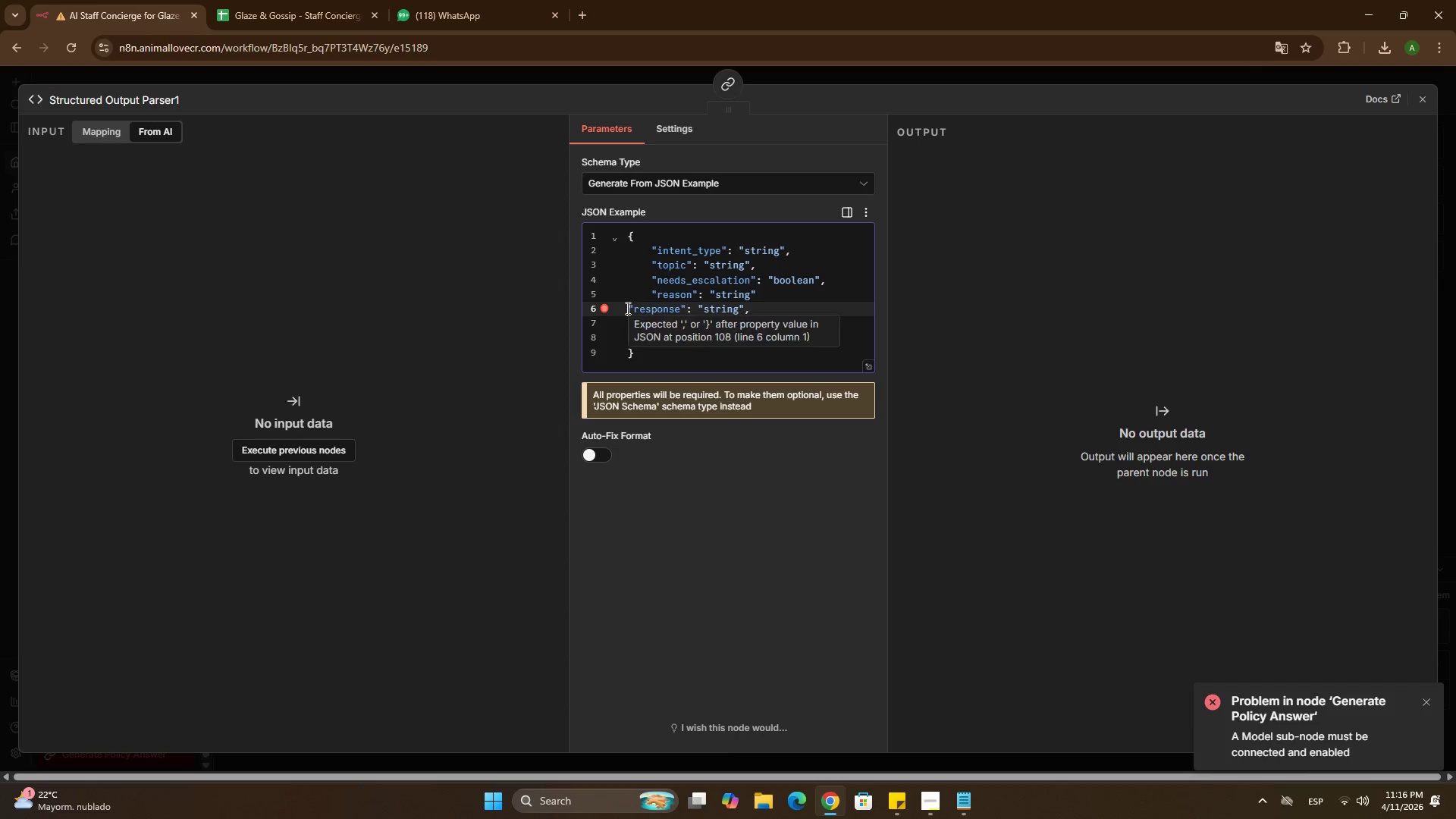 
key(Tab)
 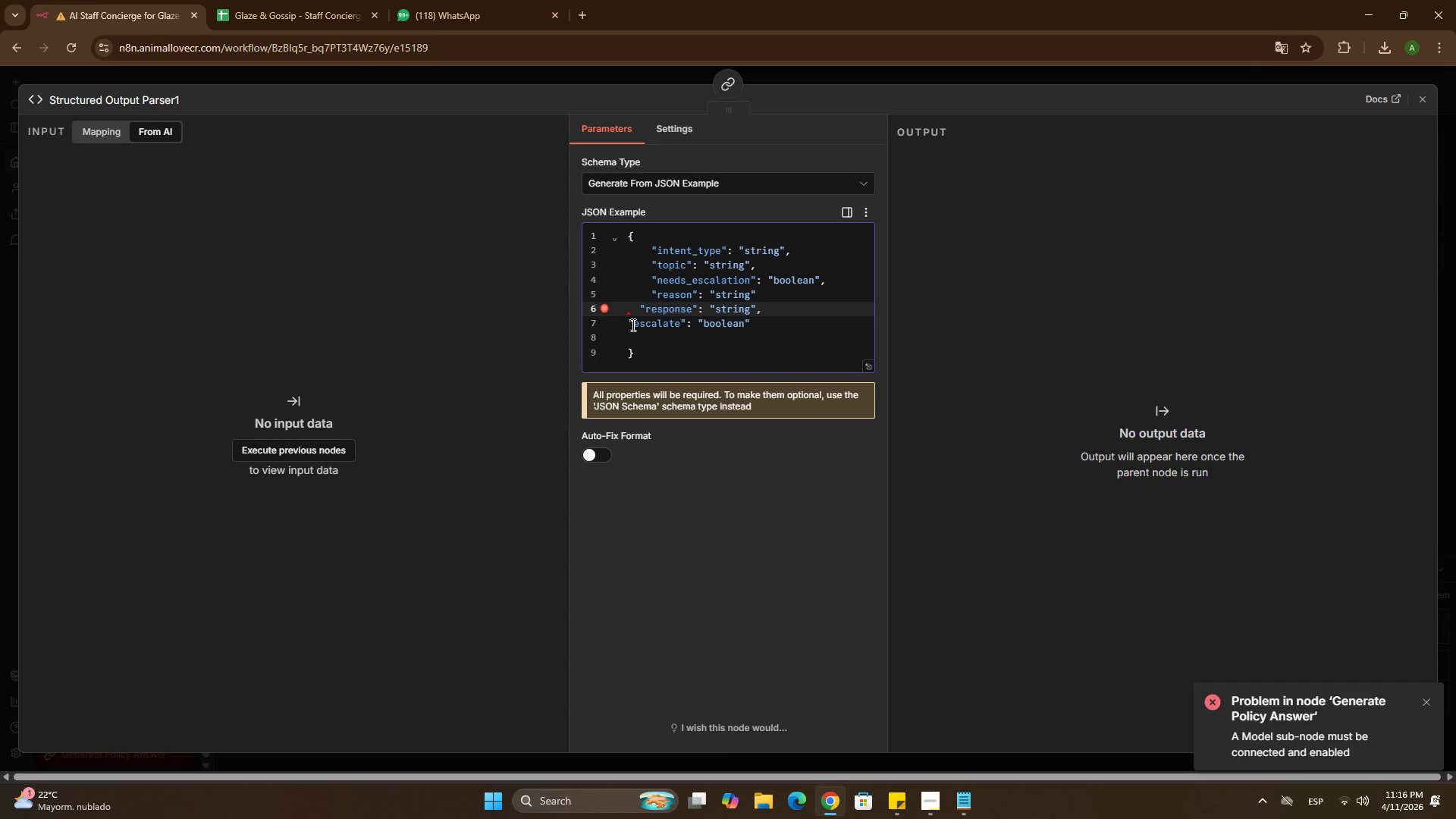 
left_click([632, 325])
 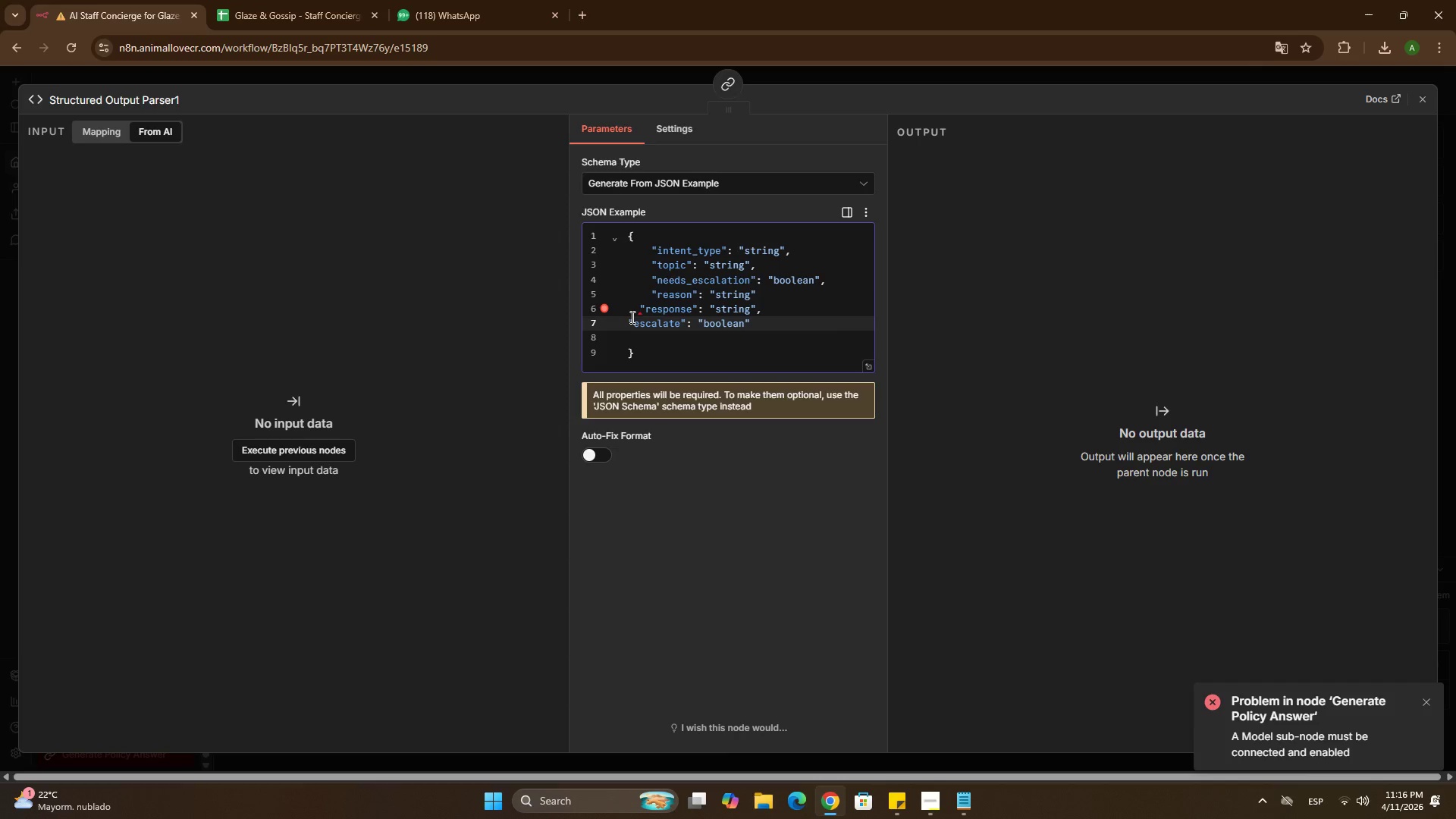 
left_click([629, 317])
 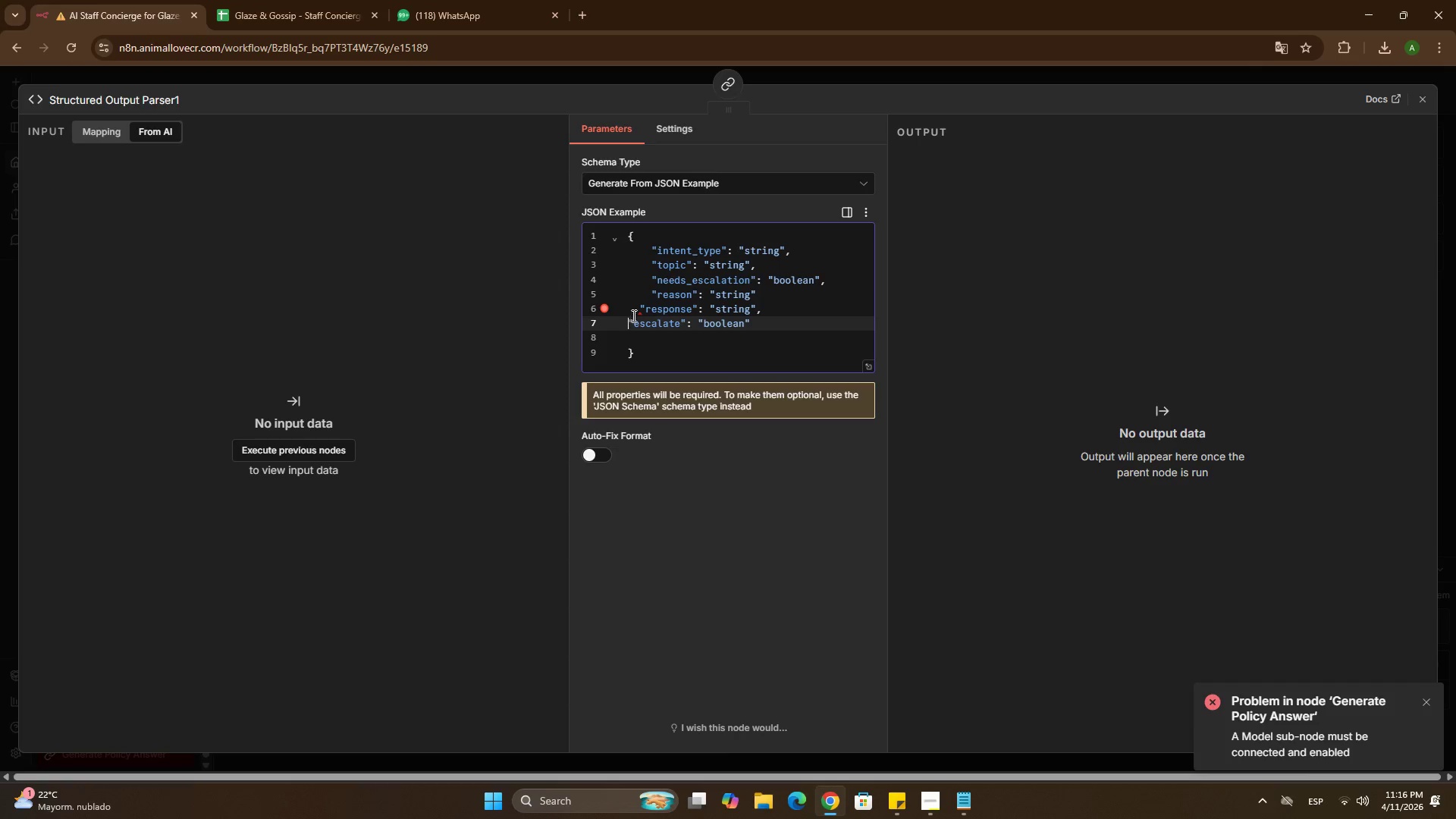 
key(Tab)
 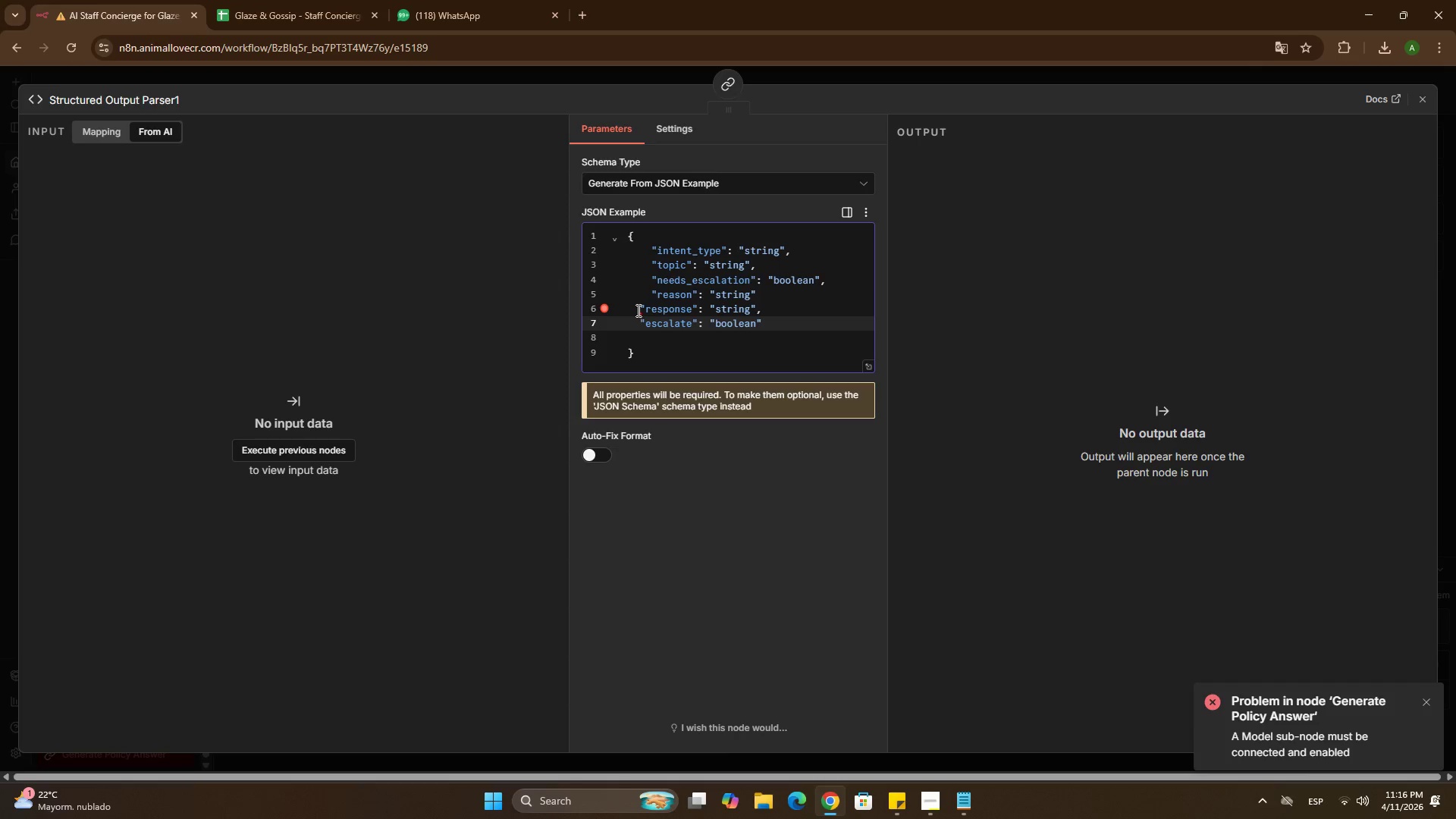 
left_click([637, 310])
 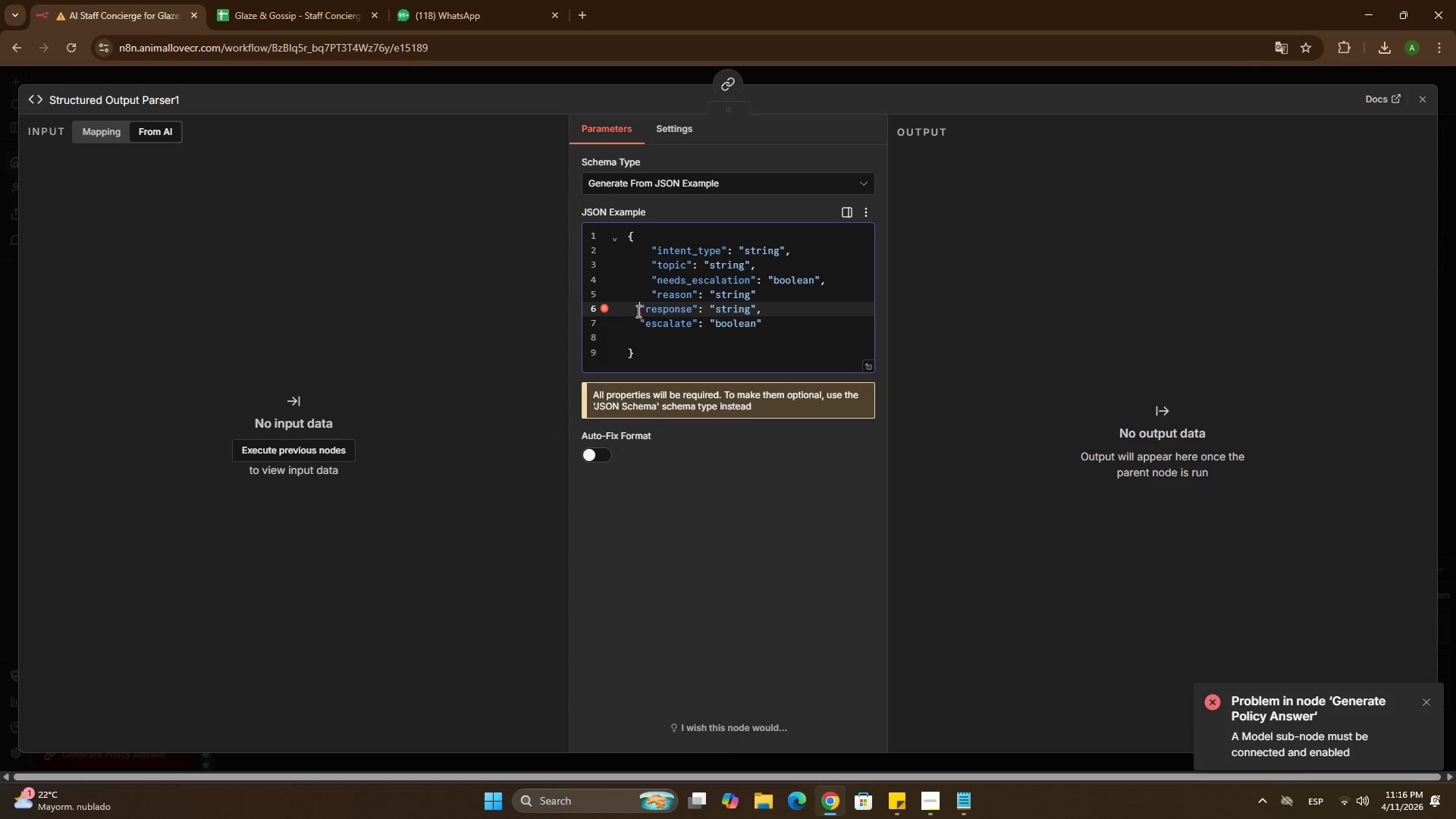 
key(Tab)
 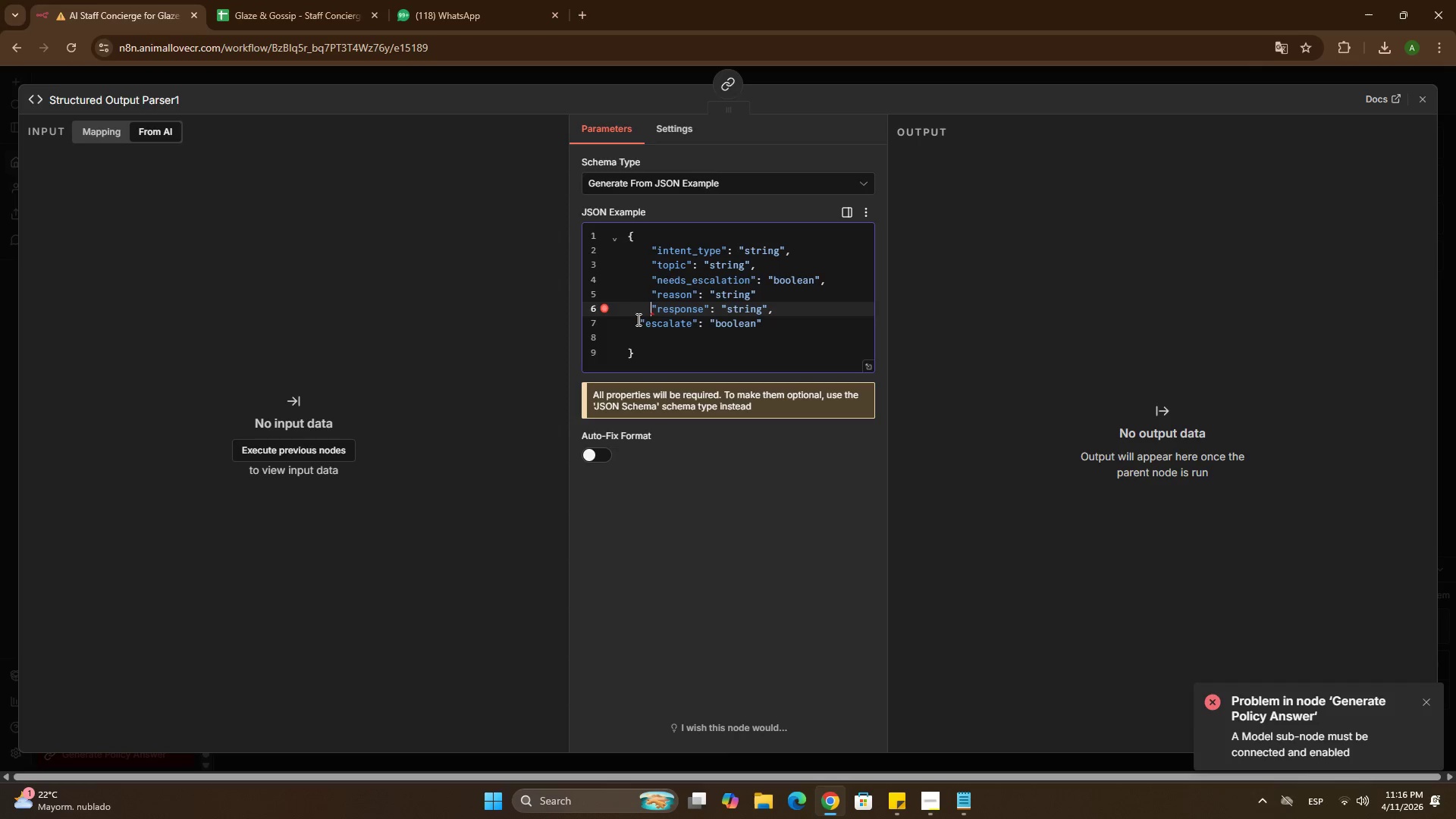 
left_click([637, 319])
 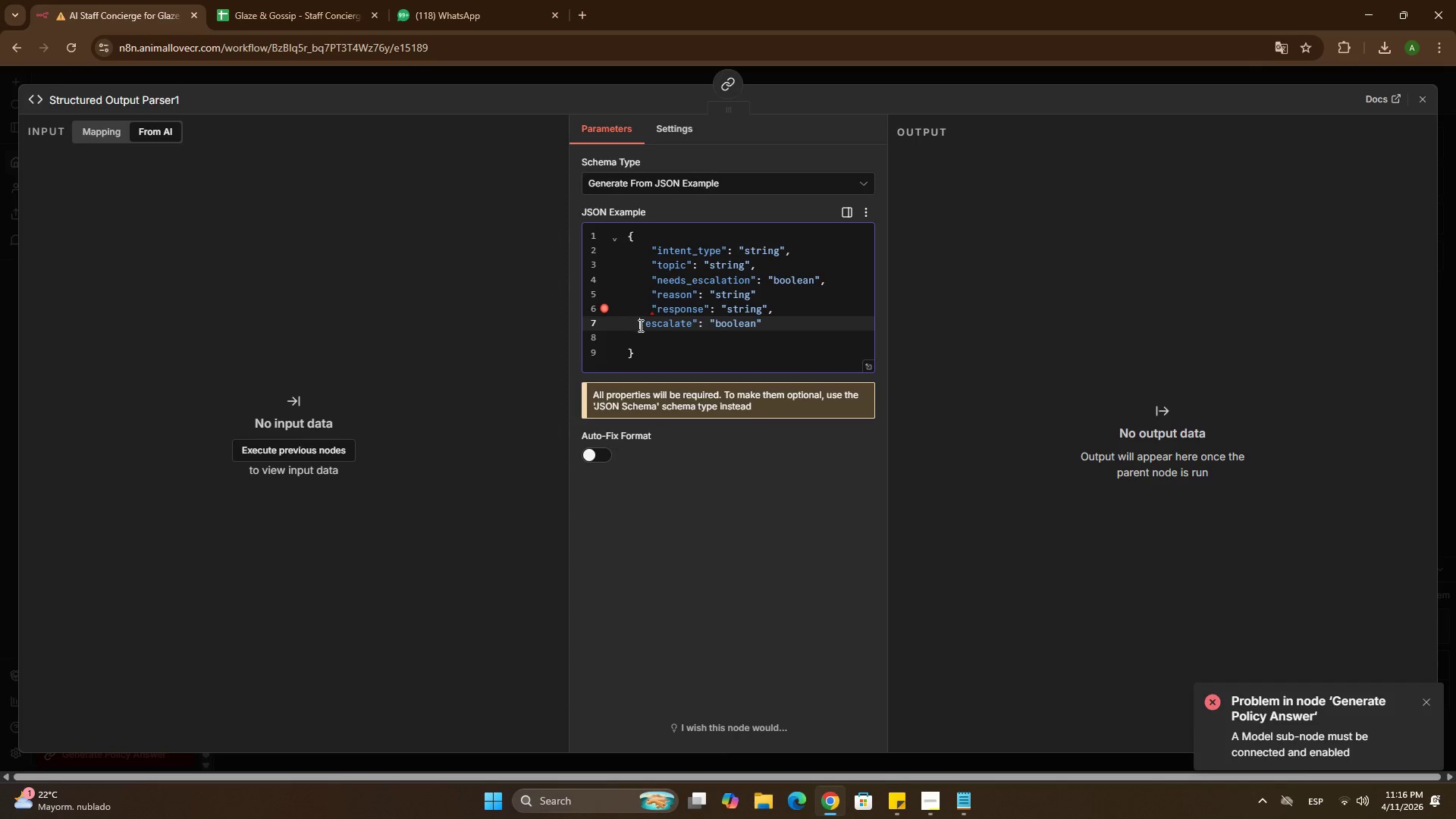 
key(Tab)
 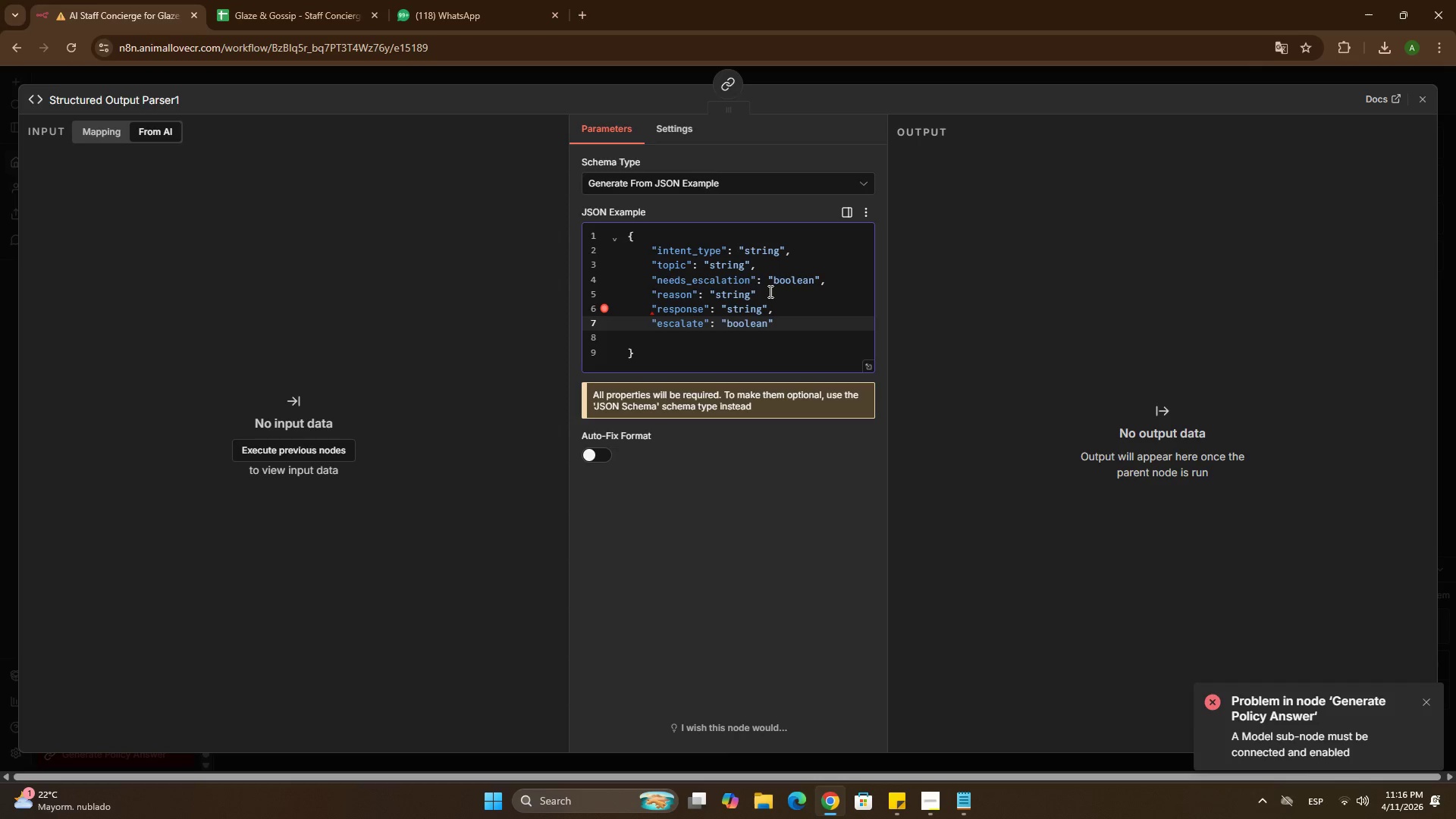 
left_click_drag(start_coordinate=[769, 291], to_coordinate=[649, 247])
 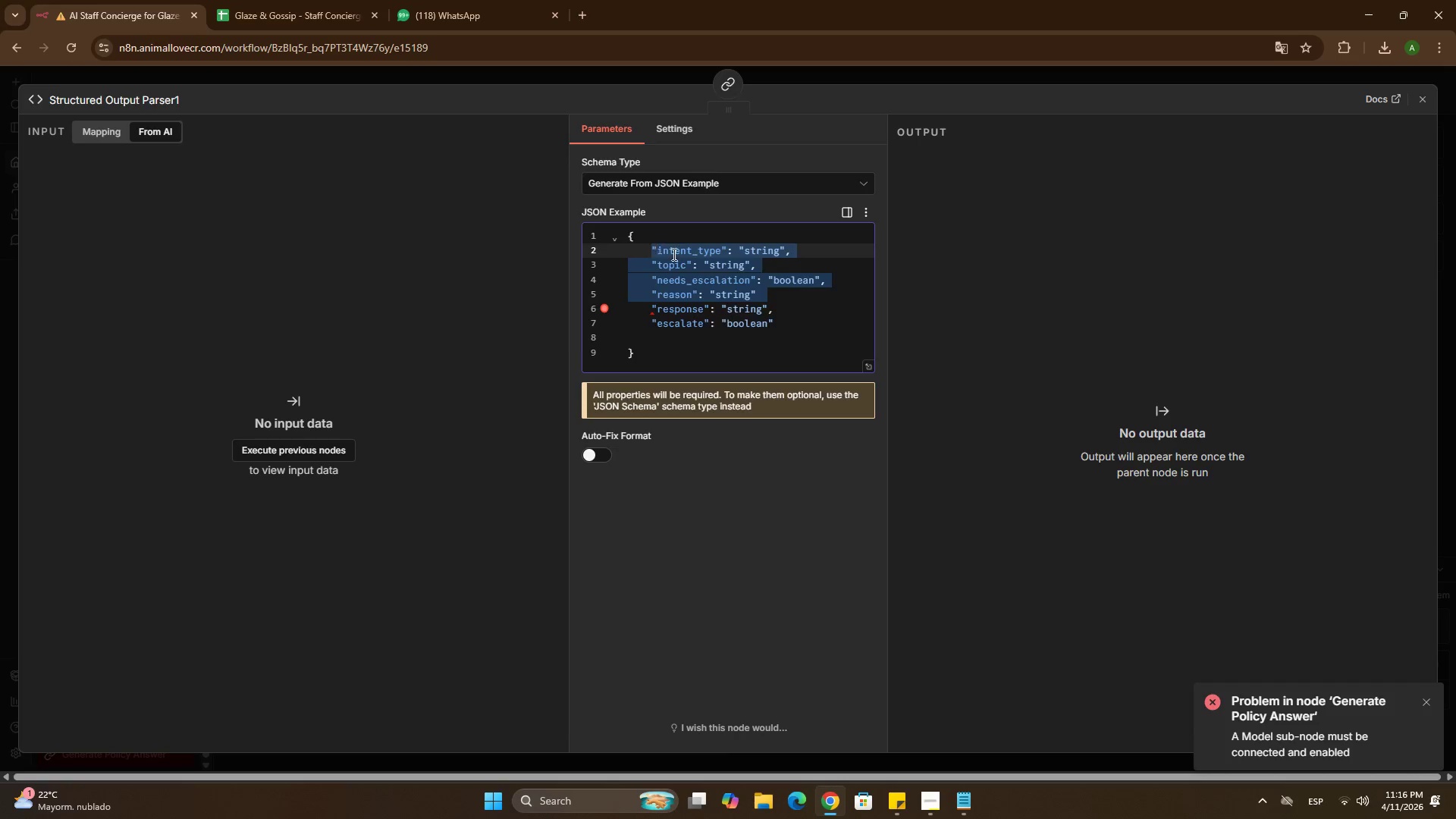 
key(Backspace)
 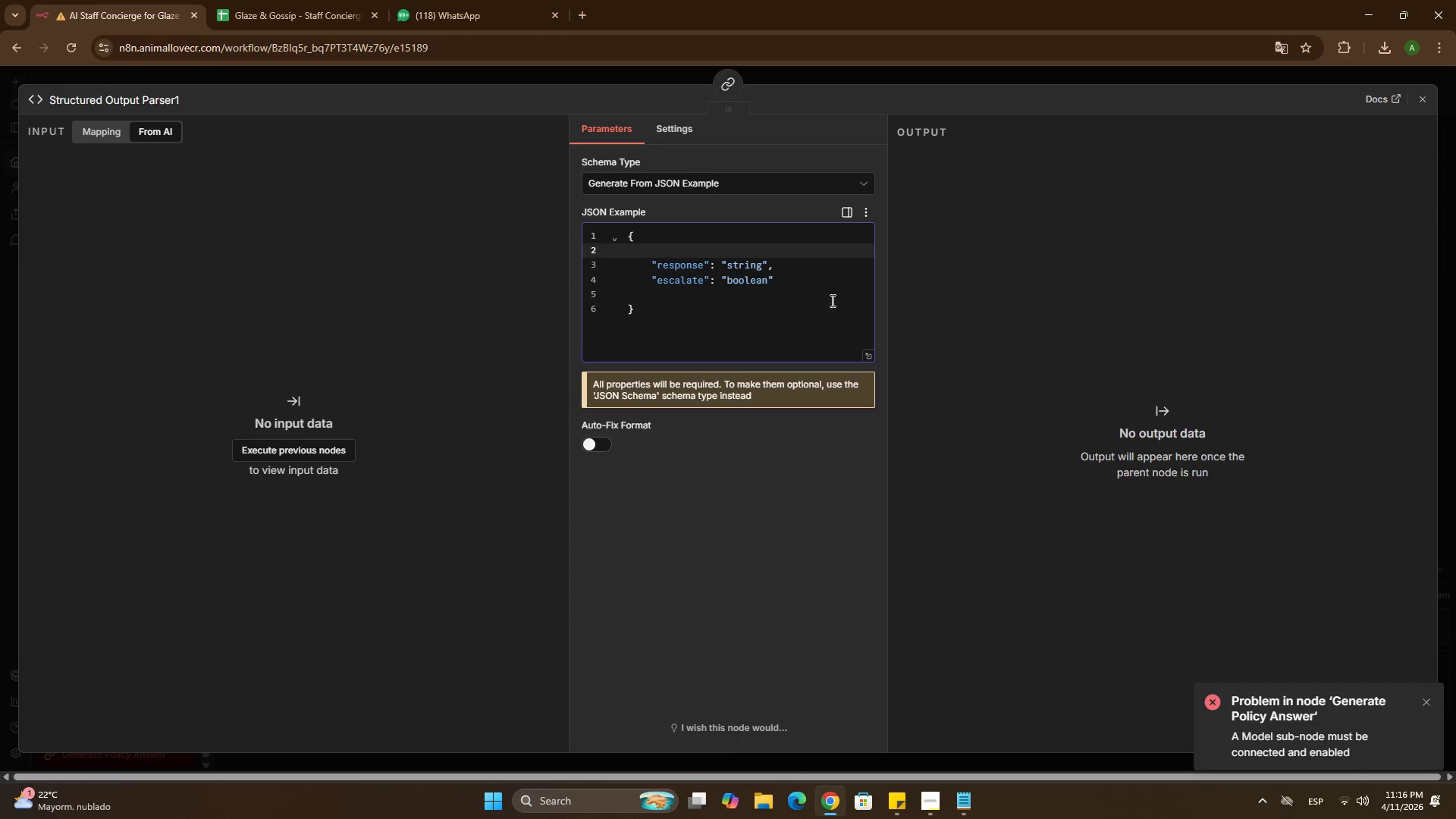 
key(Backspace)
 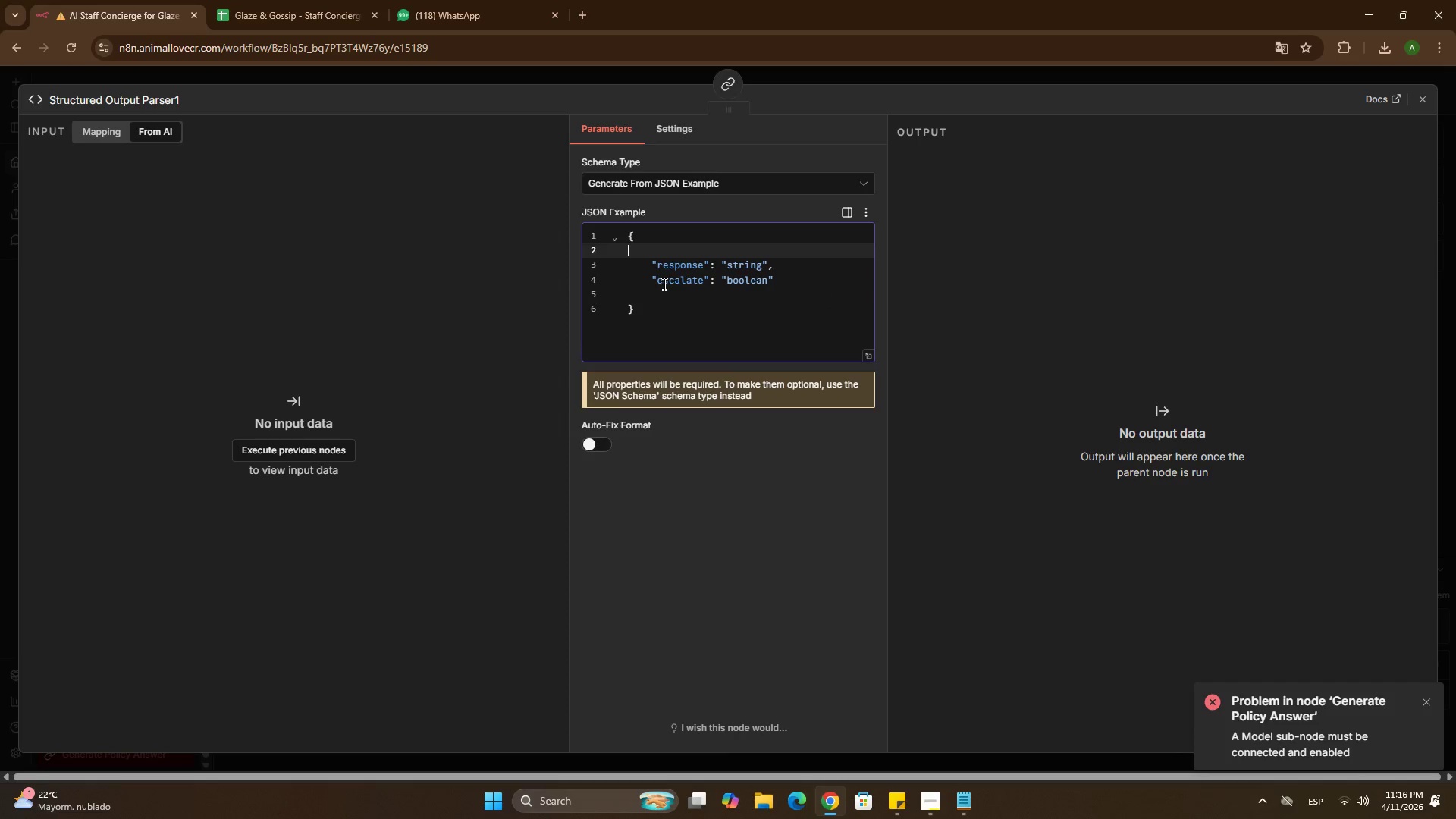 
key(Backspace)
 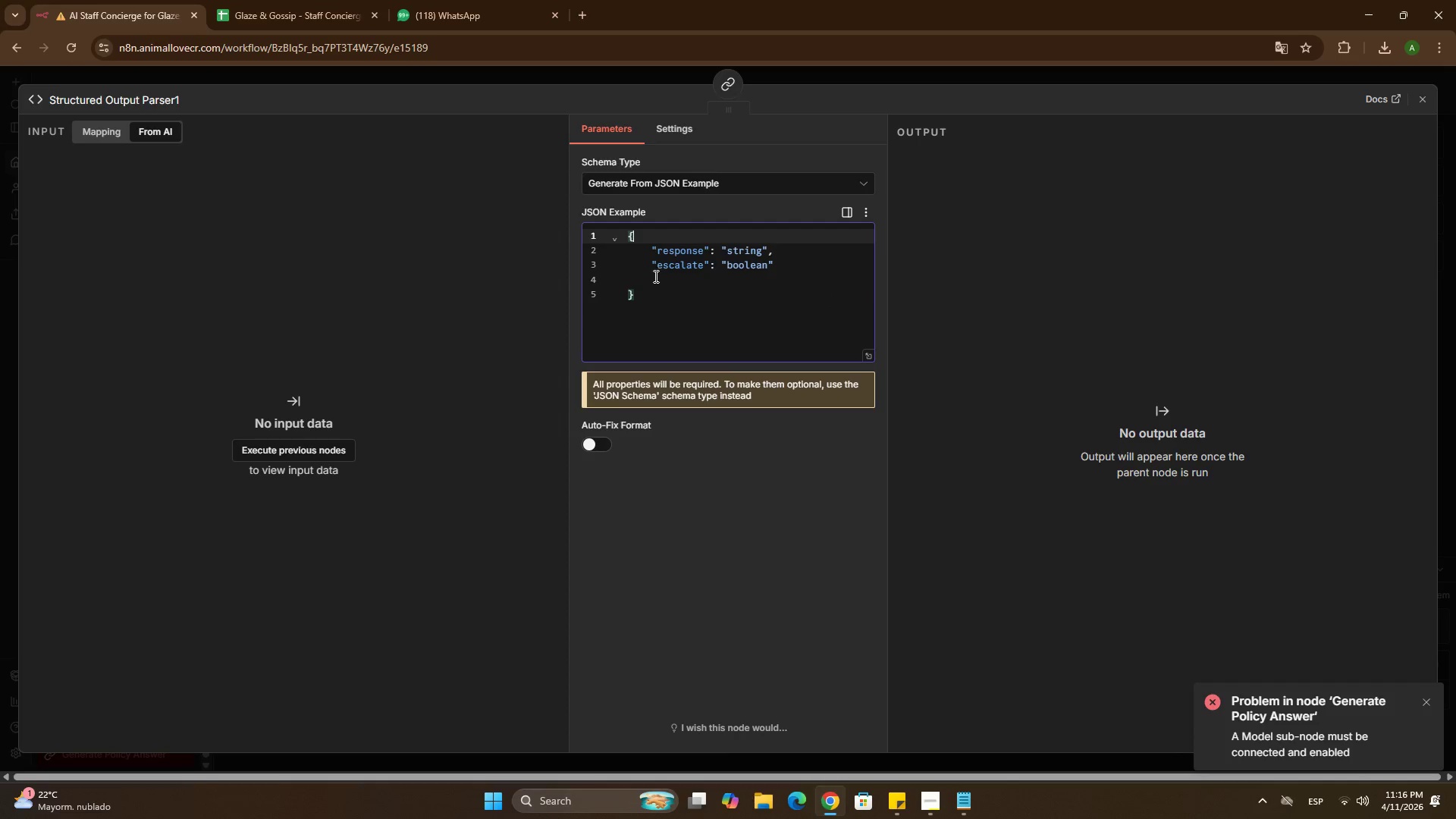 
left_click([654, 275])
 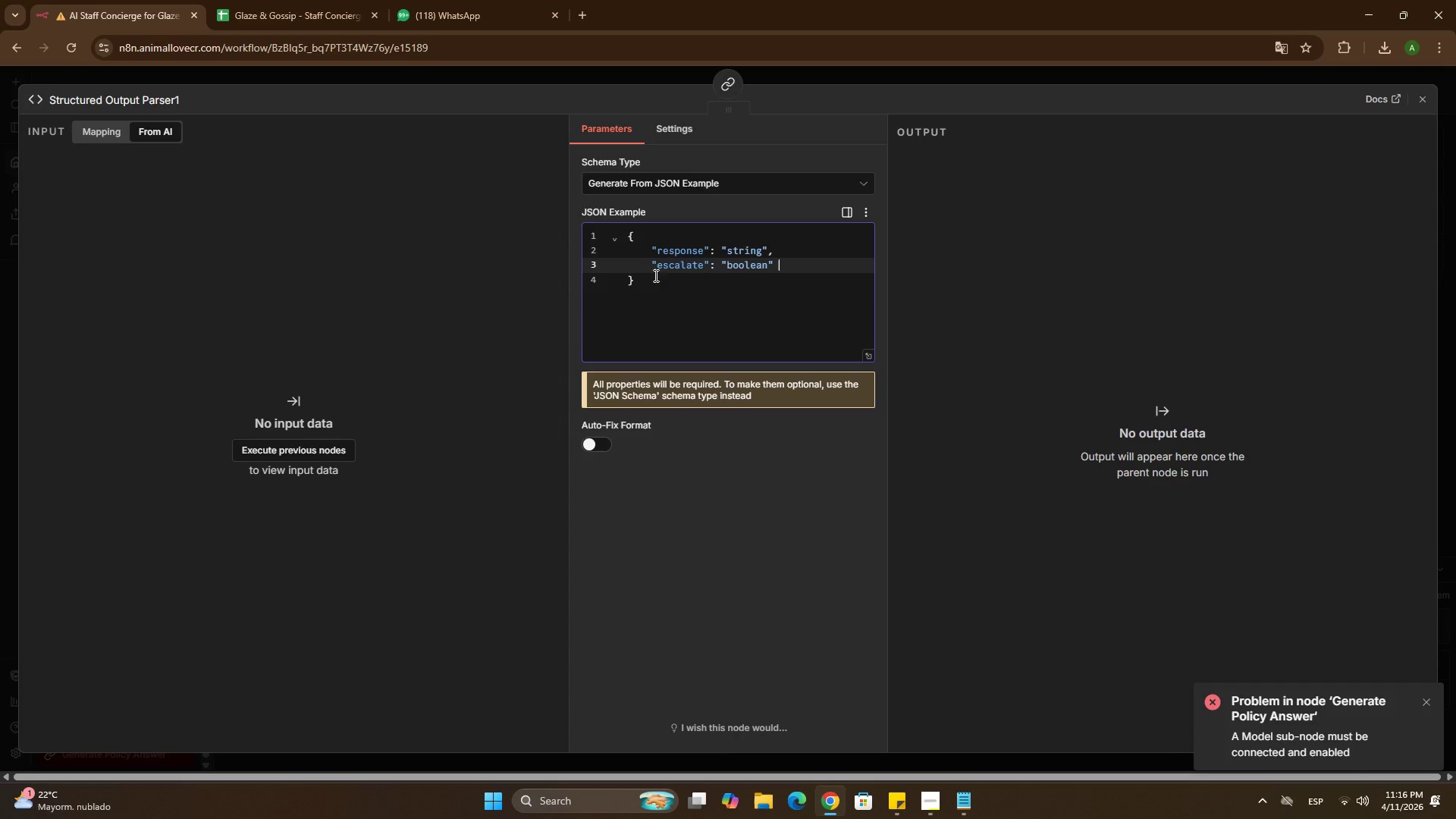 
key(Backspace)
 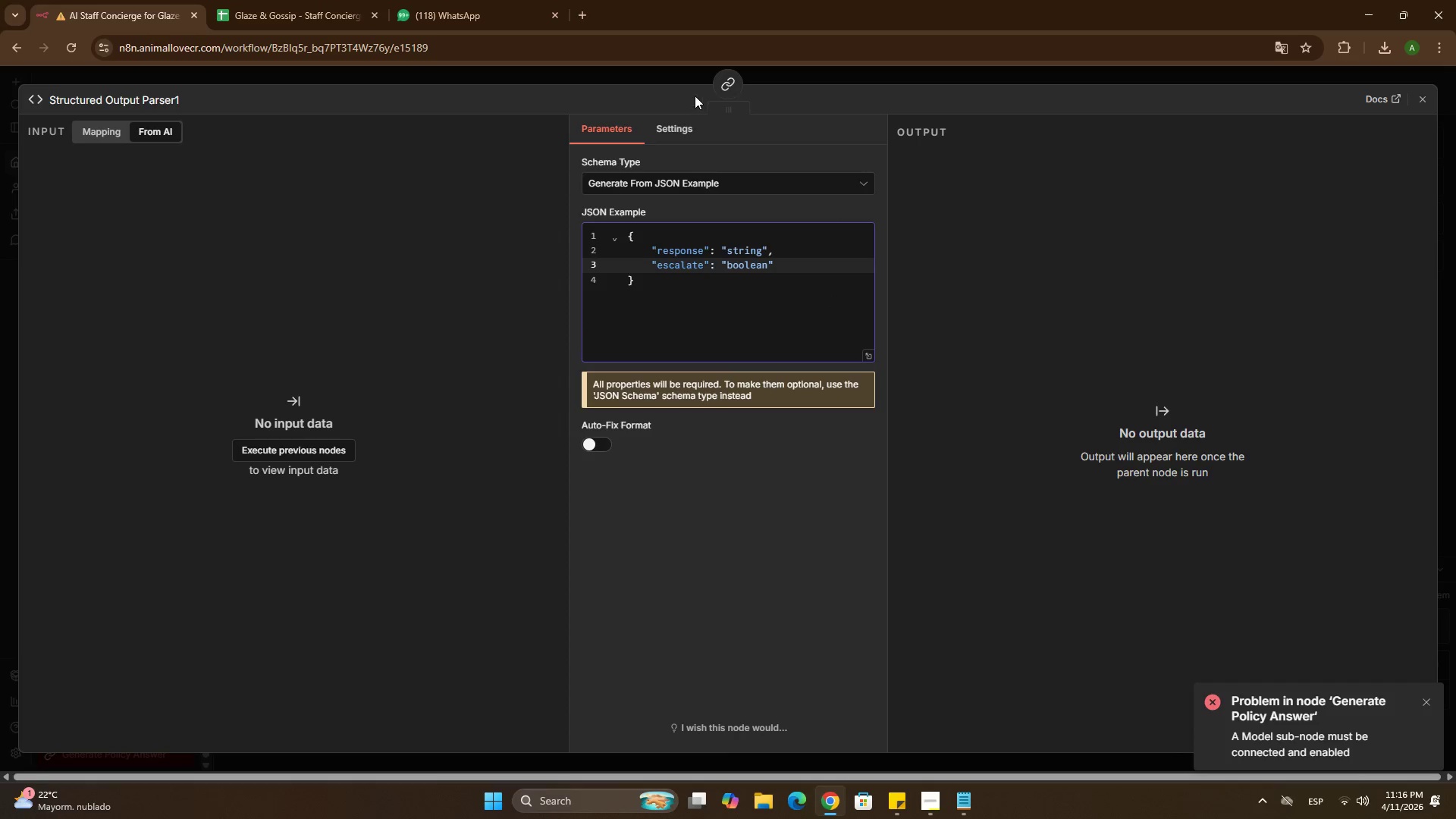 
left_click([689, 74])
 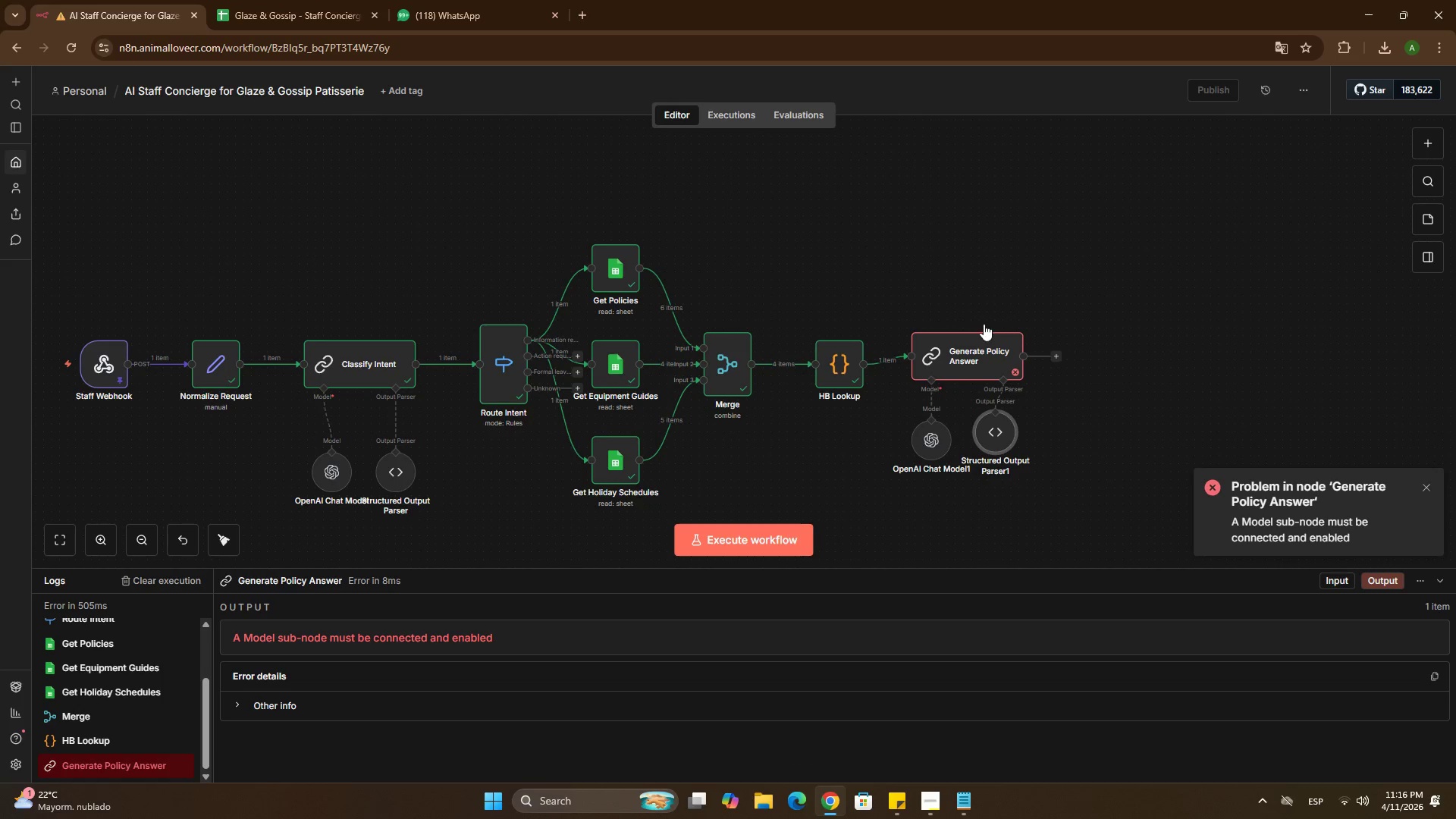 
left_click([979, 322])
 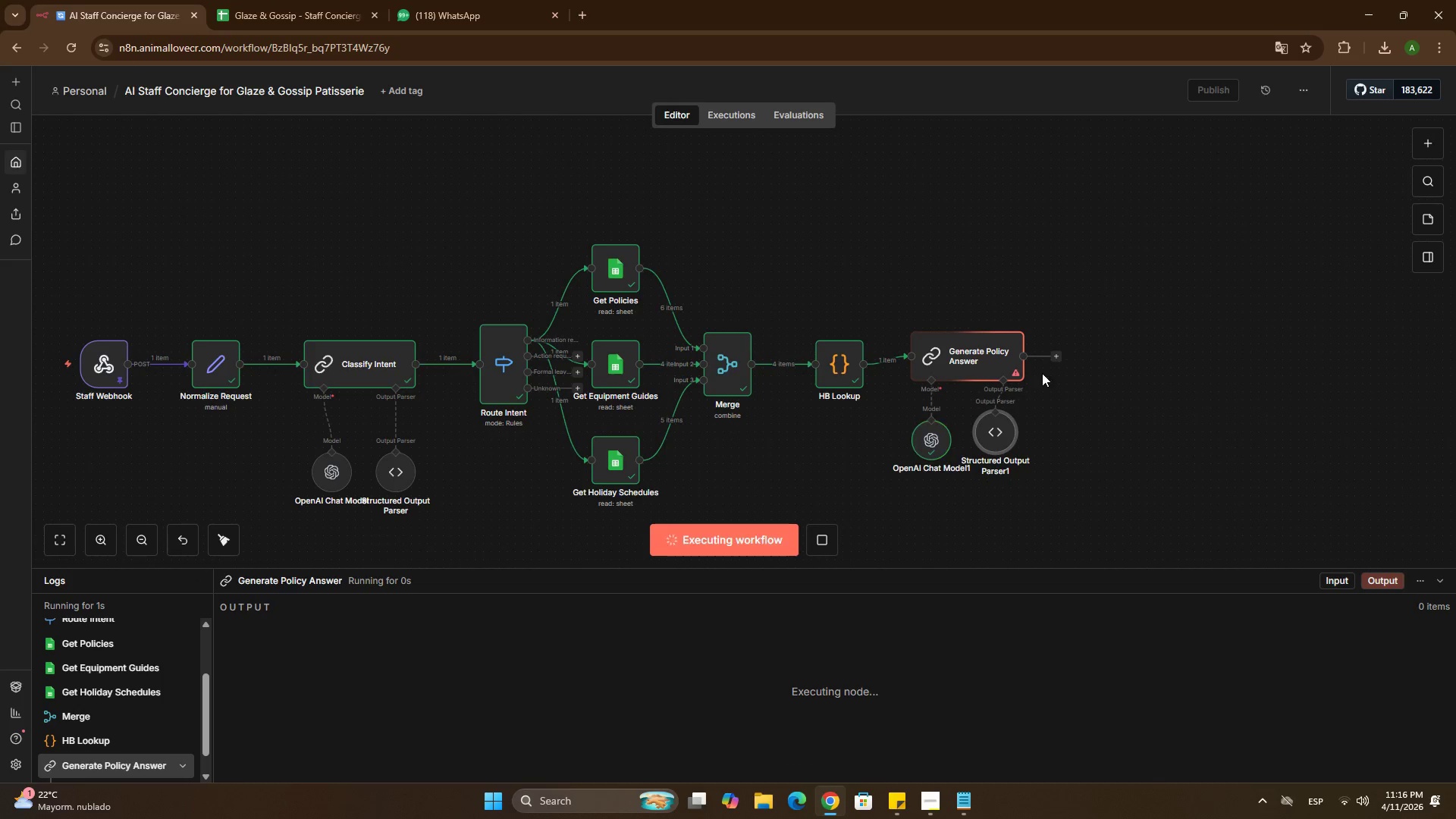 
double_click([974, 357])
 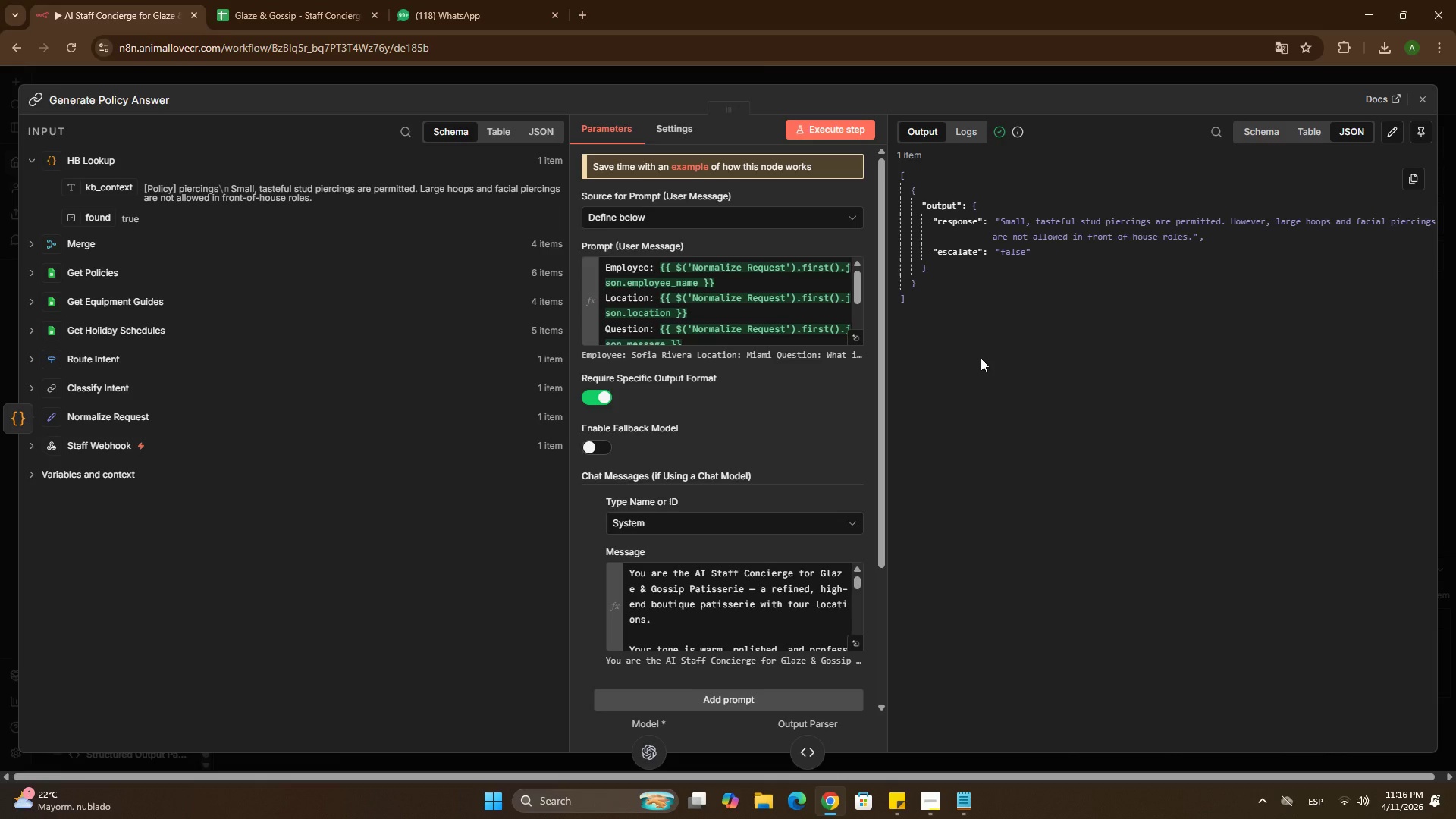 
wait(13.72)
 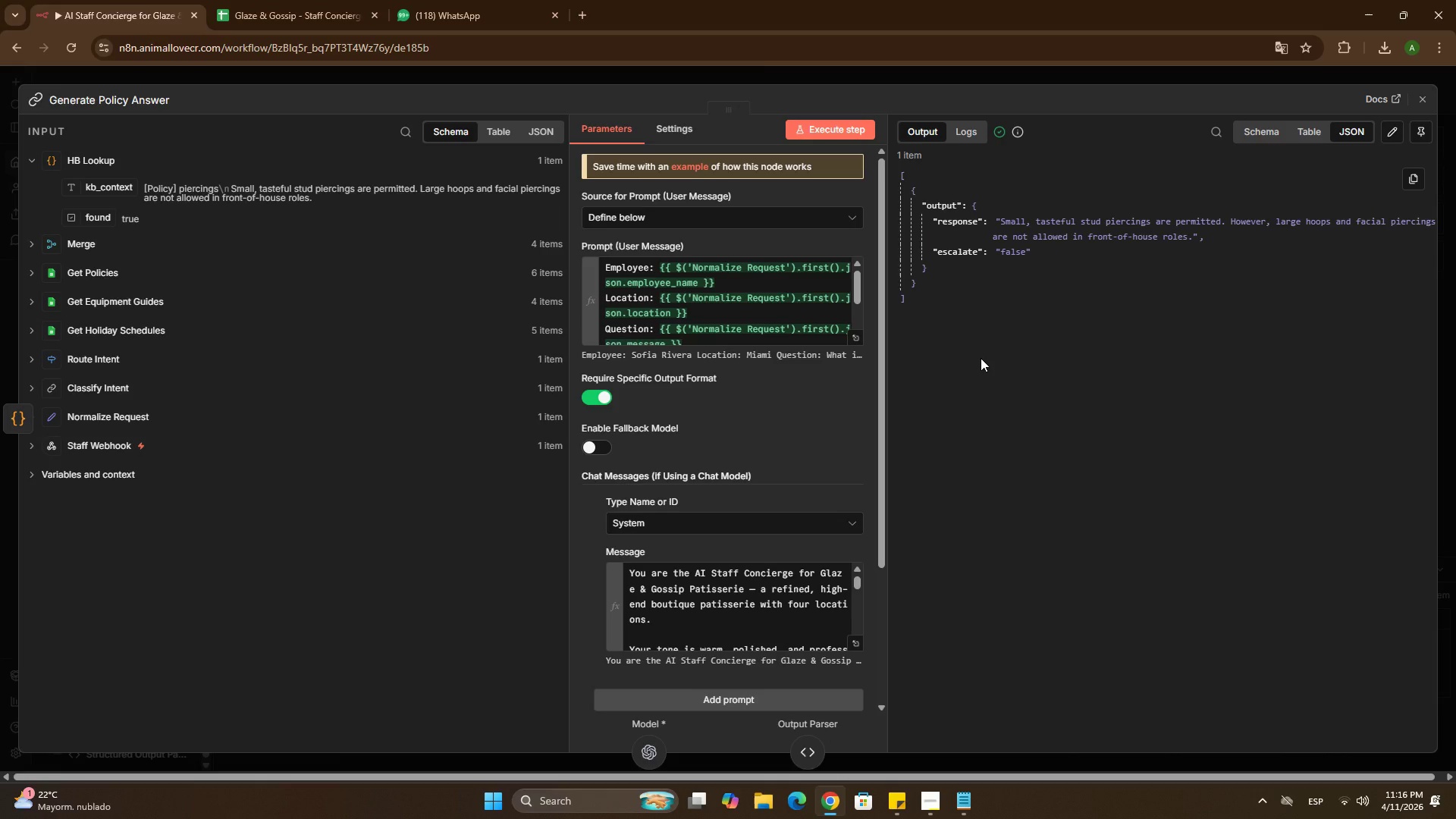 
left_click([958, 77])
 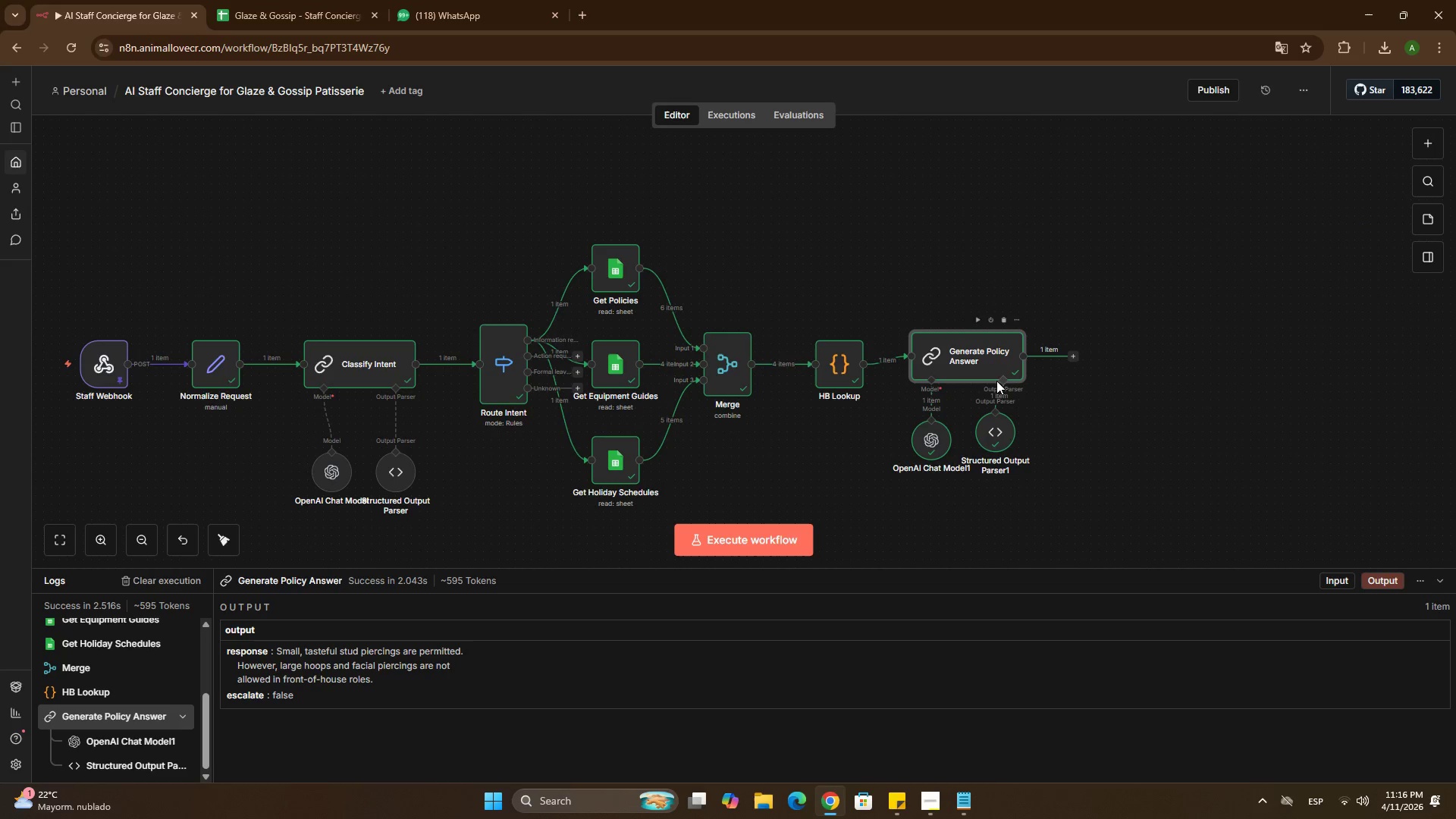 
double_click([987, 365])
 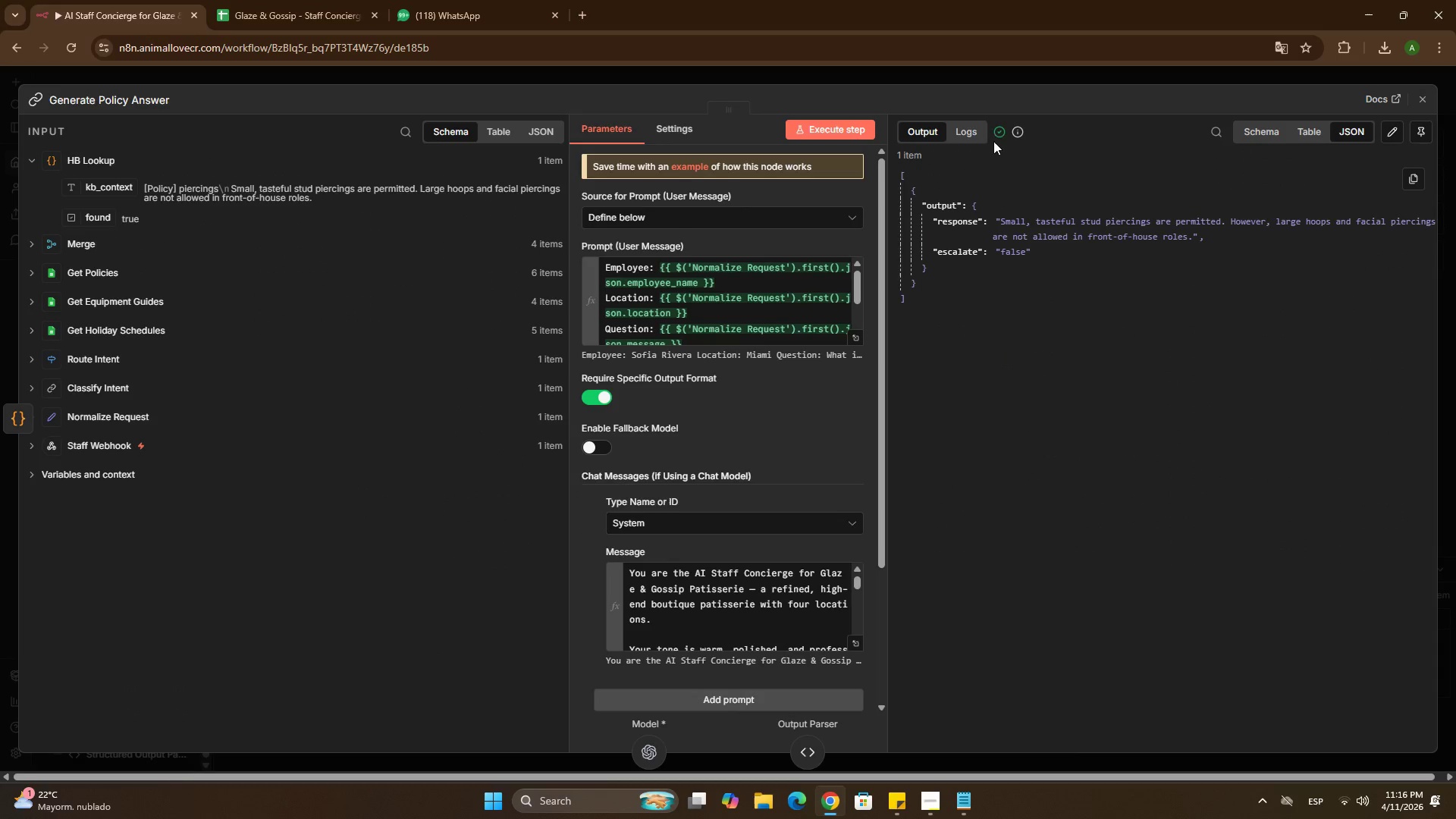 
left_click([954, 72])
 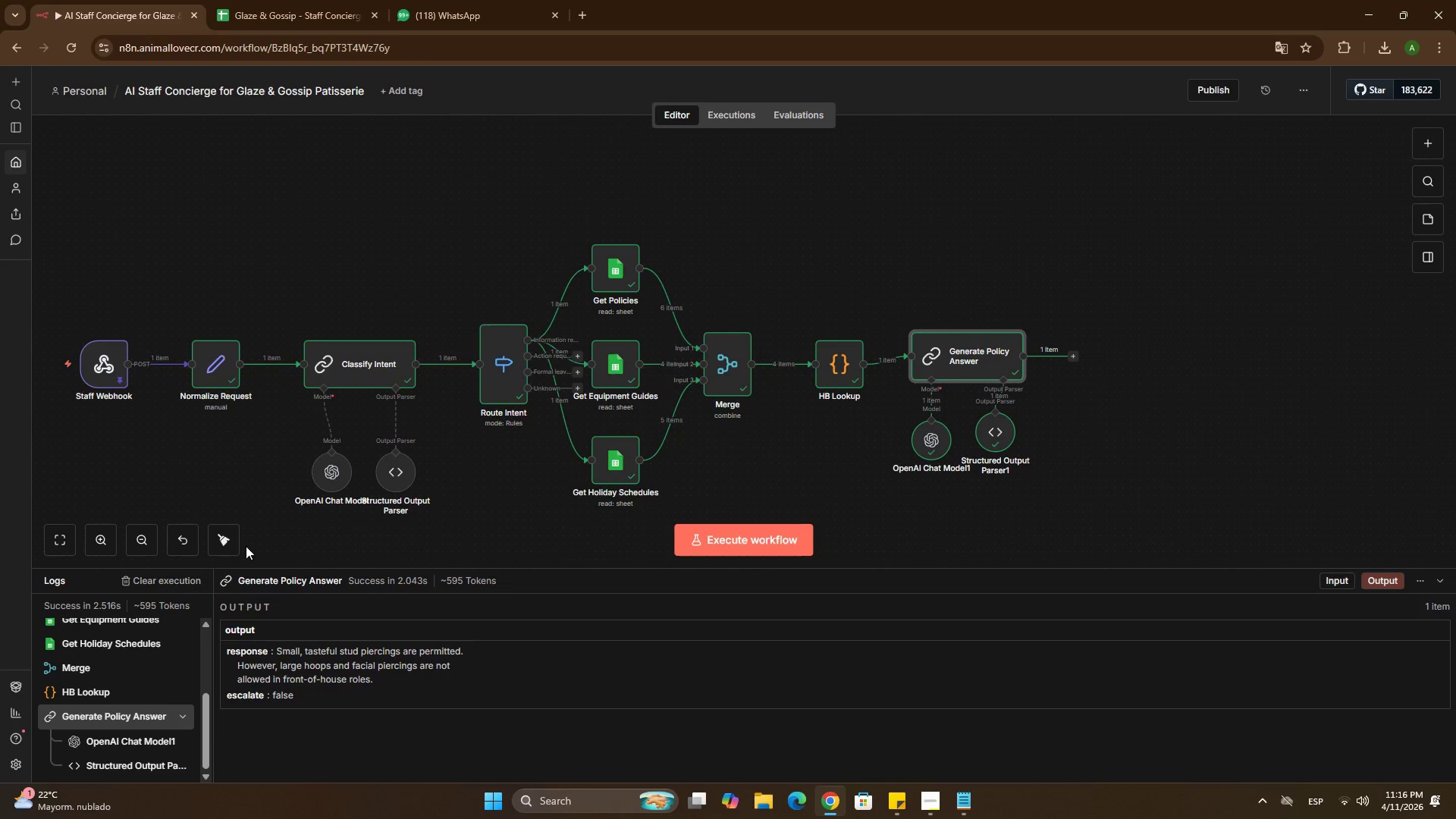 
left_click([229, 539])
 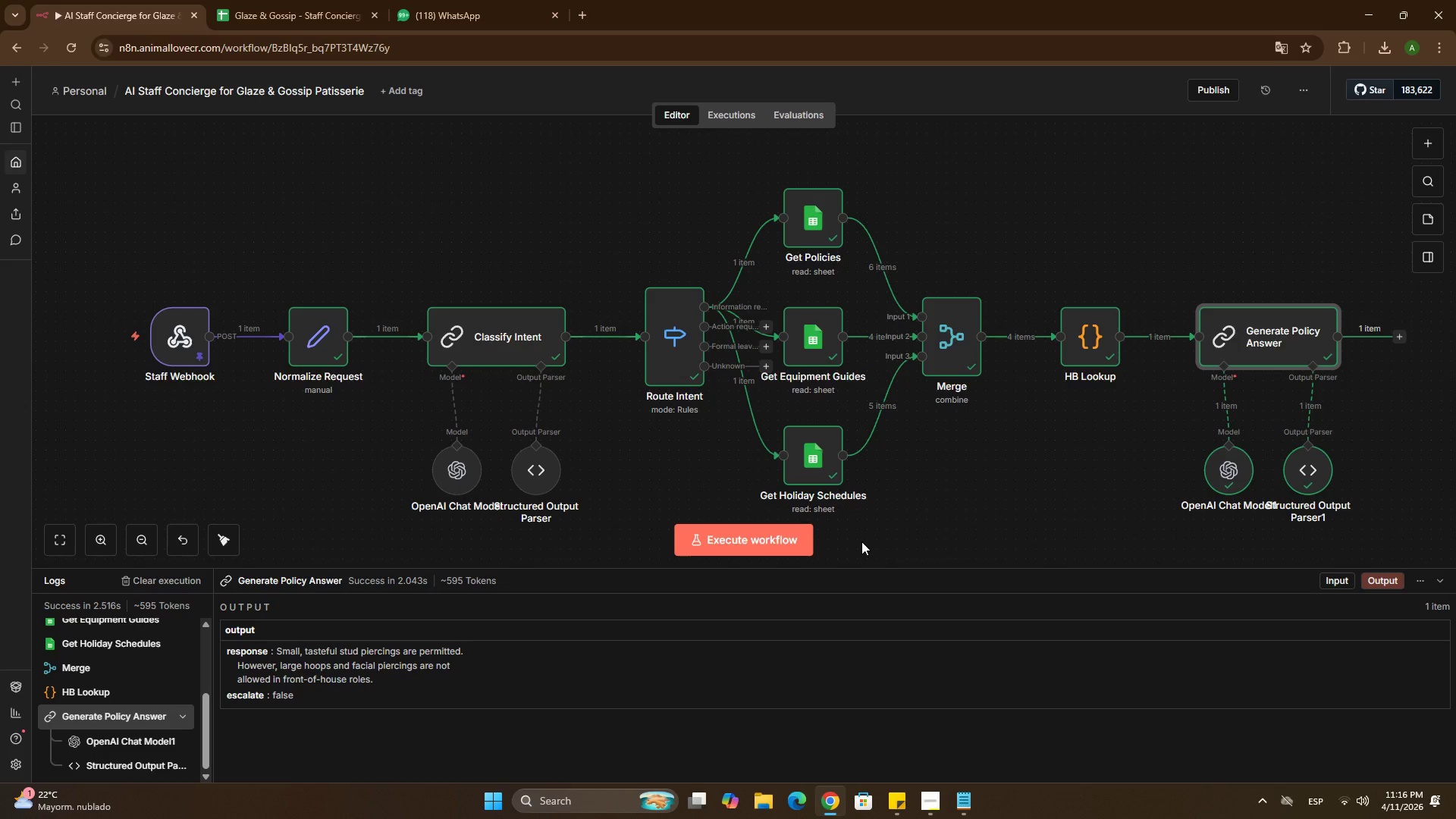 
wait(13.92)
 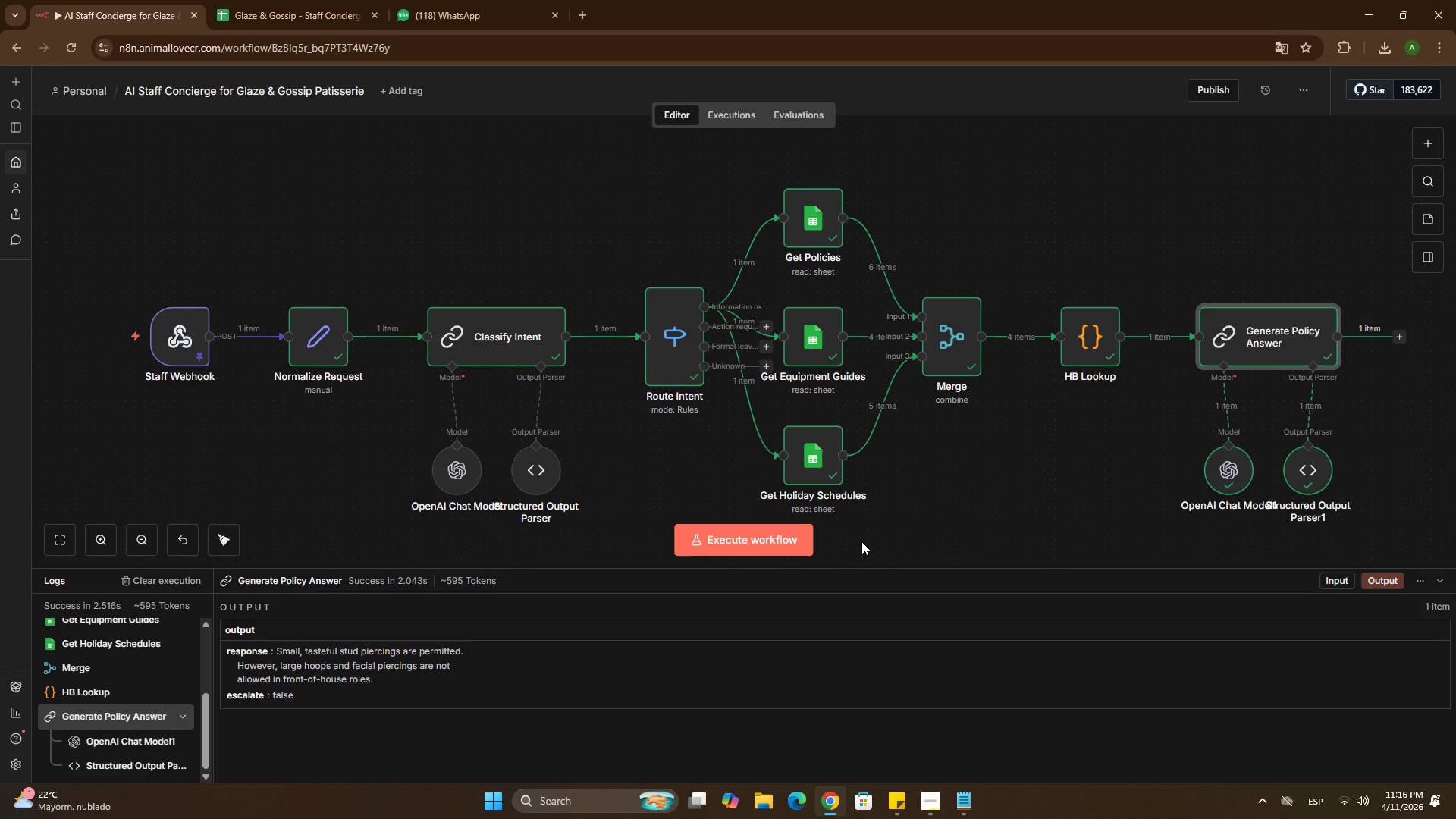 
hold_key(key=ControlLeft, duration=0.61)
left_click_drag(start_coordinate=[1103, 427], to_coordinate=[714, 441])
 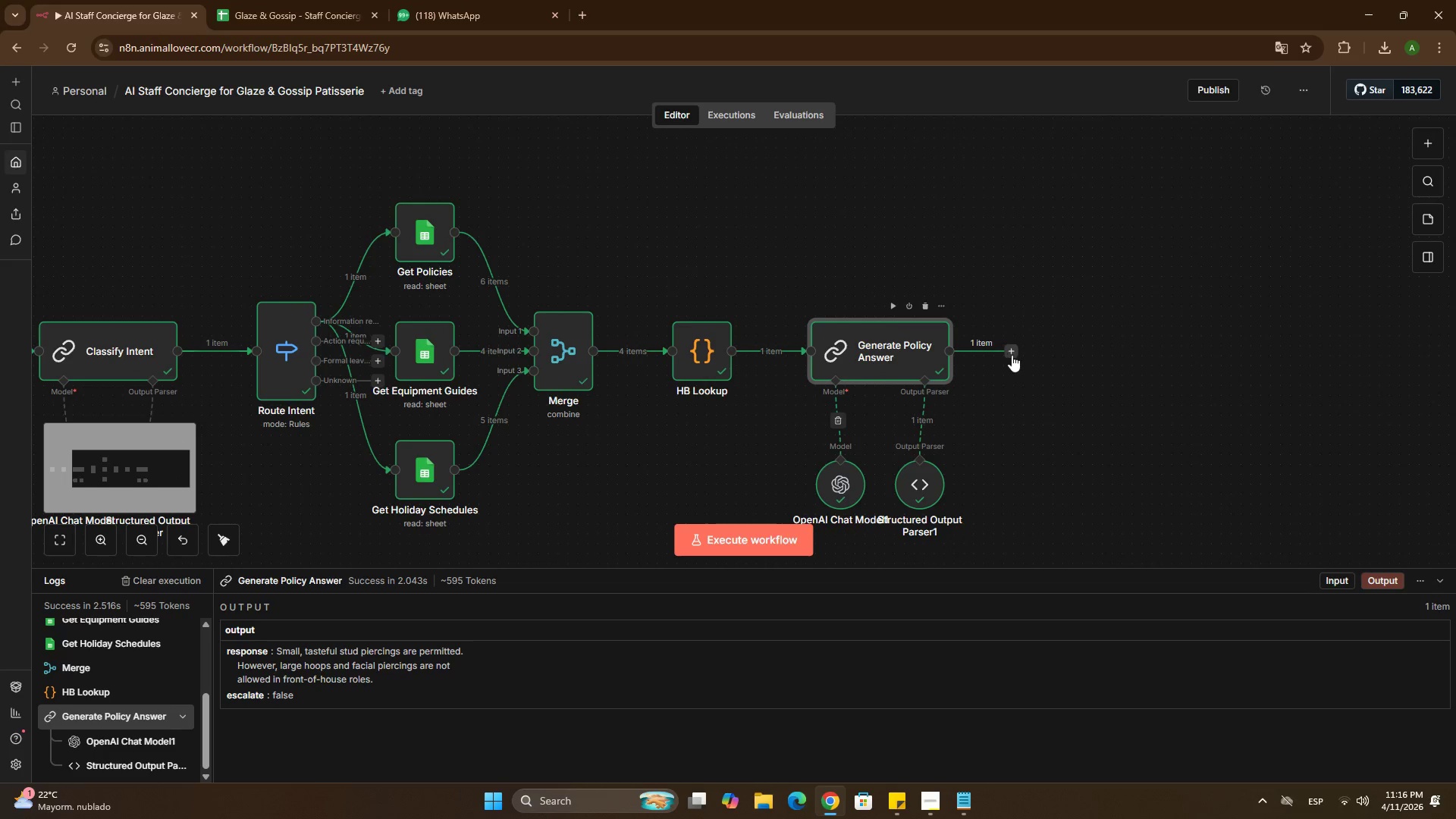 
left_click([1012, 355])
 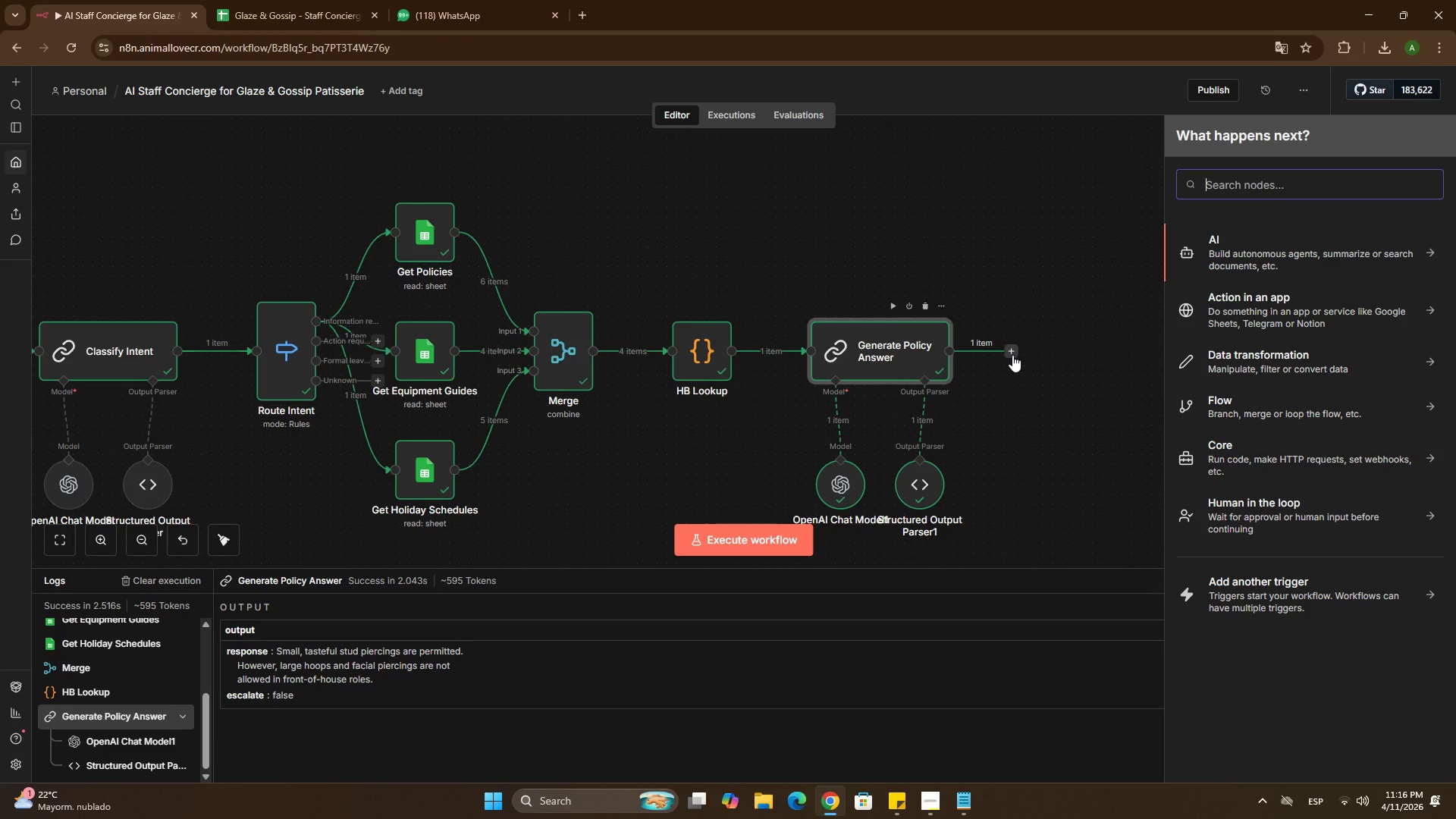 
type(code)
 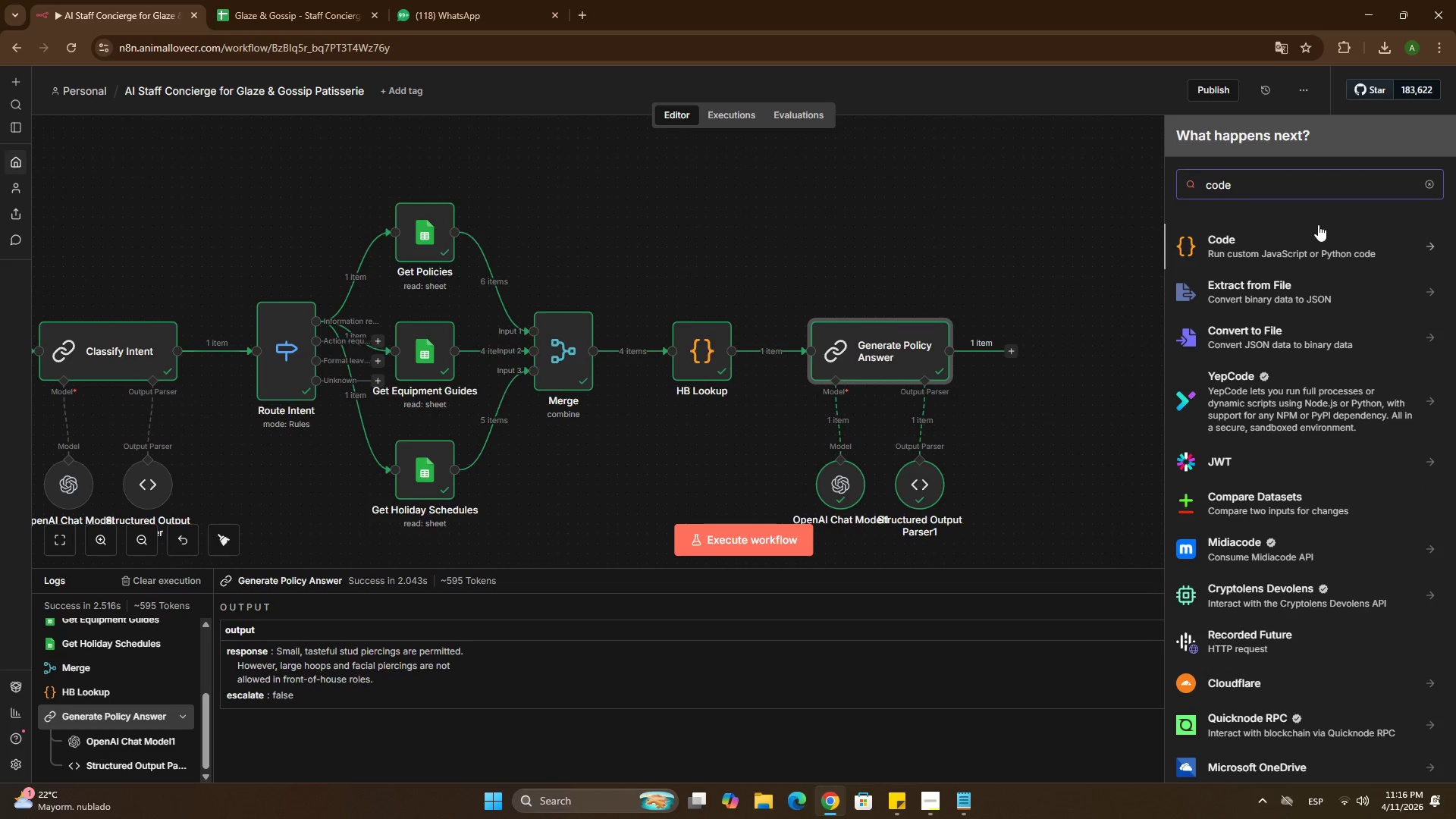 
left_click([1307, 238])
 